 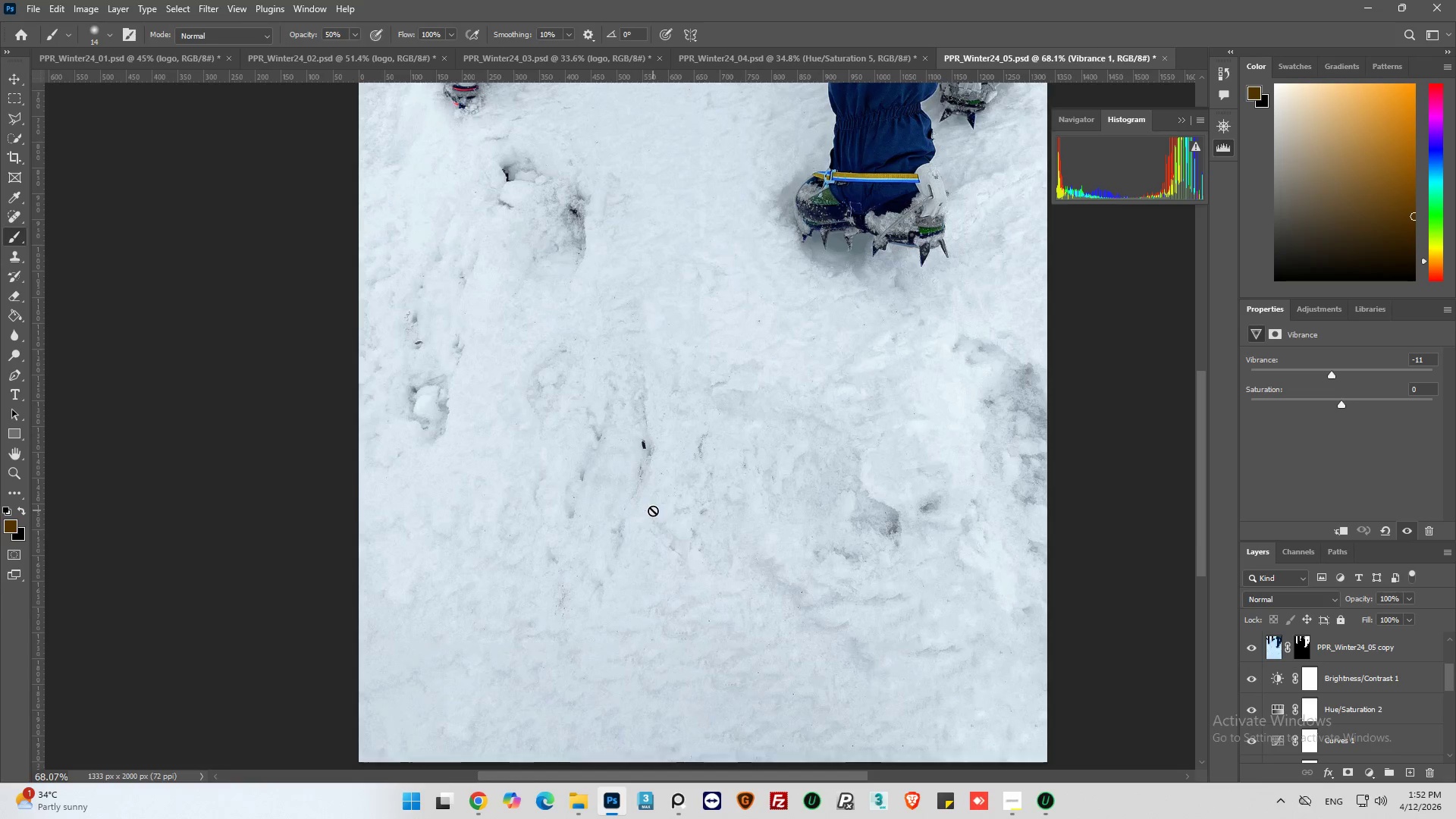 
scroll: coordinate [654, 488], scroll_direction: up, amount: 16.0
 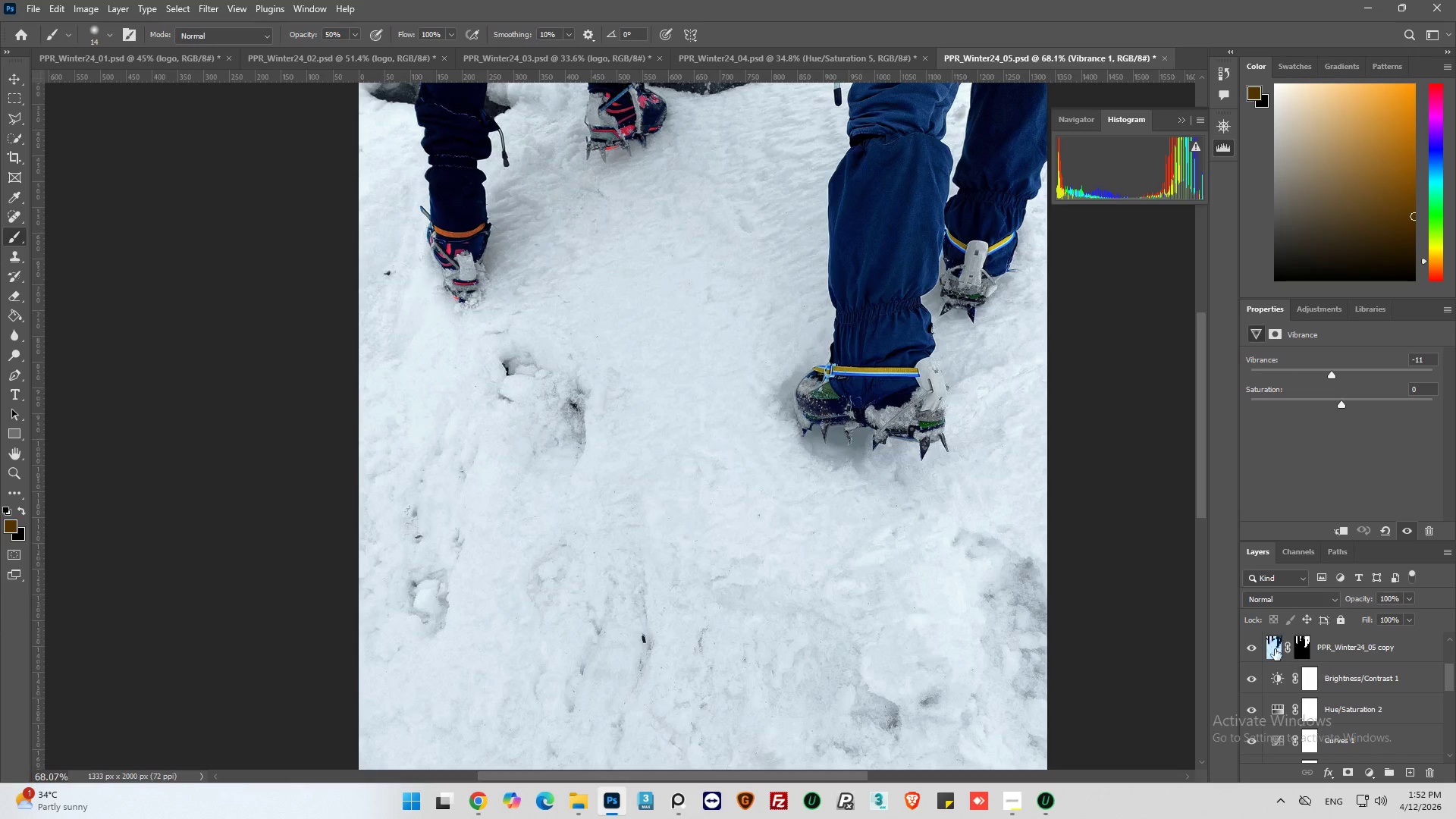 
left_click([1270, 647])
 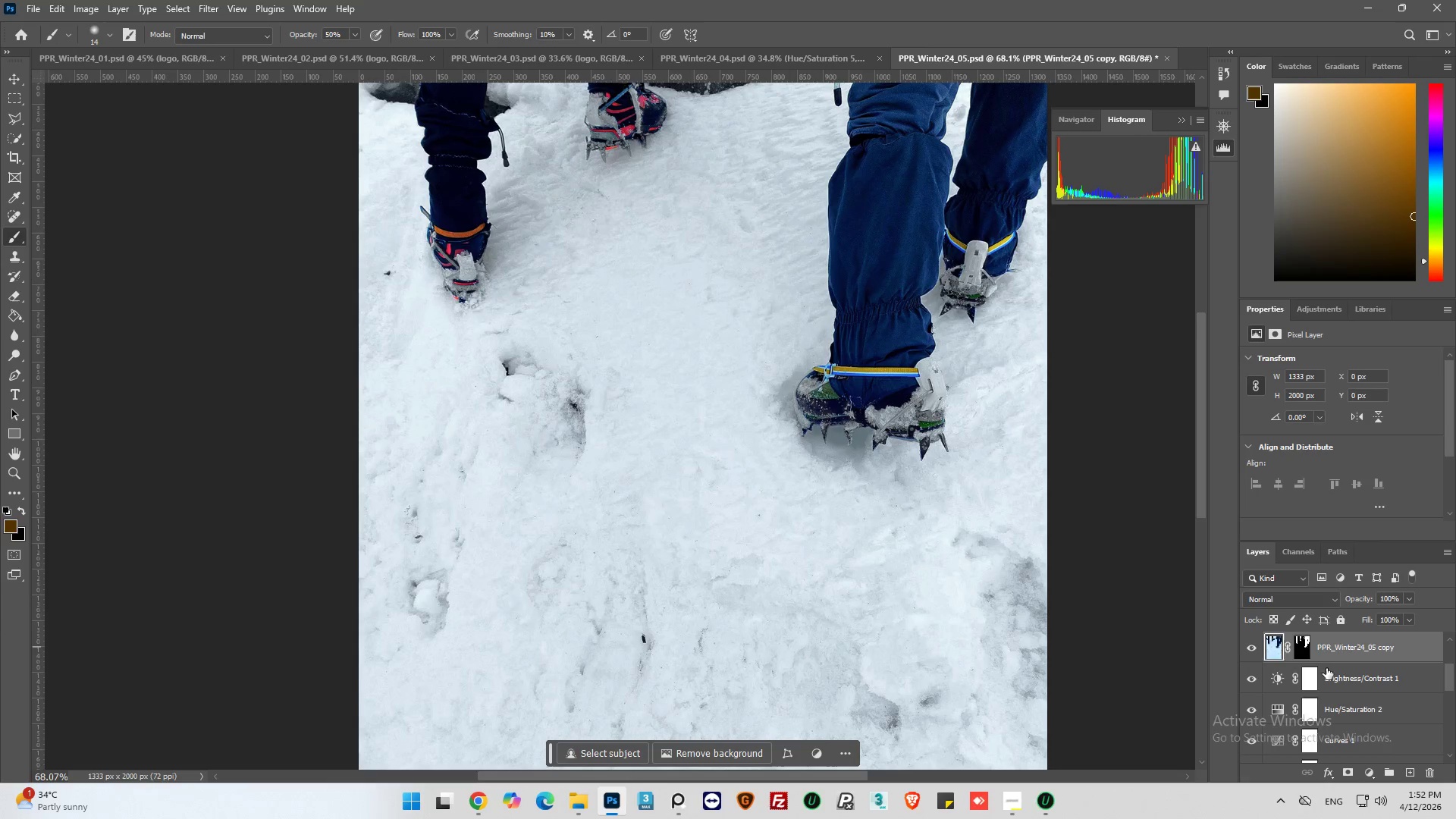 
scroll: coordinate [1351, 663], scroll_direction: up, amount: 4.0
 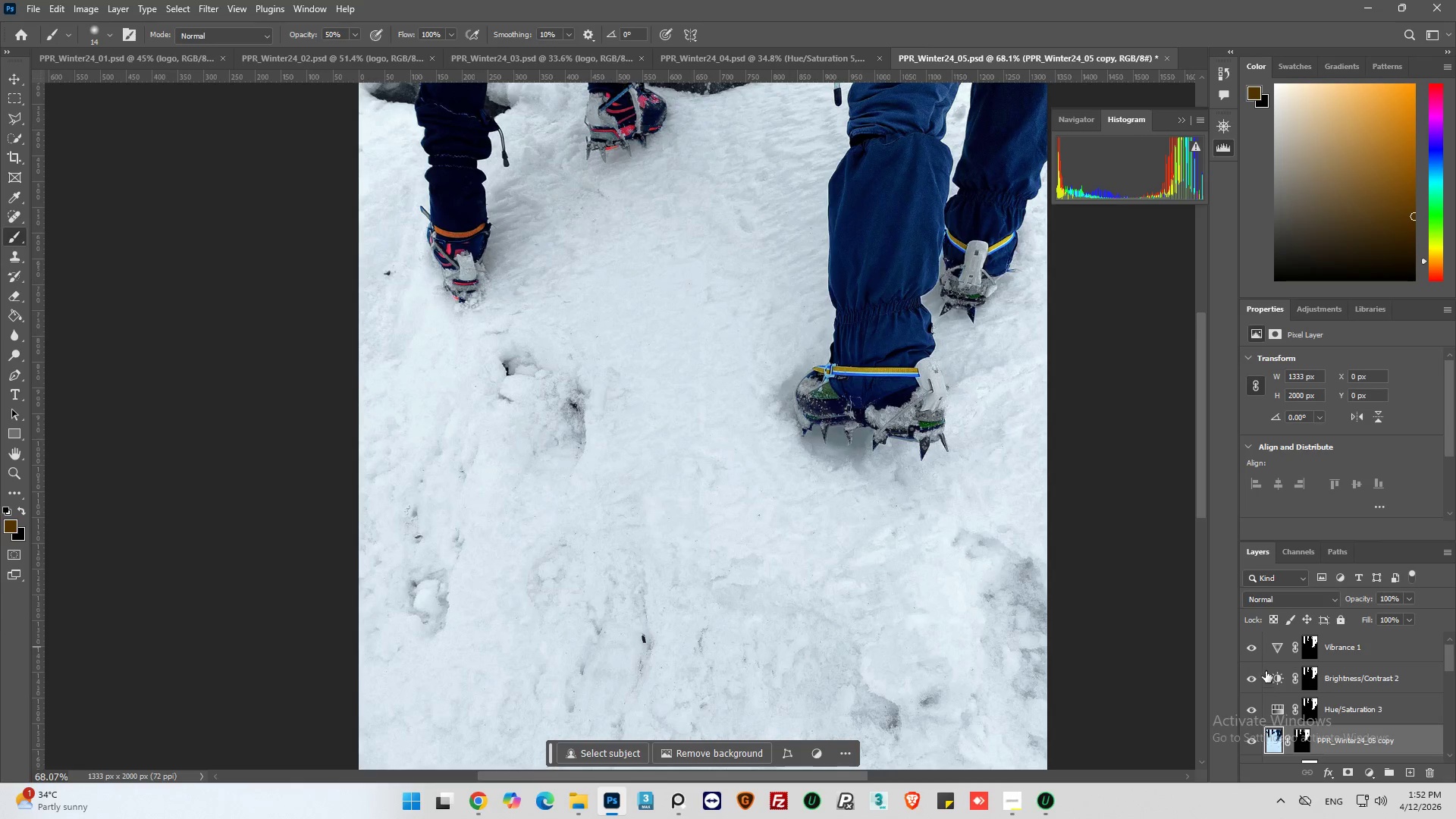 
left_click([1277, 648])
 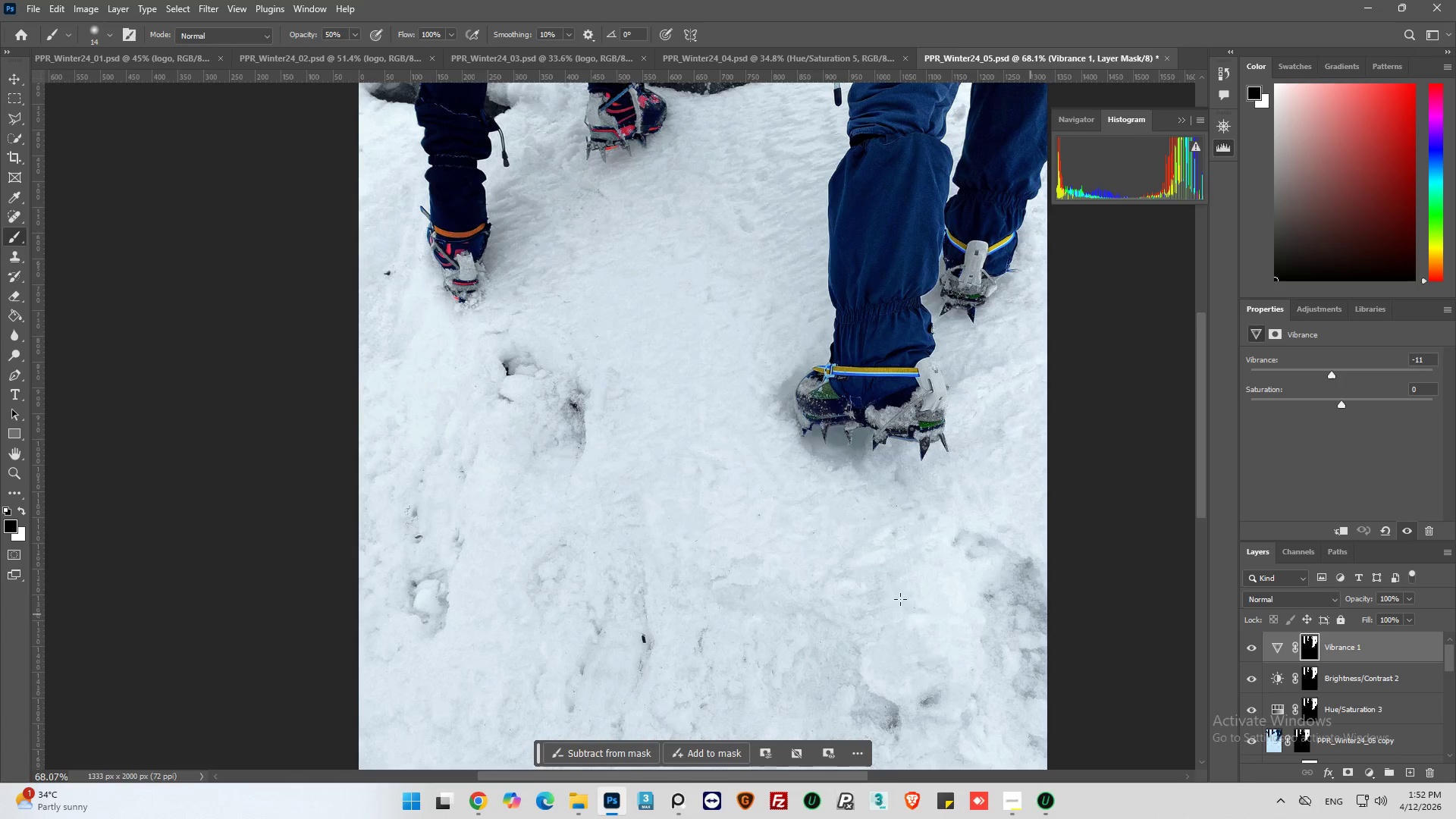 
scroll: coordinate [1273, 657], scroll_direction: up, amount: 4.0
 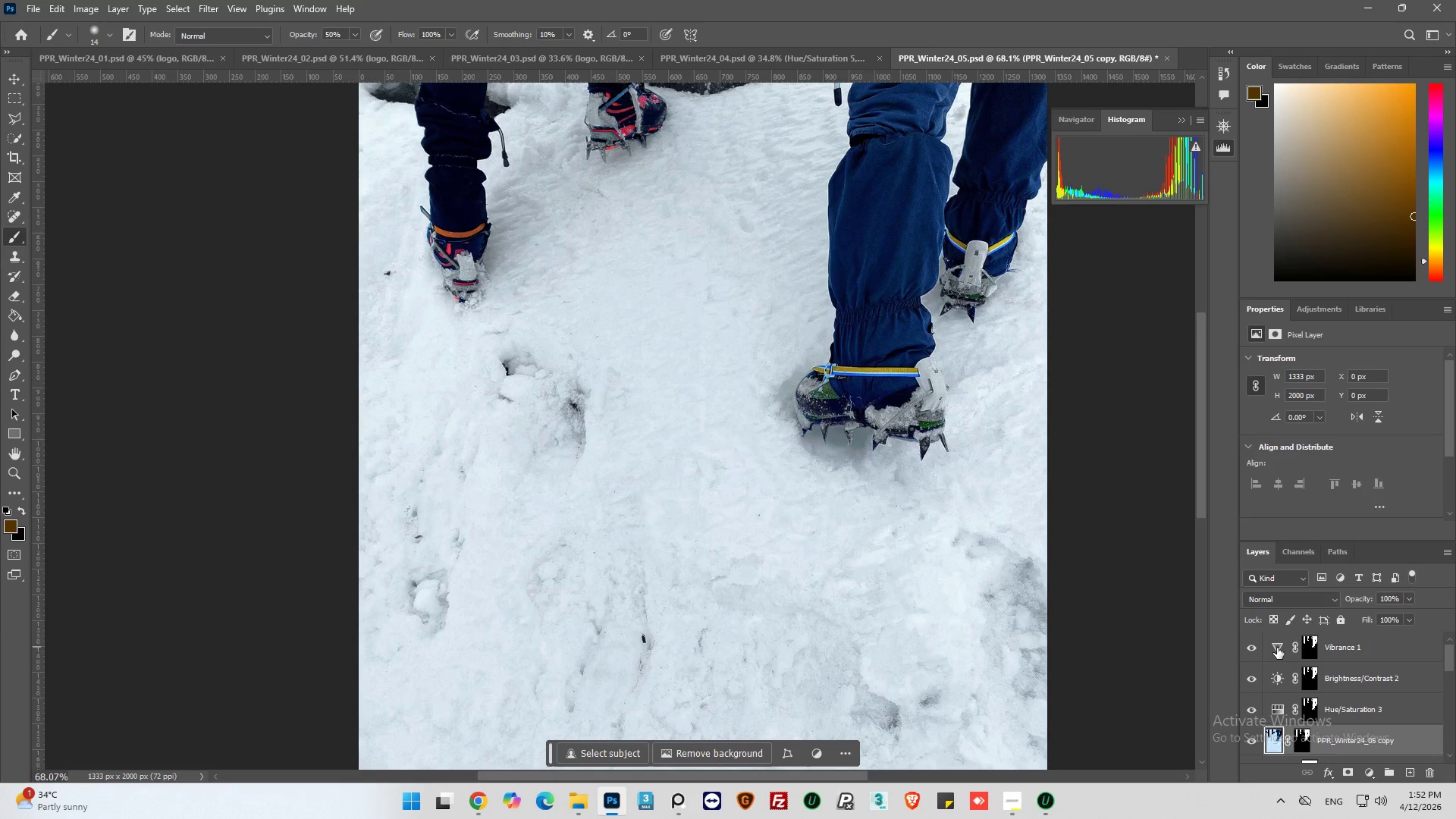 
hold_key(key=AltLeft, duration=0.62)
hold_key(key=AltLeft, duration=0.36)
scroll: coordinate [710, 515], scroll_direction: down, amount: 9.0
 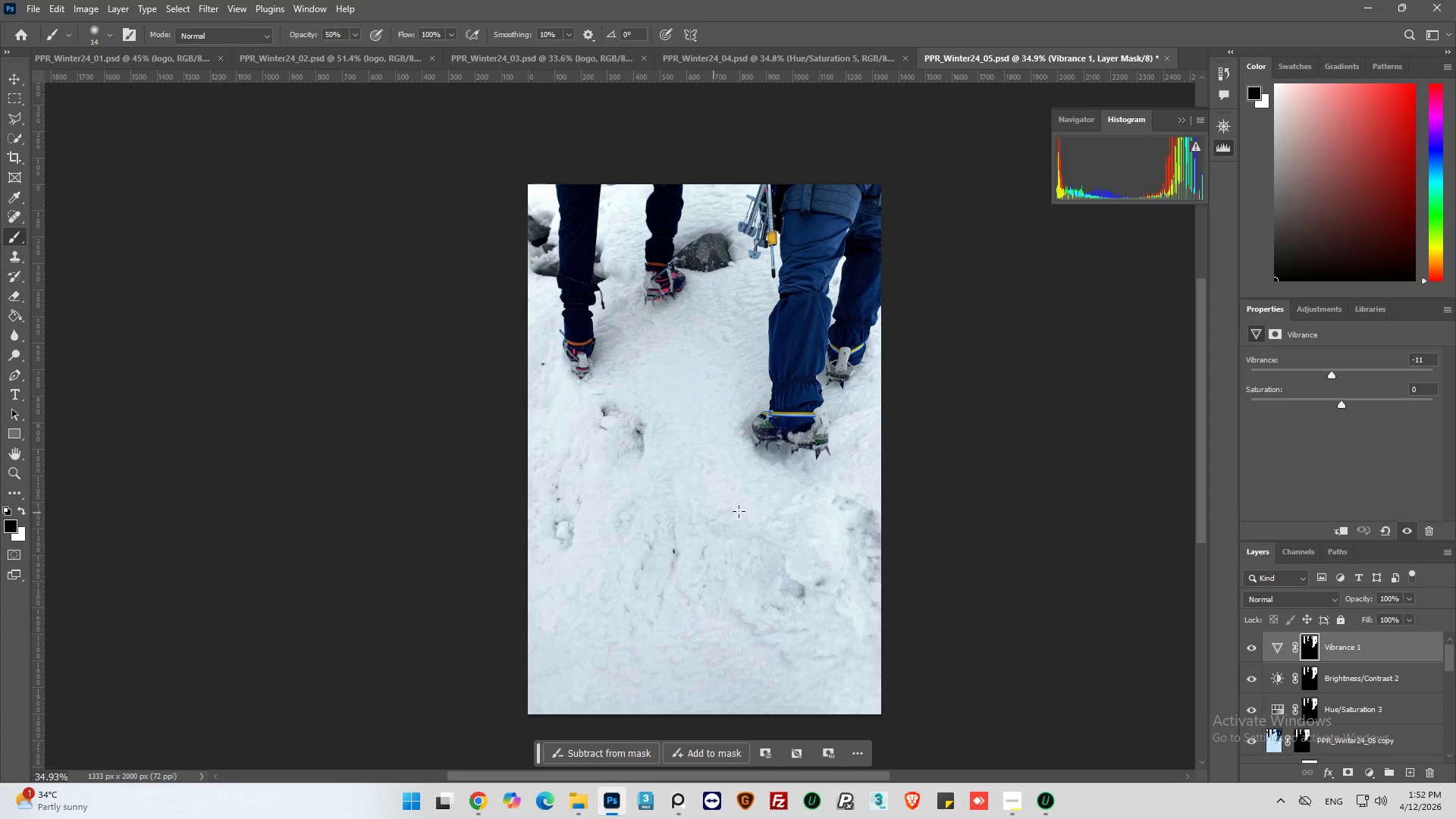 
left_click([1278, 651])
 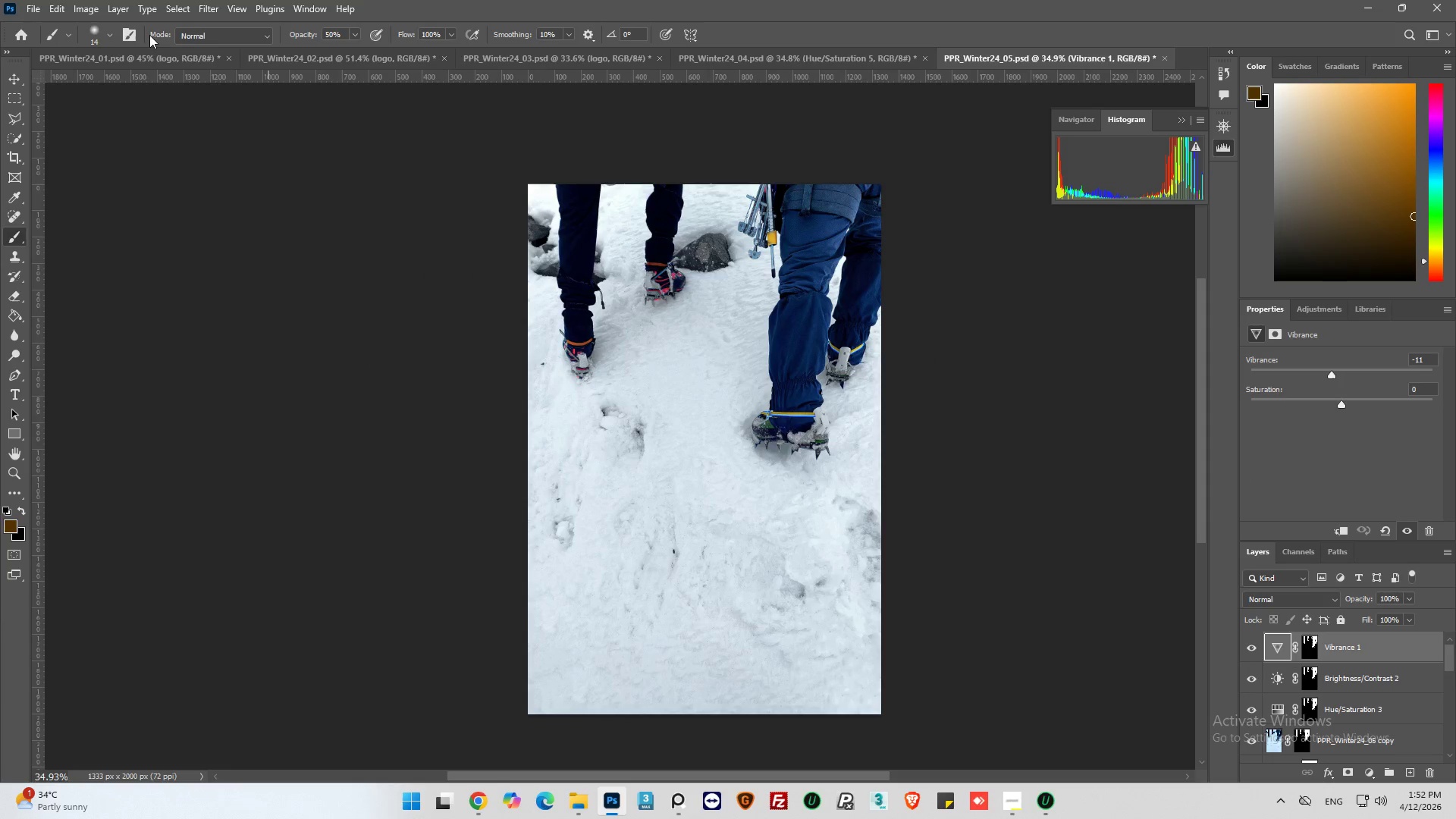 
left_click([56, 12])
 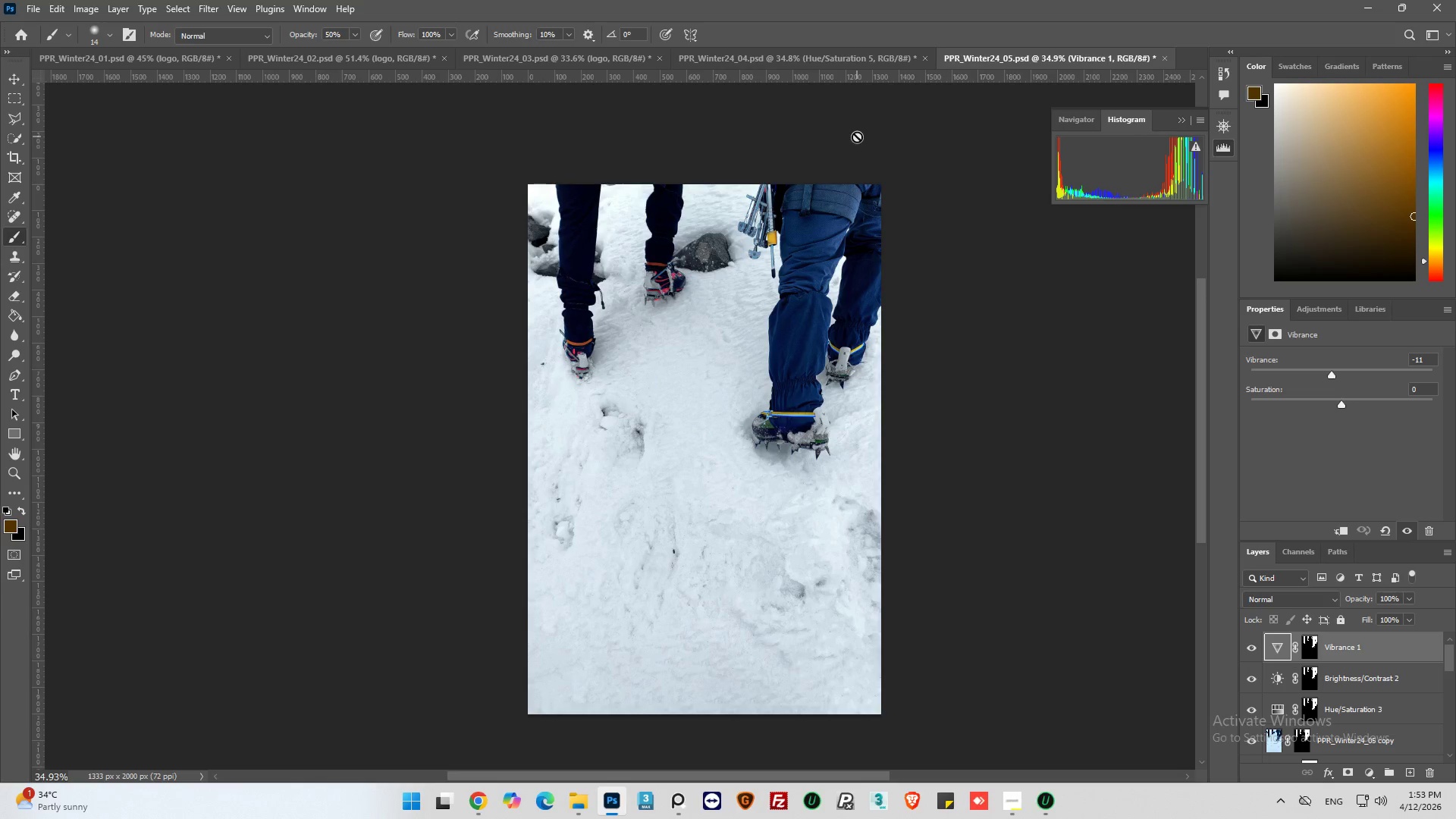 
key(Control+S)
 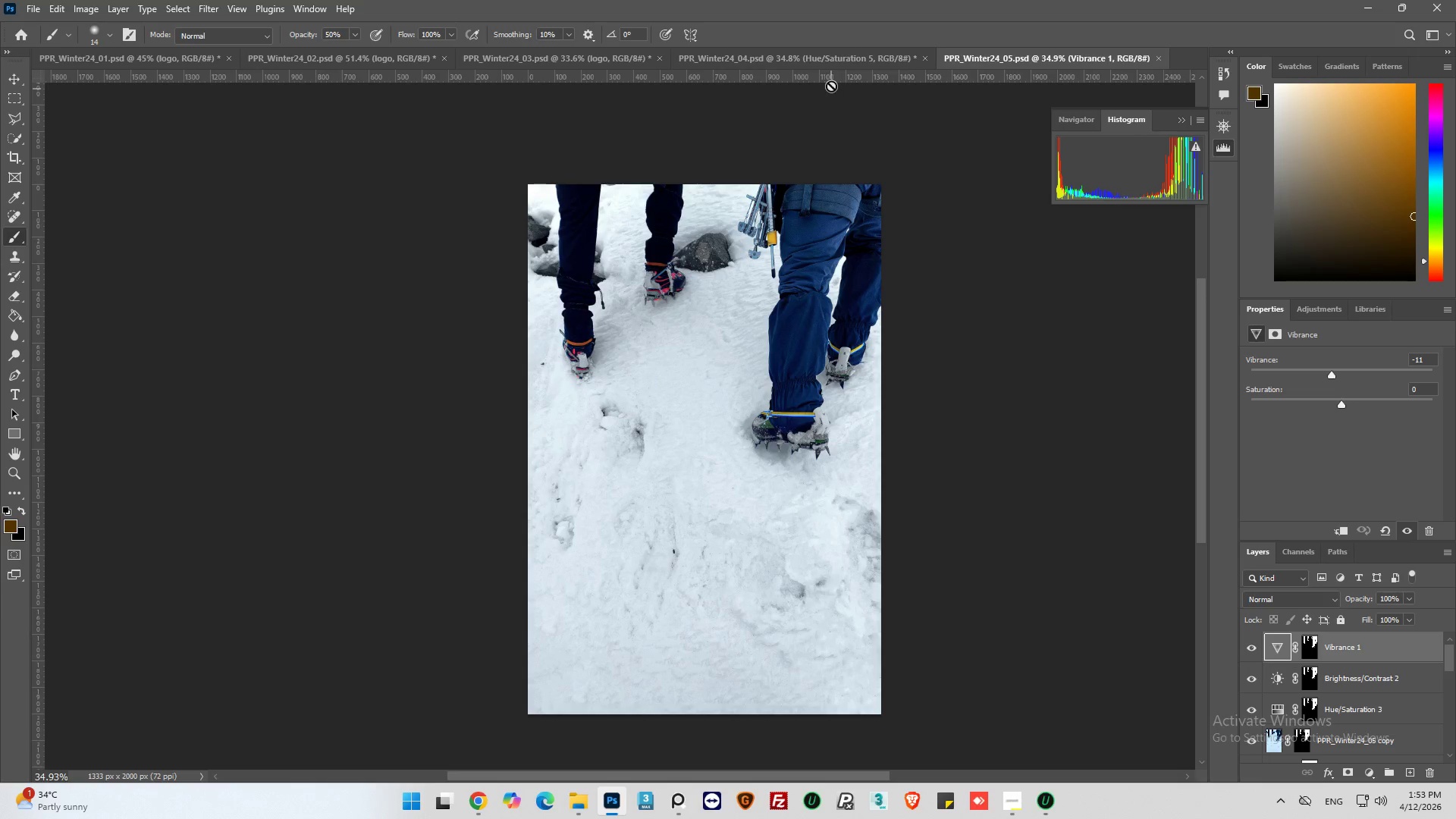 
left_click([839, 60])
 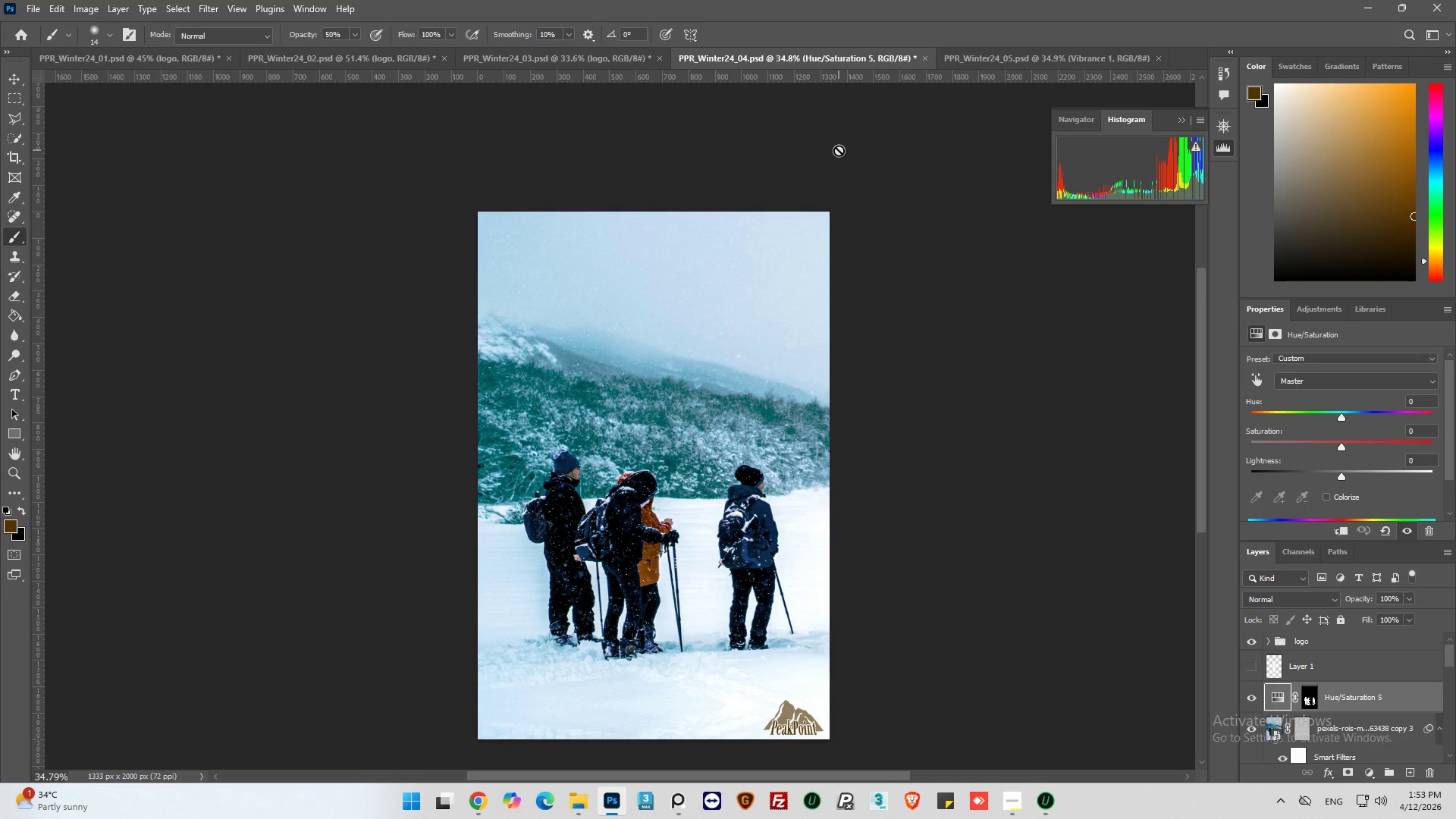 
wait(7.27)
 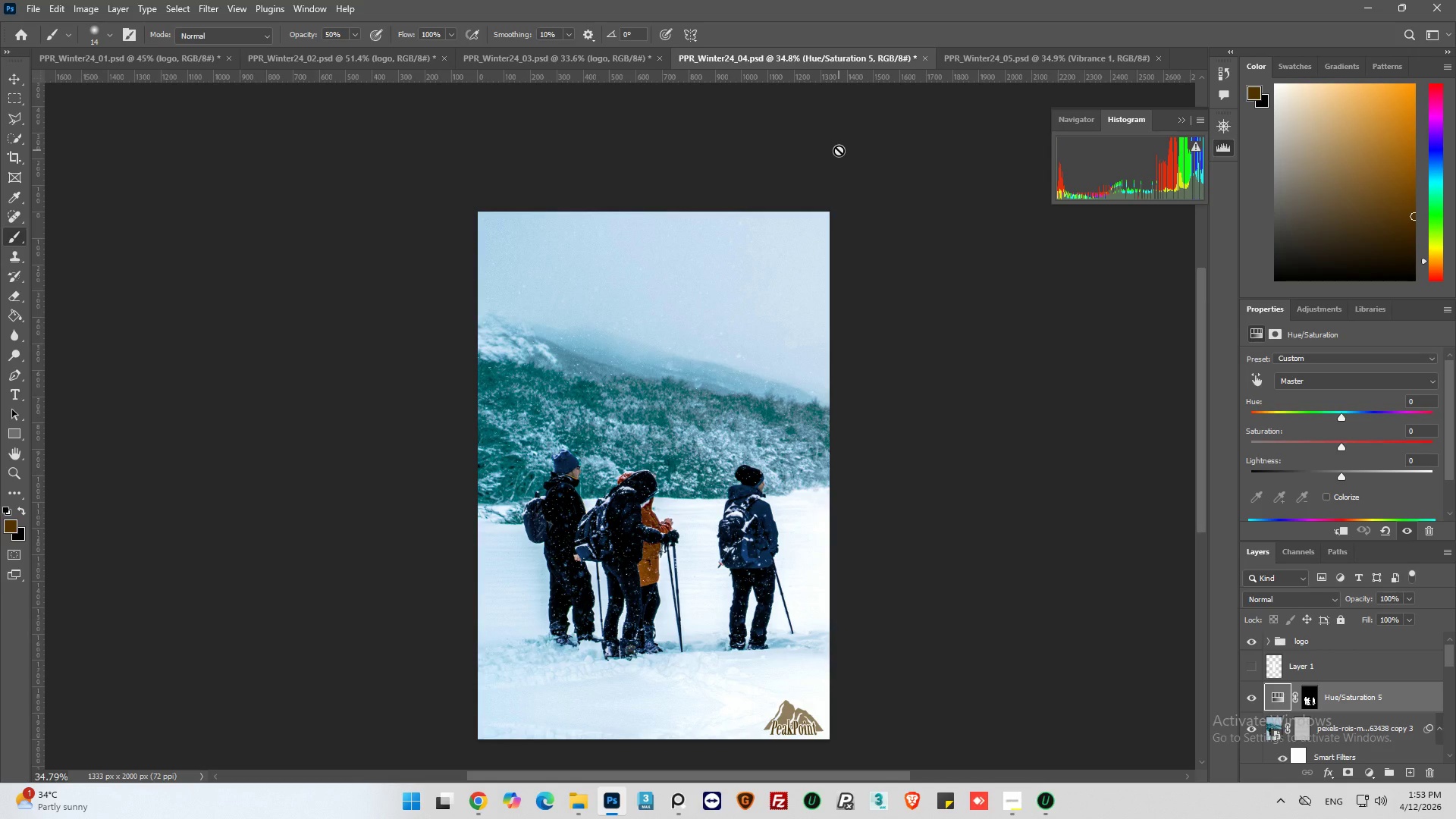 
left_click([1313, 646])
 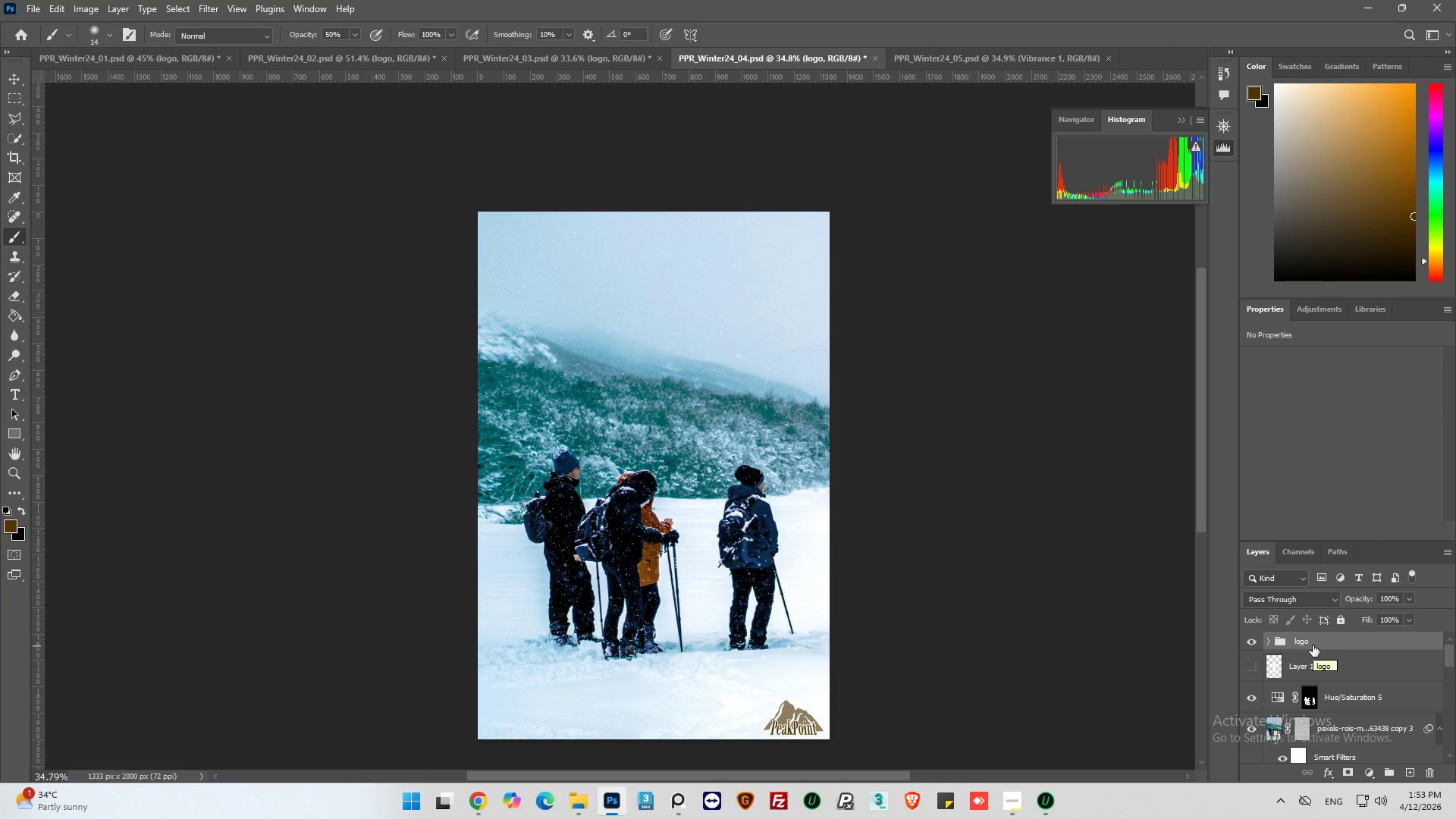 
key(Control+C)
 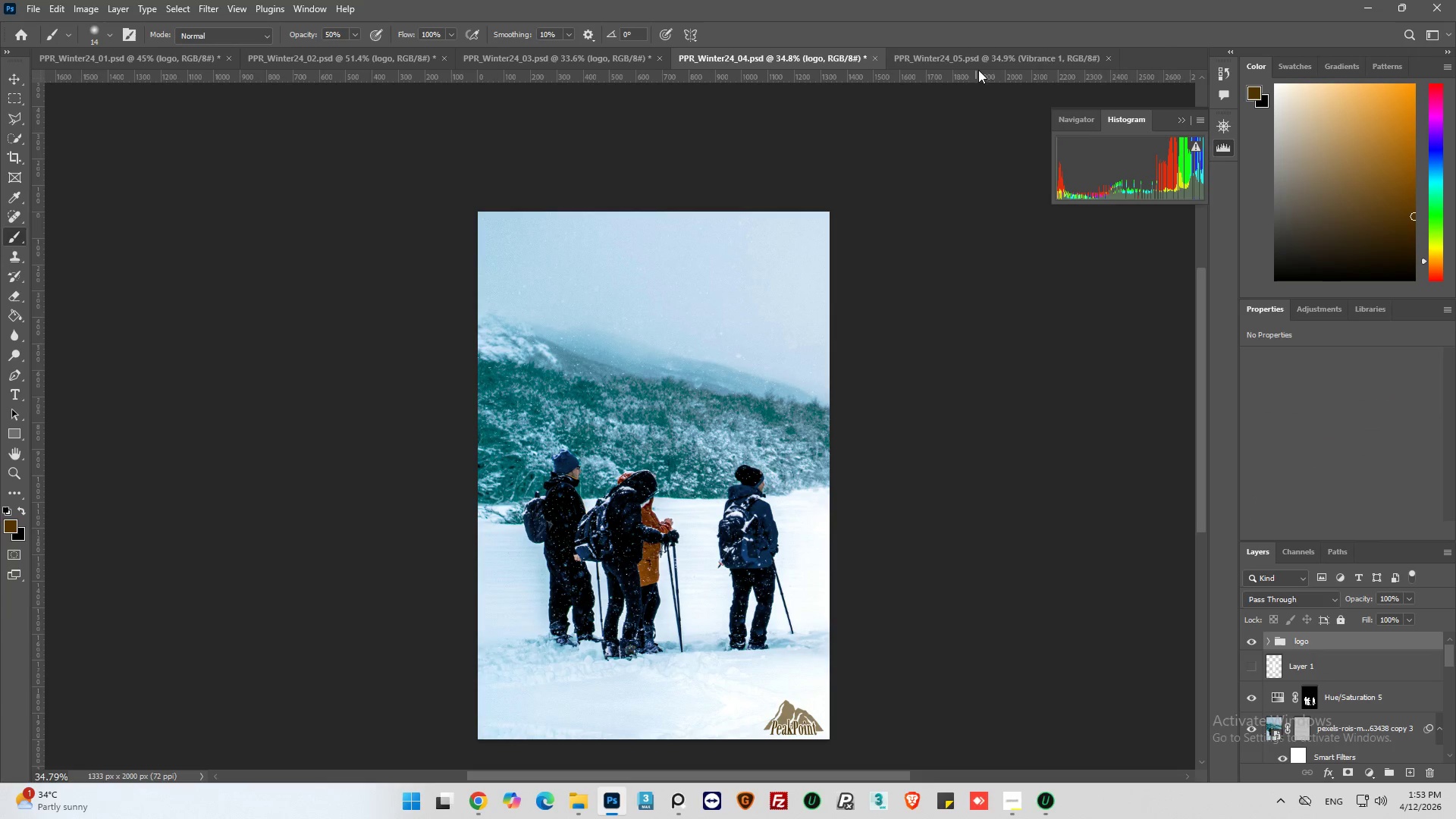 
left_click([975, 55])
 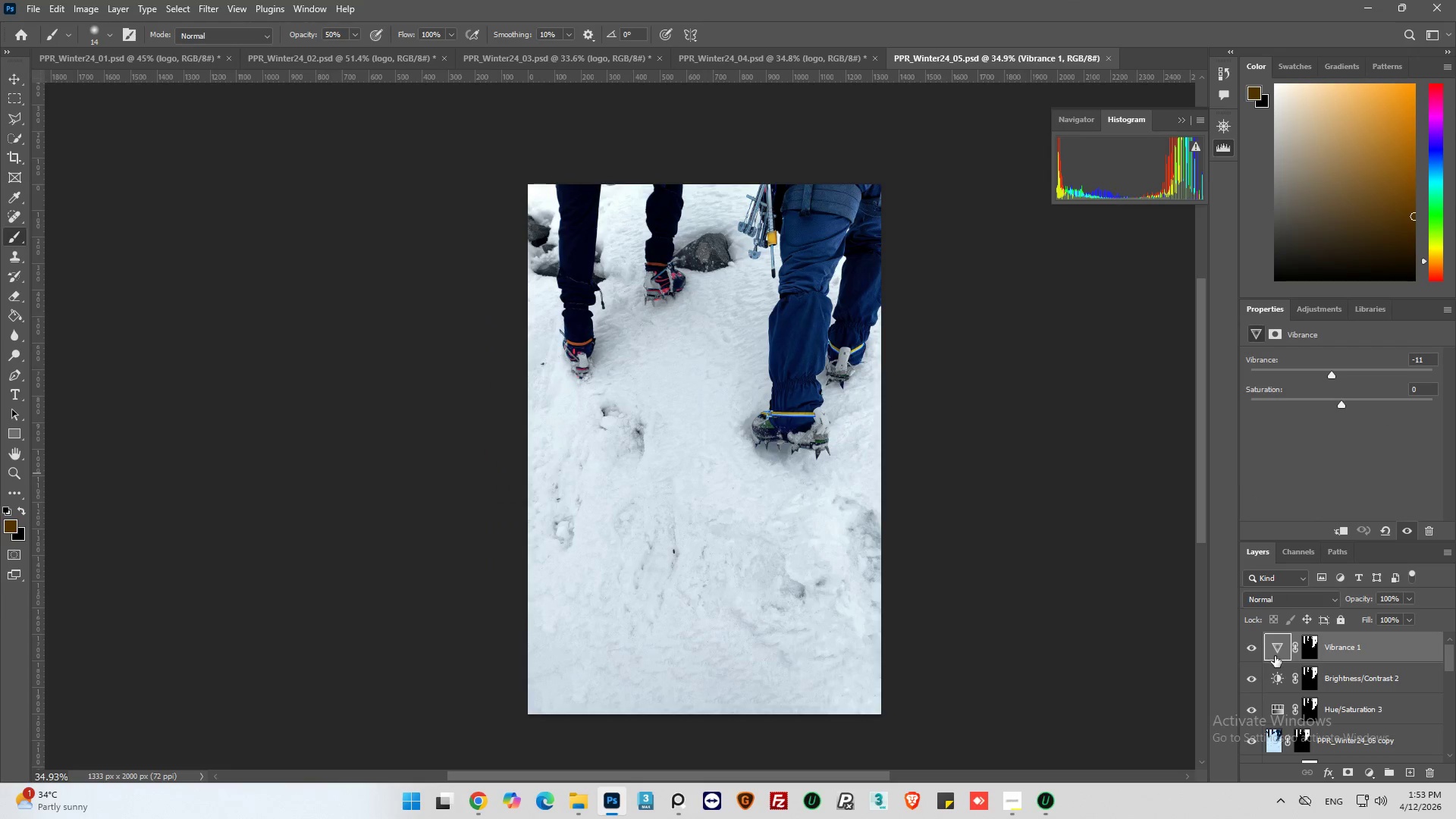 
key(Control+V)
 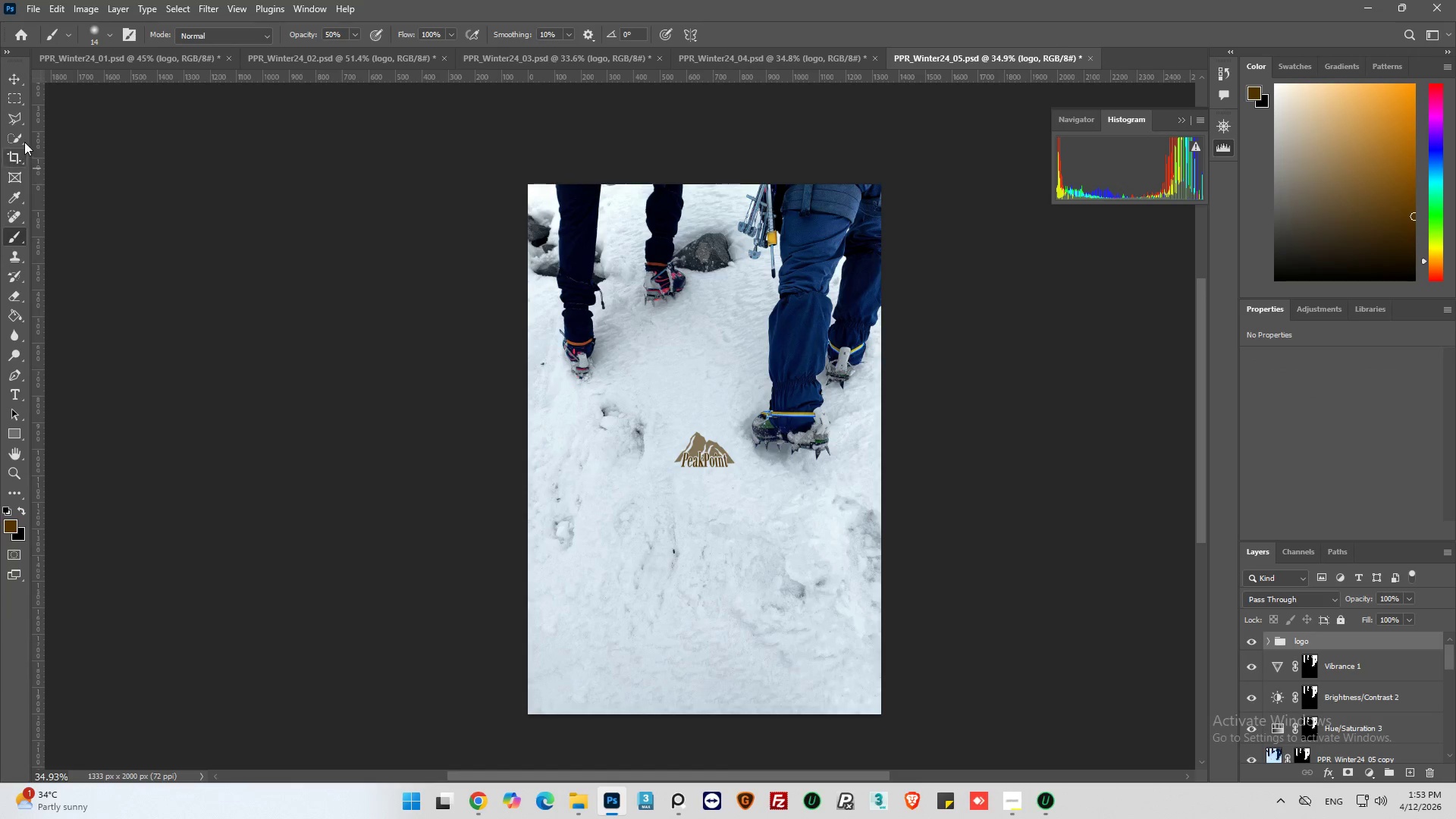 
left_click([13, 81])
 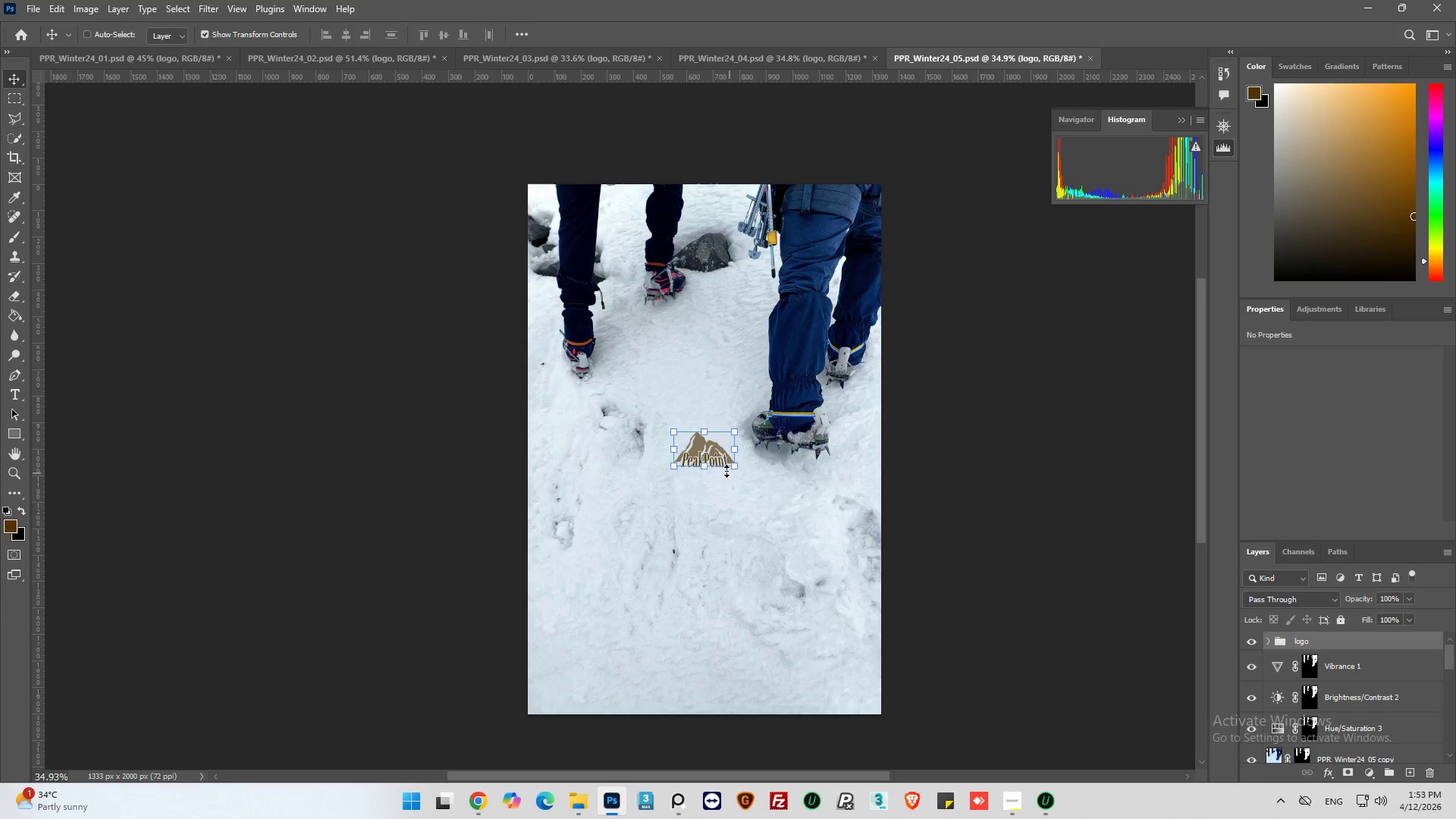 
left_click_drag(start_coordinate=[705, 451], to_coordinate=[840, 689])
 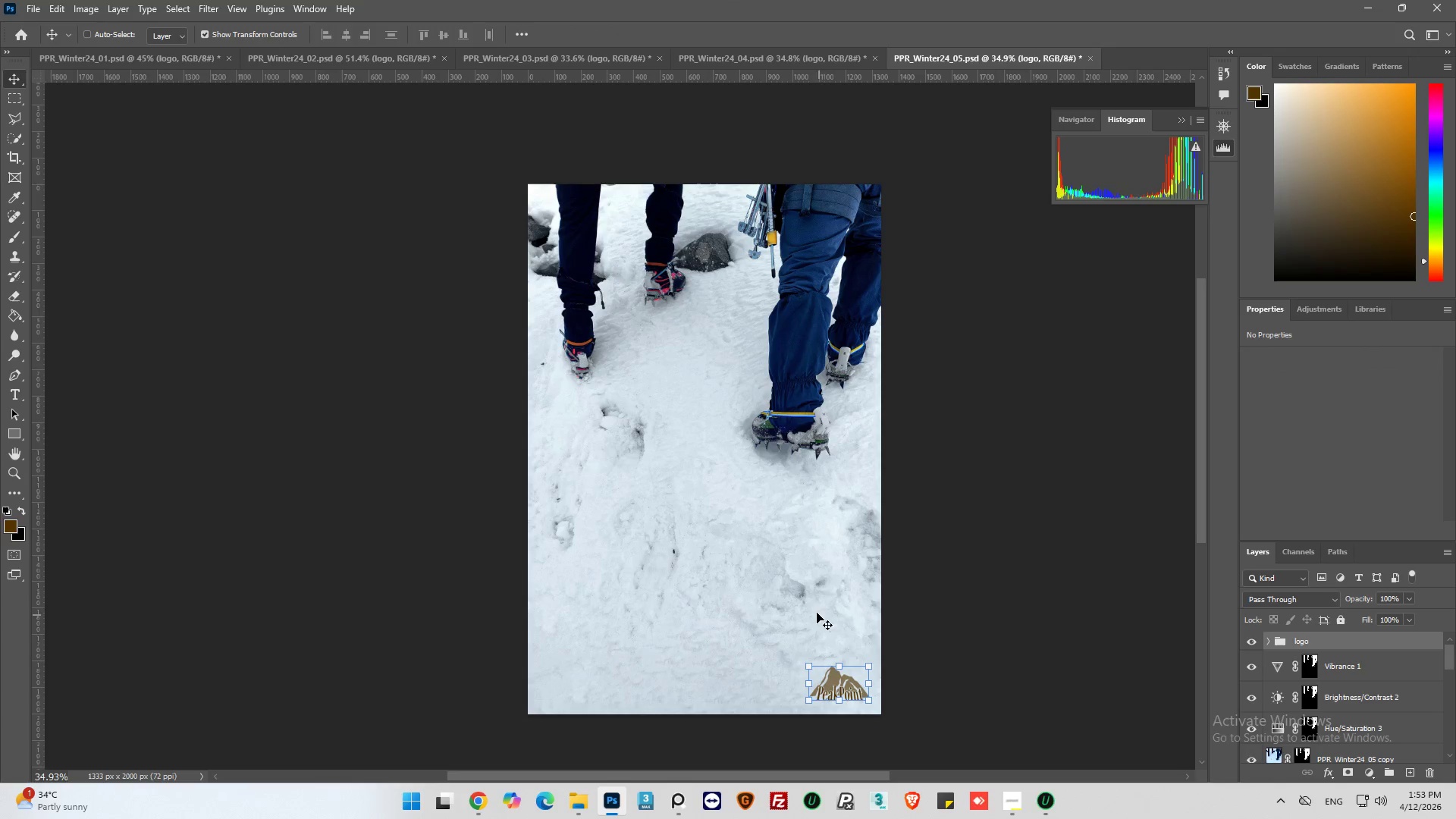 
scroll: coordinate [808, 588], scroll_direction: none, amount: 0.0
 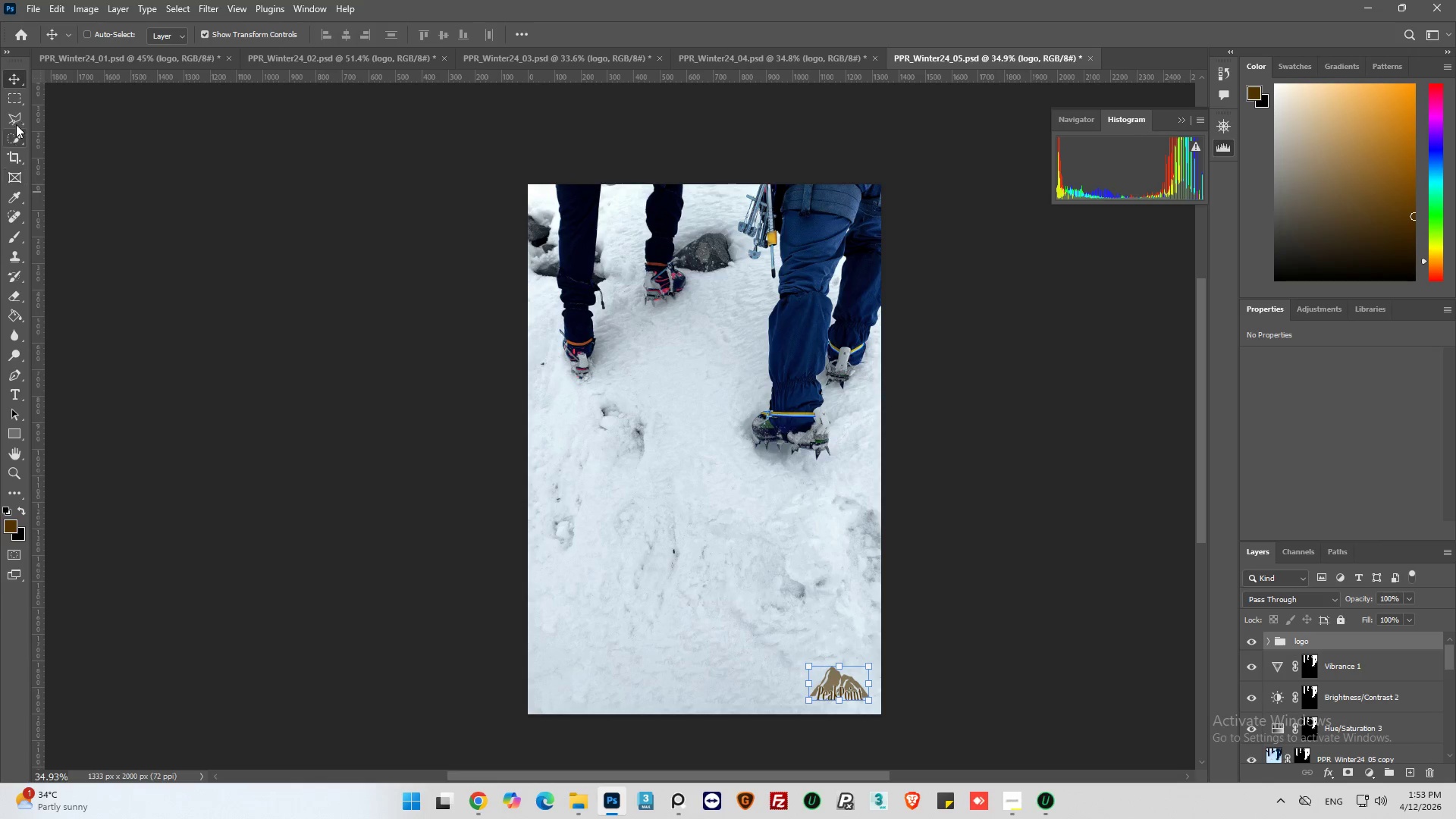 
left_click([14, 91])
 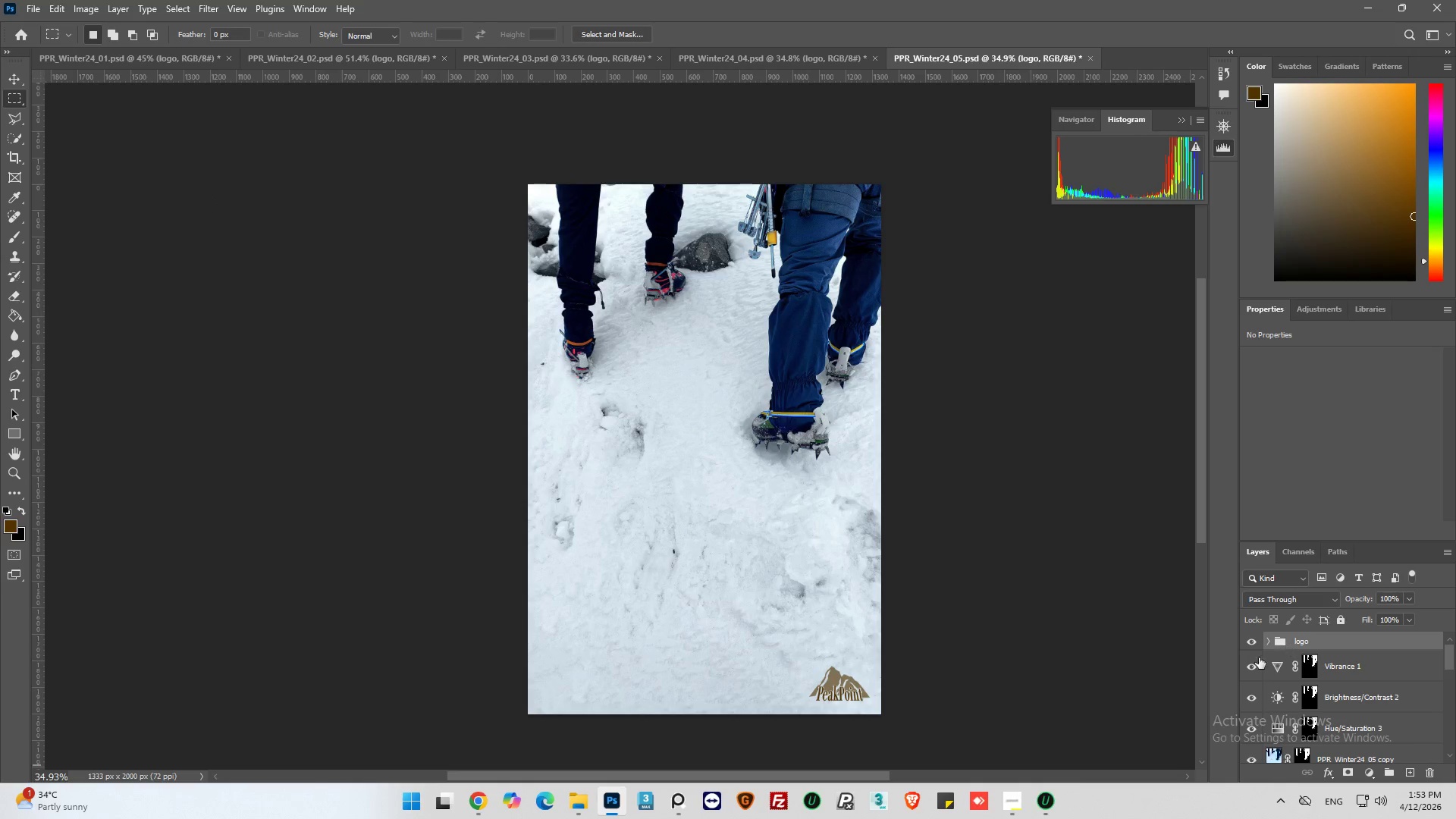 
left_click([781, 55])
 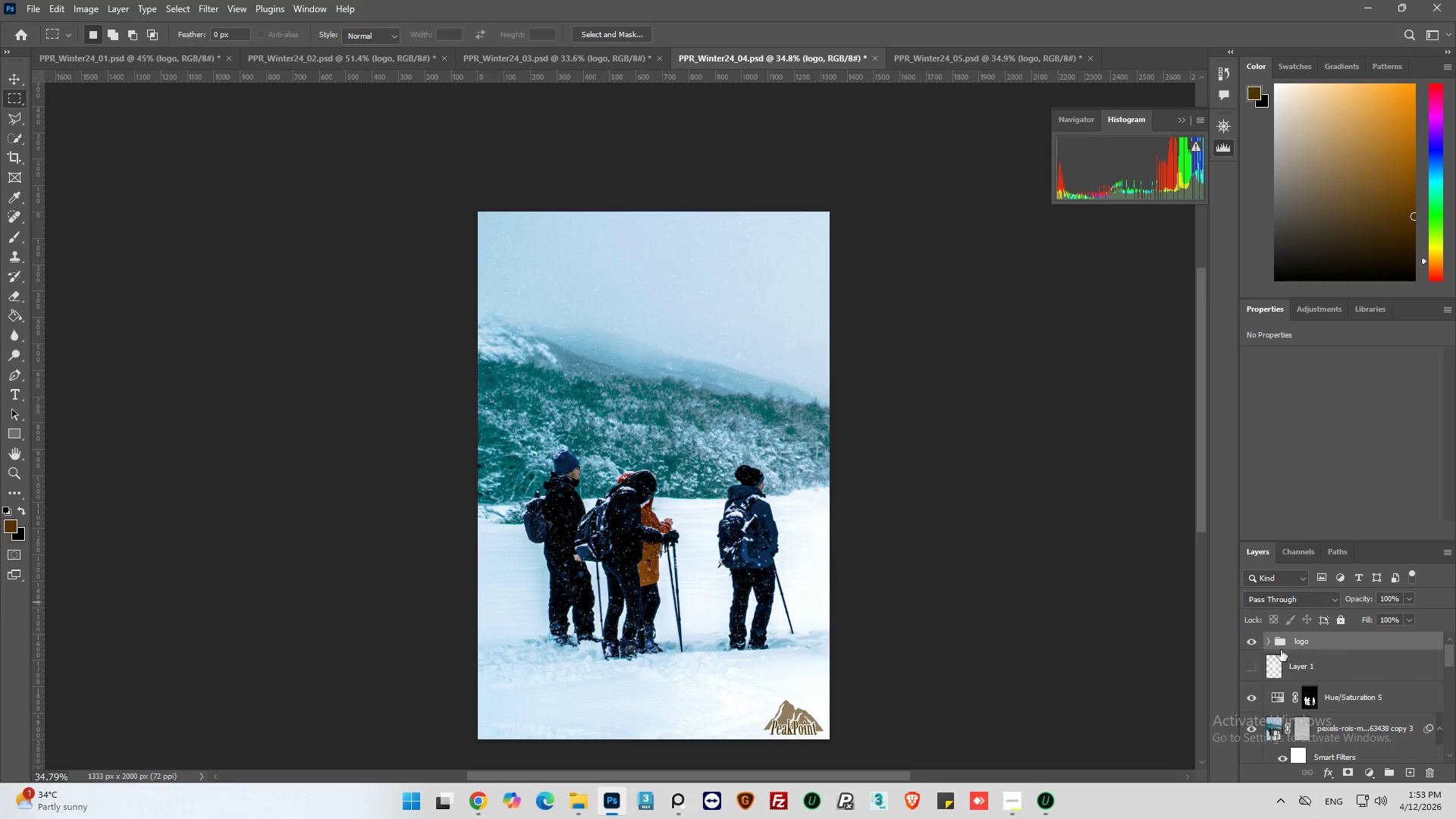 
left_click([1282, 676])
 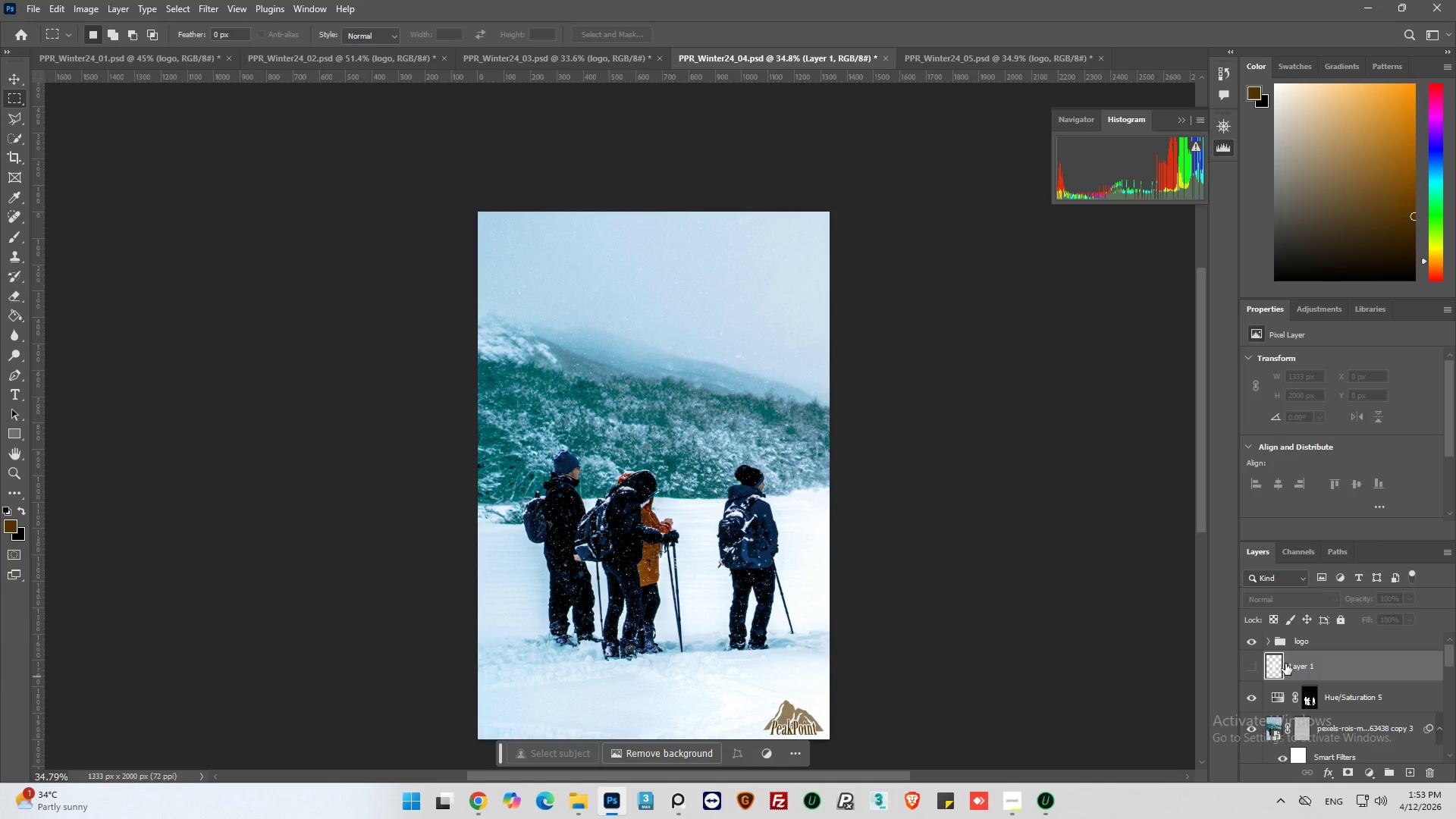 
key(Control+C)
 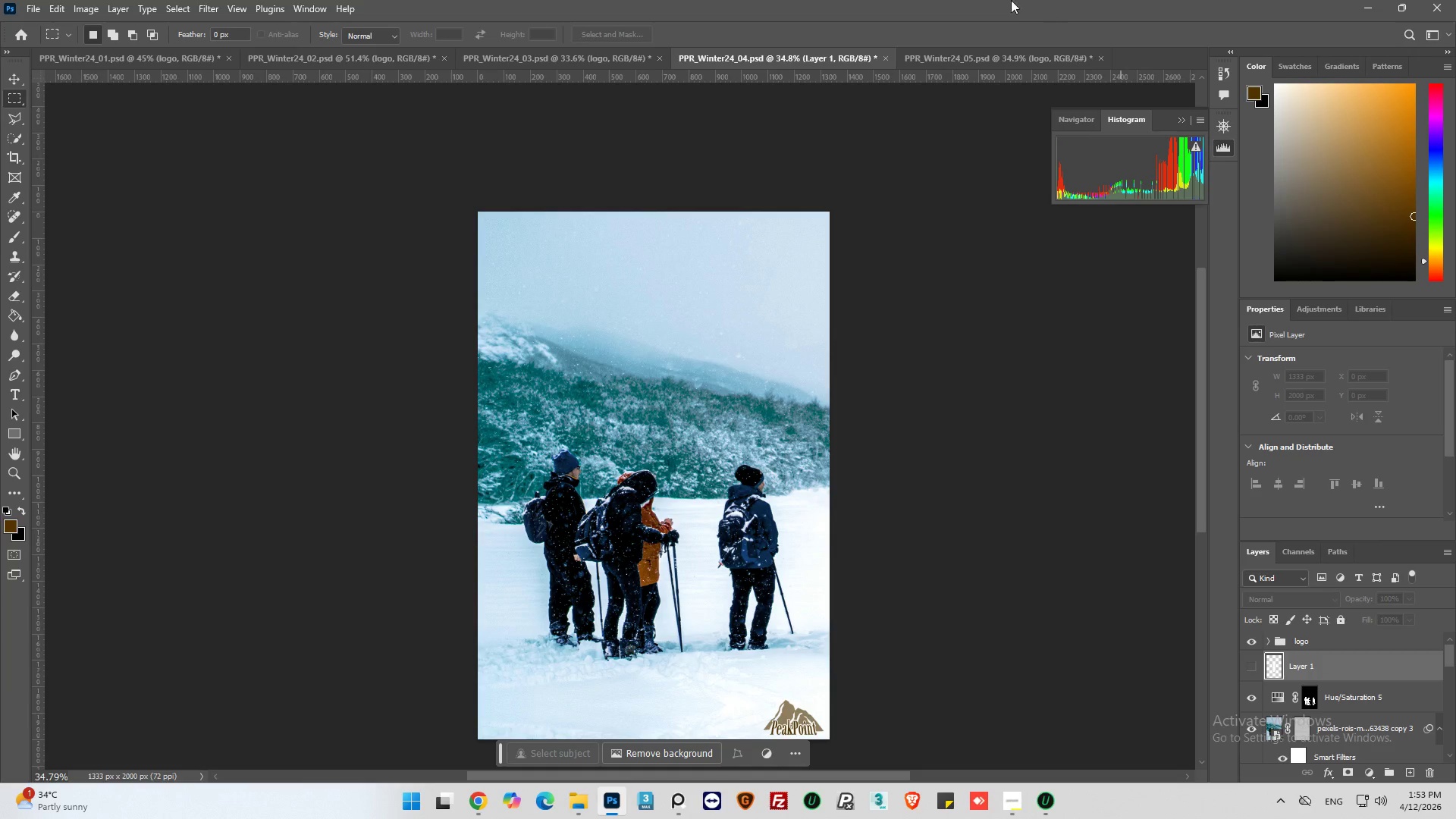 
left_click([980, 61])
 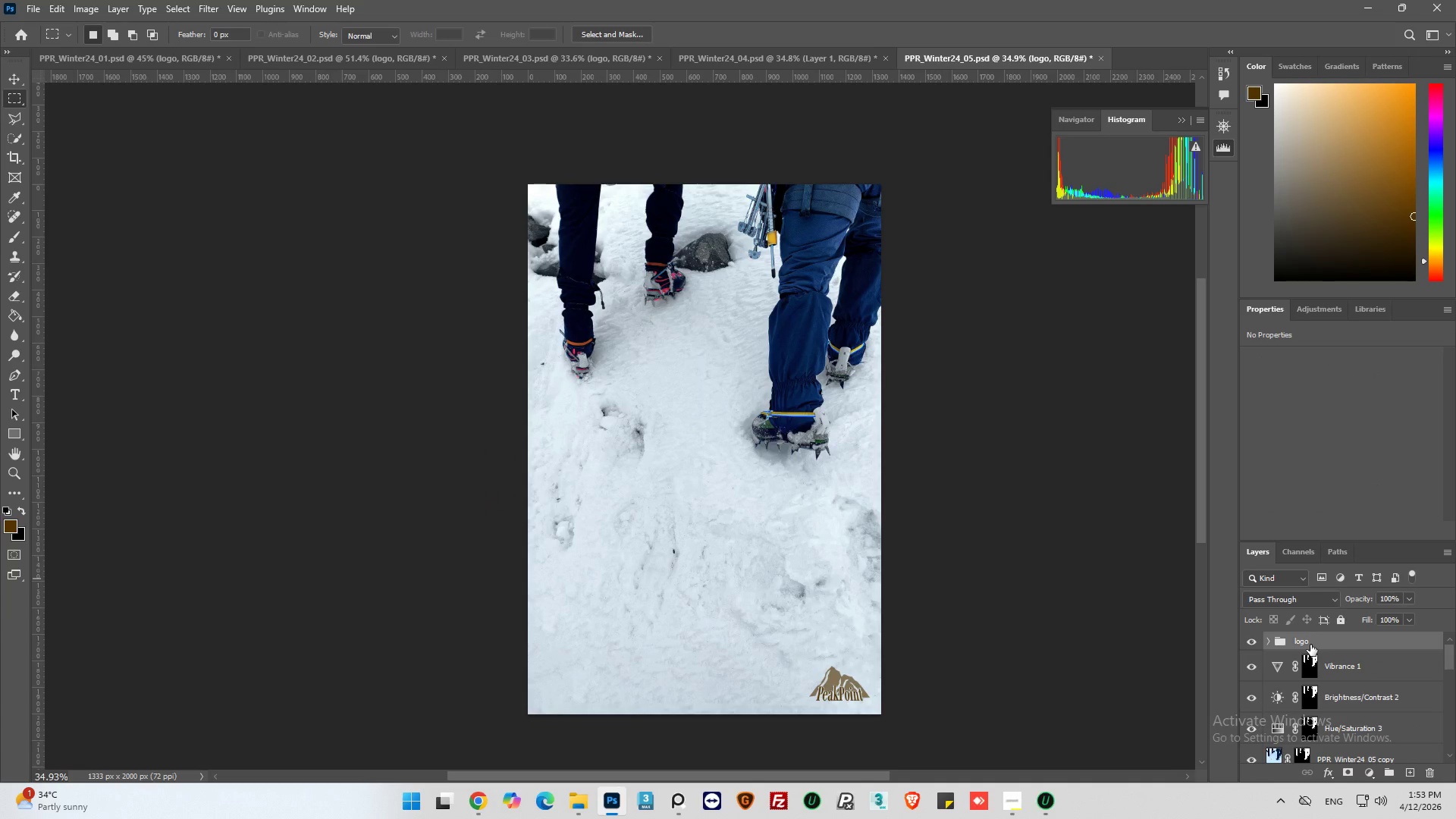 
key(Control+V)
 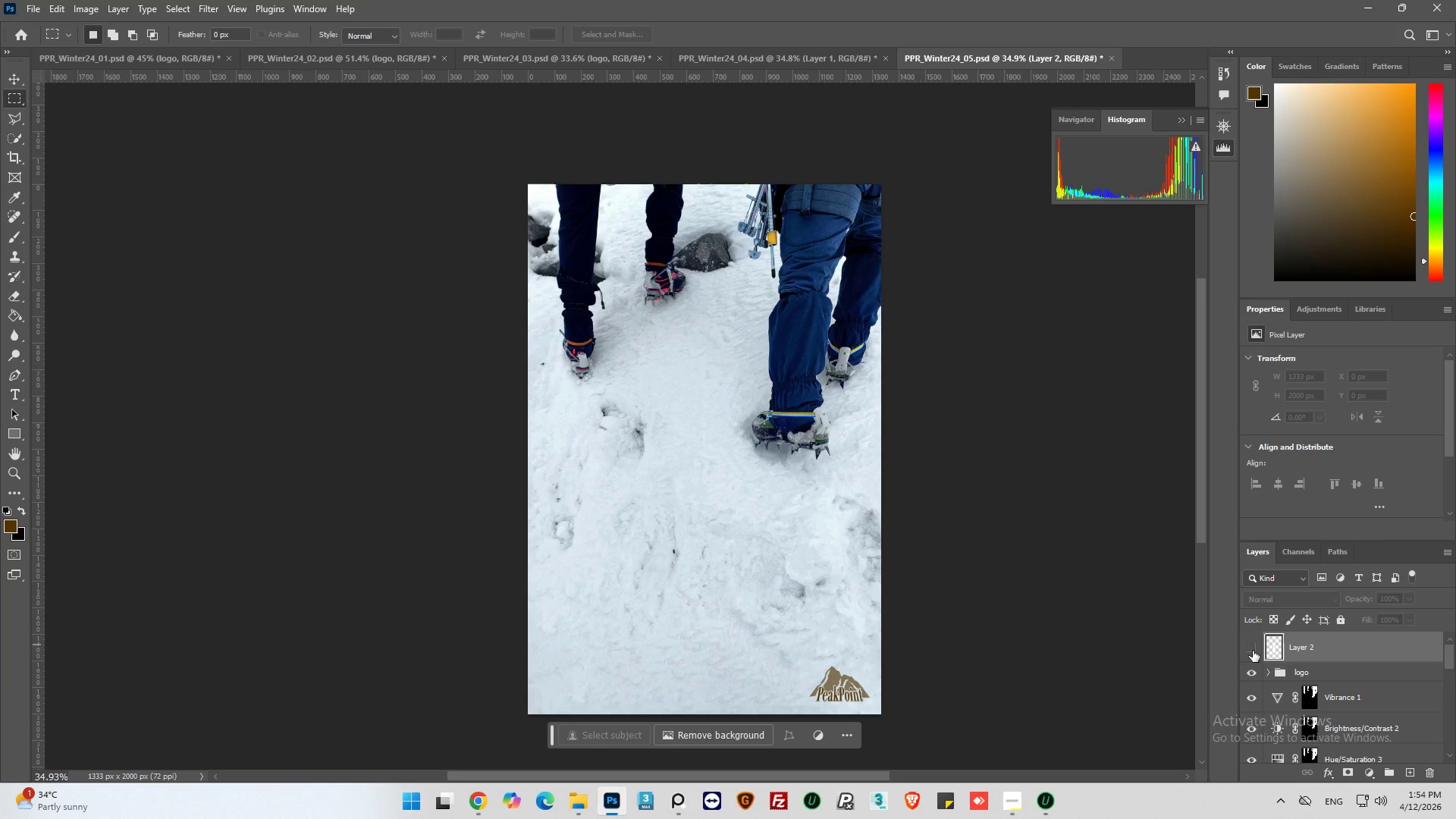 
wait(64.52)
 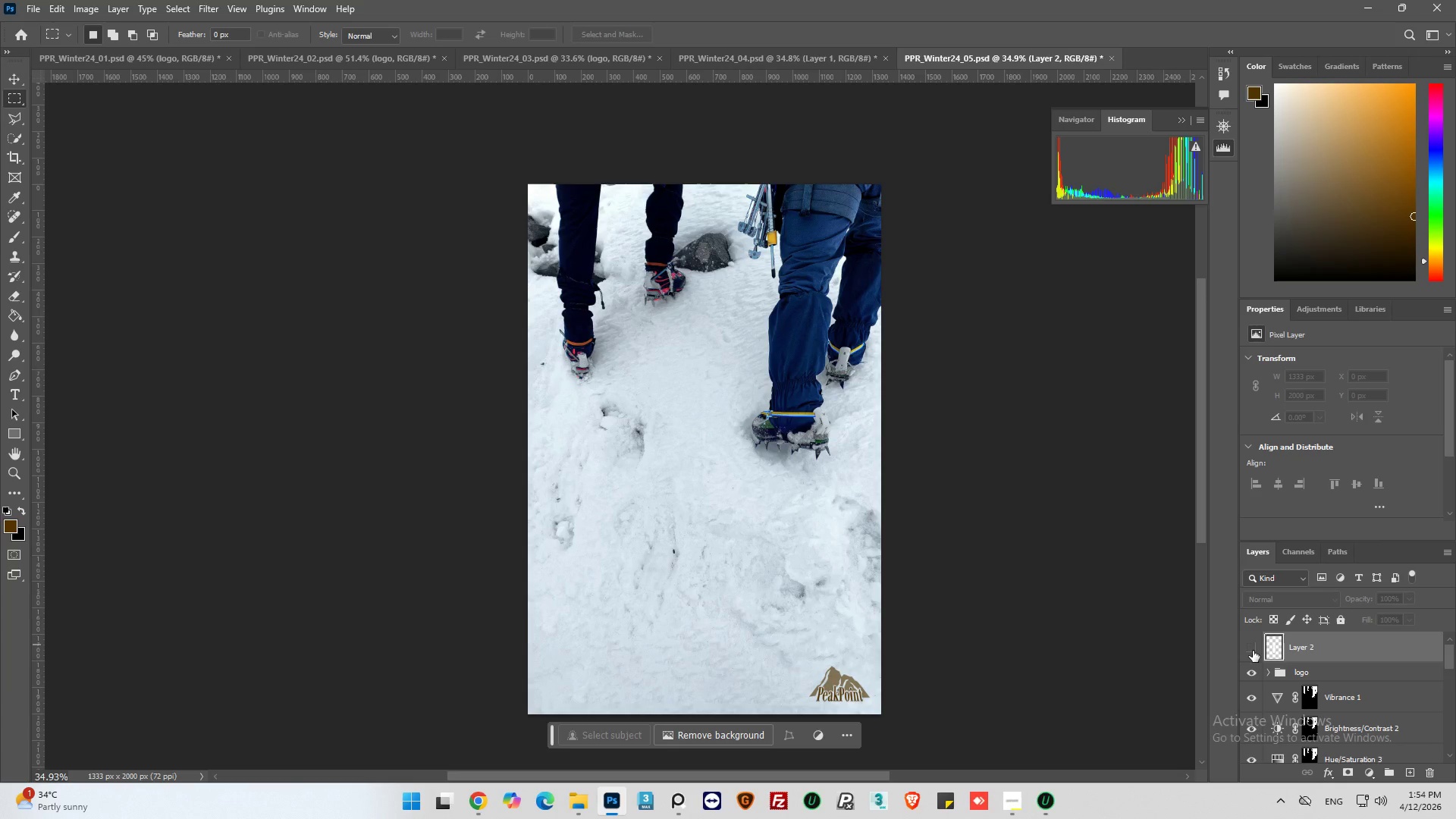 
hold_key(key=AltLeft, duration=0.48)
scroll: coordinate [981, 537], scroll_direction: up, amount: 3.0
 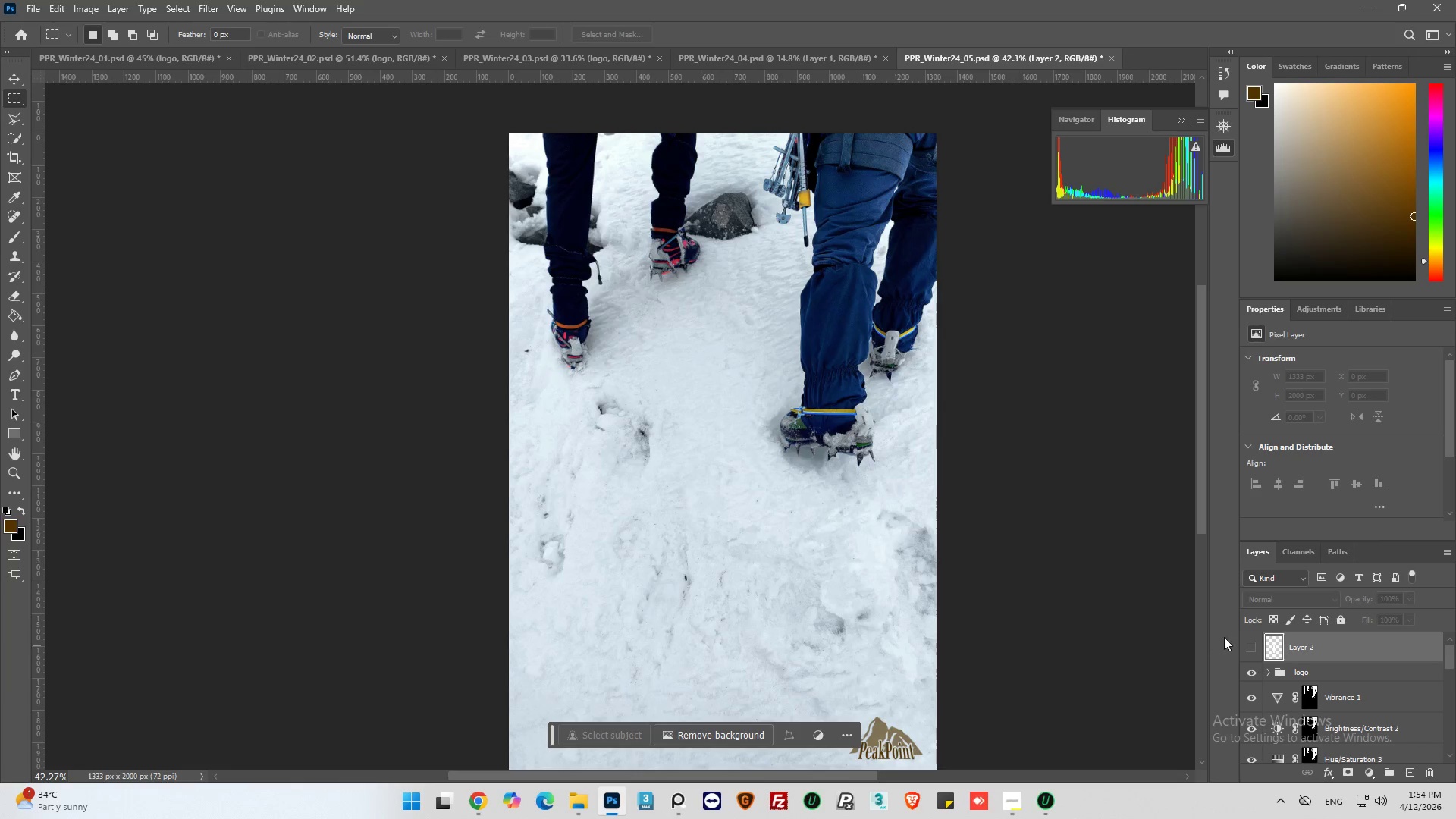 
left_click([1253, 642])
 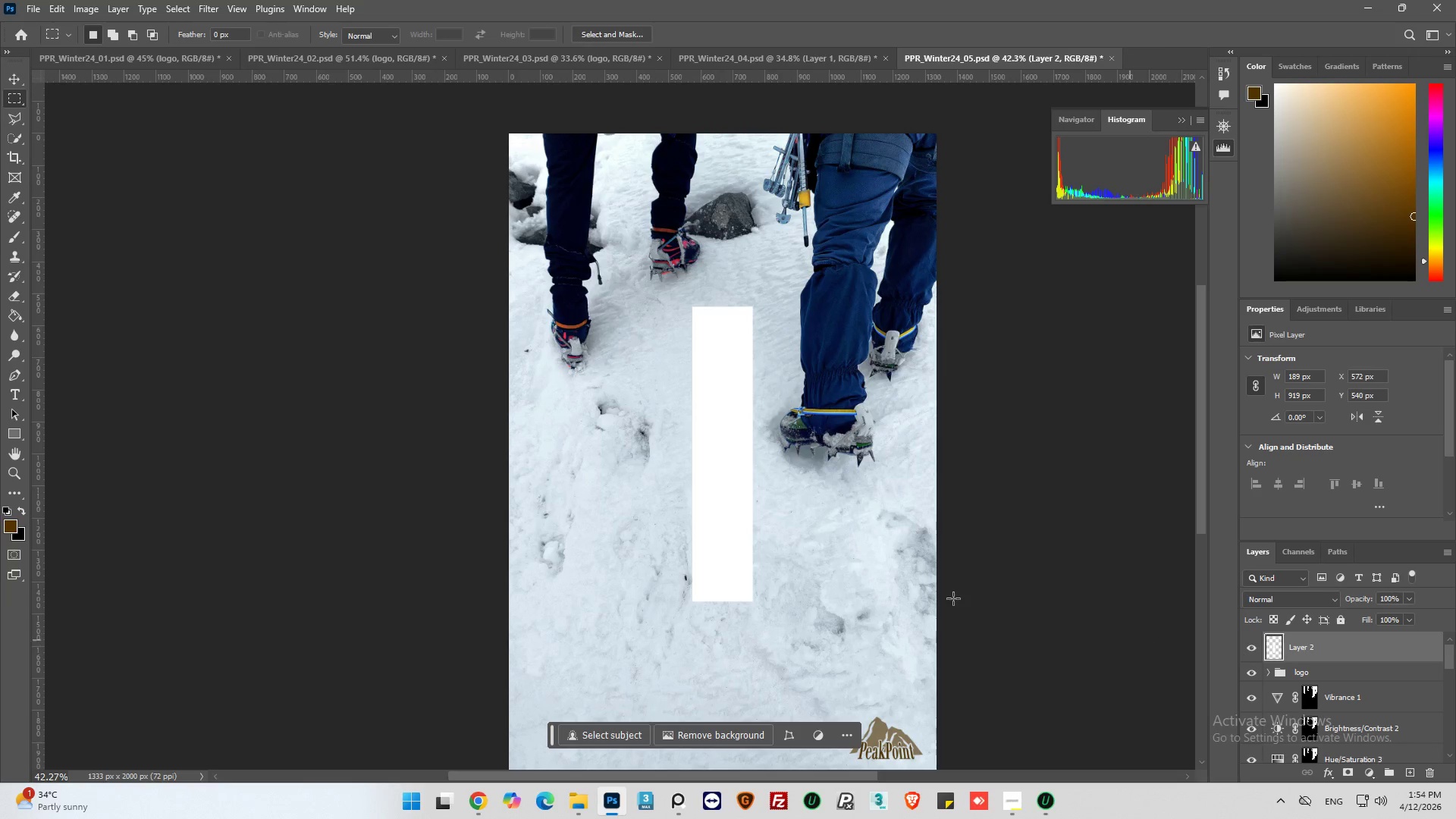 
hold_key(key=AltLeft, duration=0.73)
 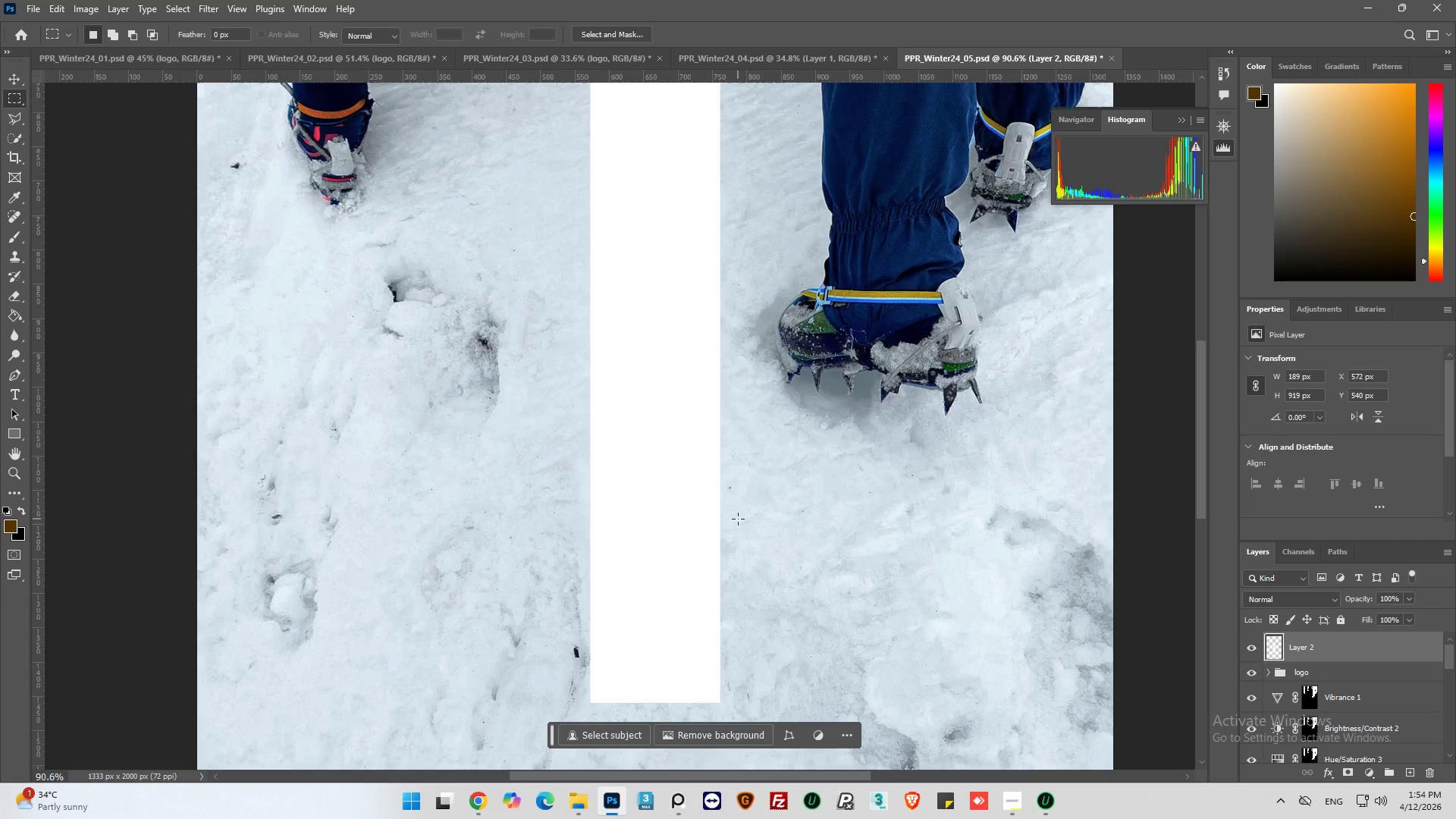 
key(Alt+AltLeft)
 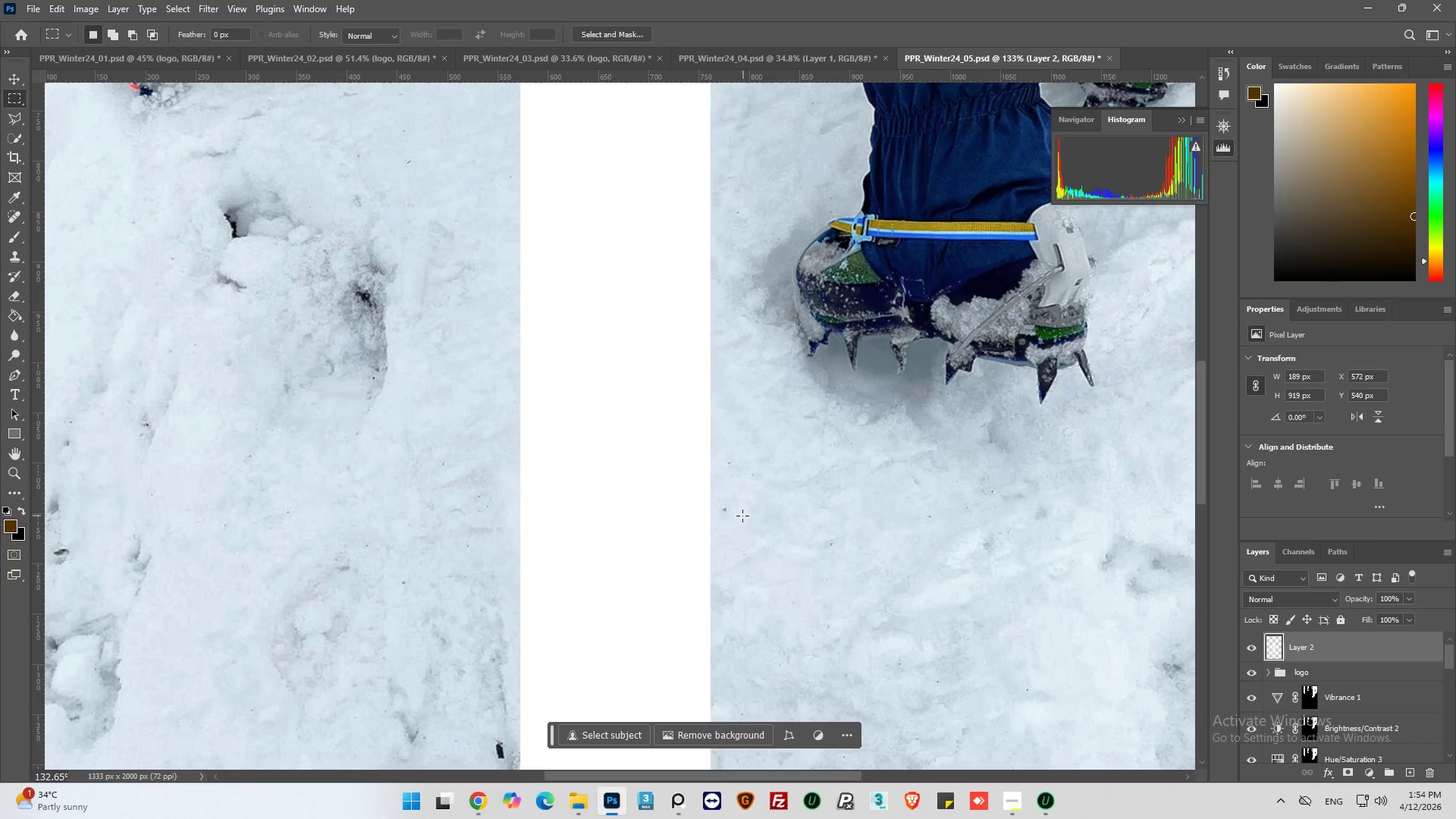 
scroll: coordinate [741, 517], scroll_direction: up, amount: 16.0
 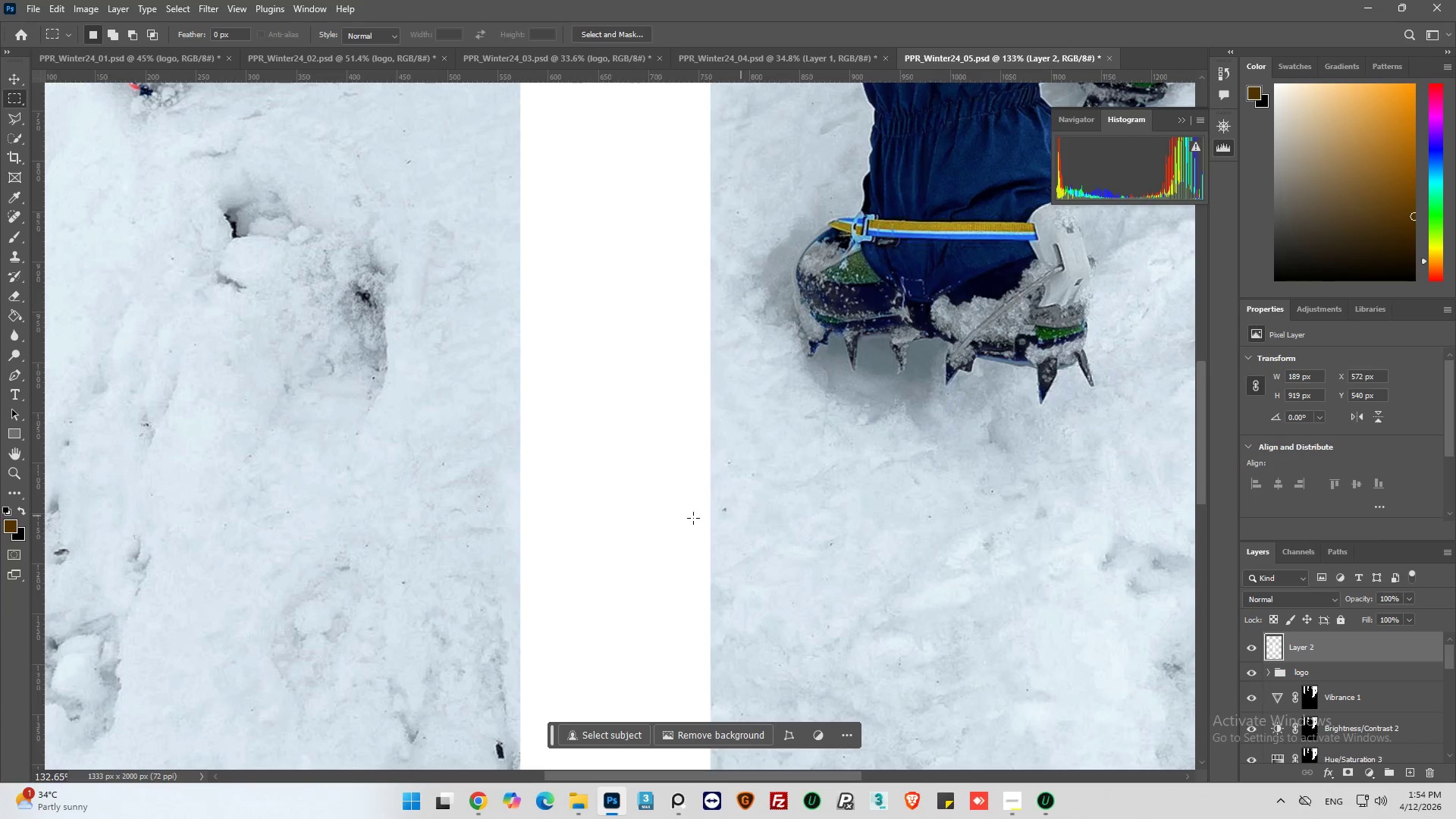 
hold_key(key=AltLeft, duration=0.31)
hold_key(key=AltLeft, duration=0.36)
scroll: coordinate [742, 477], scroll_direction: down, amount: 19.0
 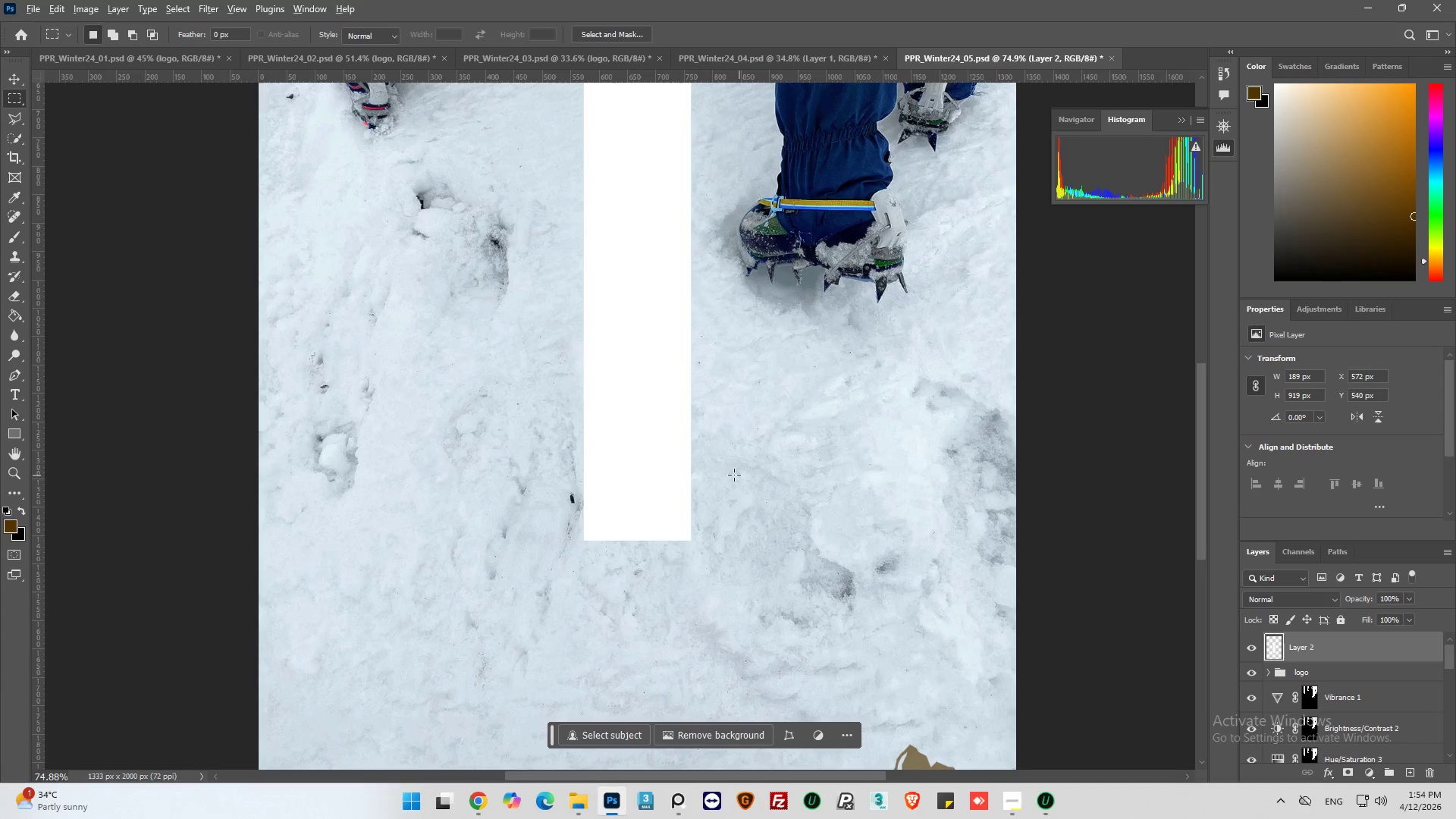 
hold_key(key=AltLeft, duration=1.23)
scroll: coordinate [660, 419], scroll_direction: up, amount: 21.0
 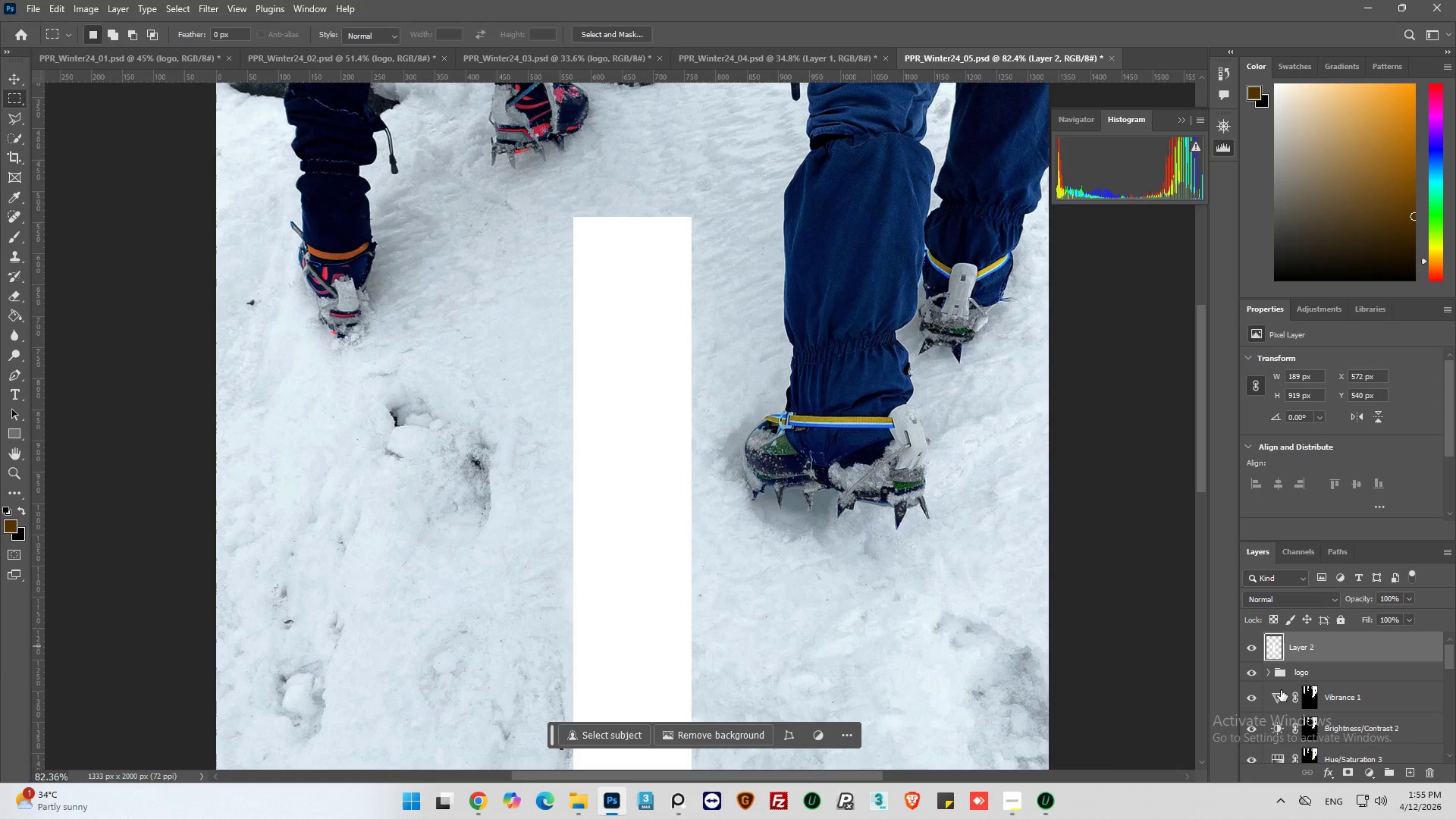 
left_click([1277, 695])
 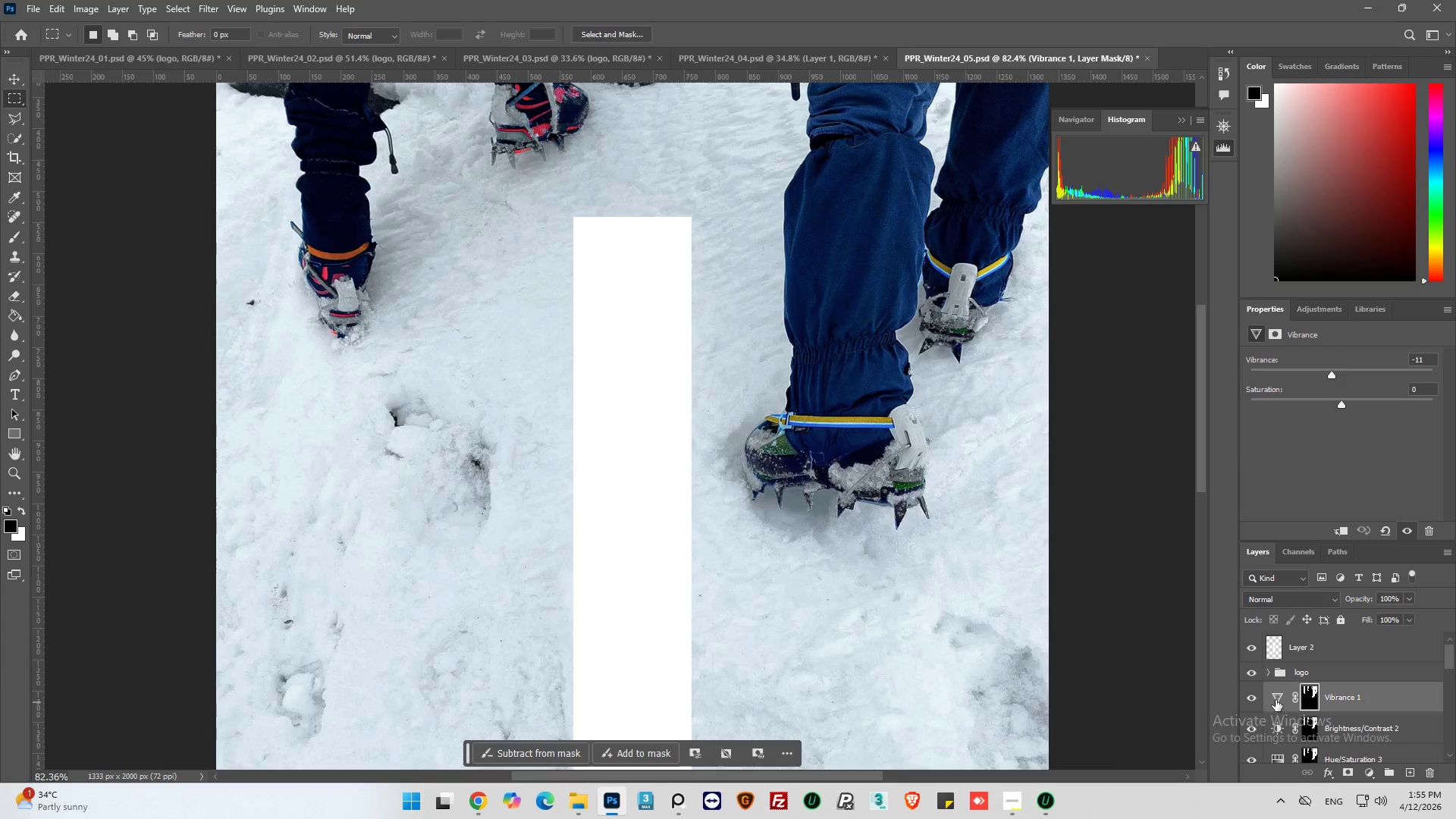 
left_click([1276, 700])
 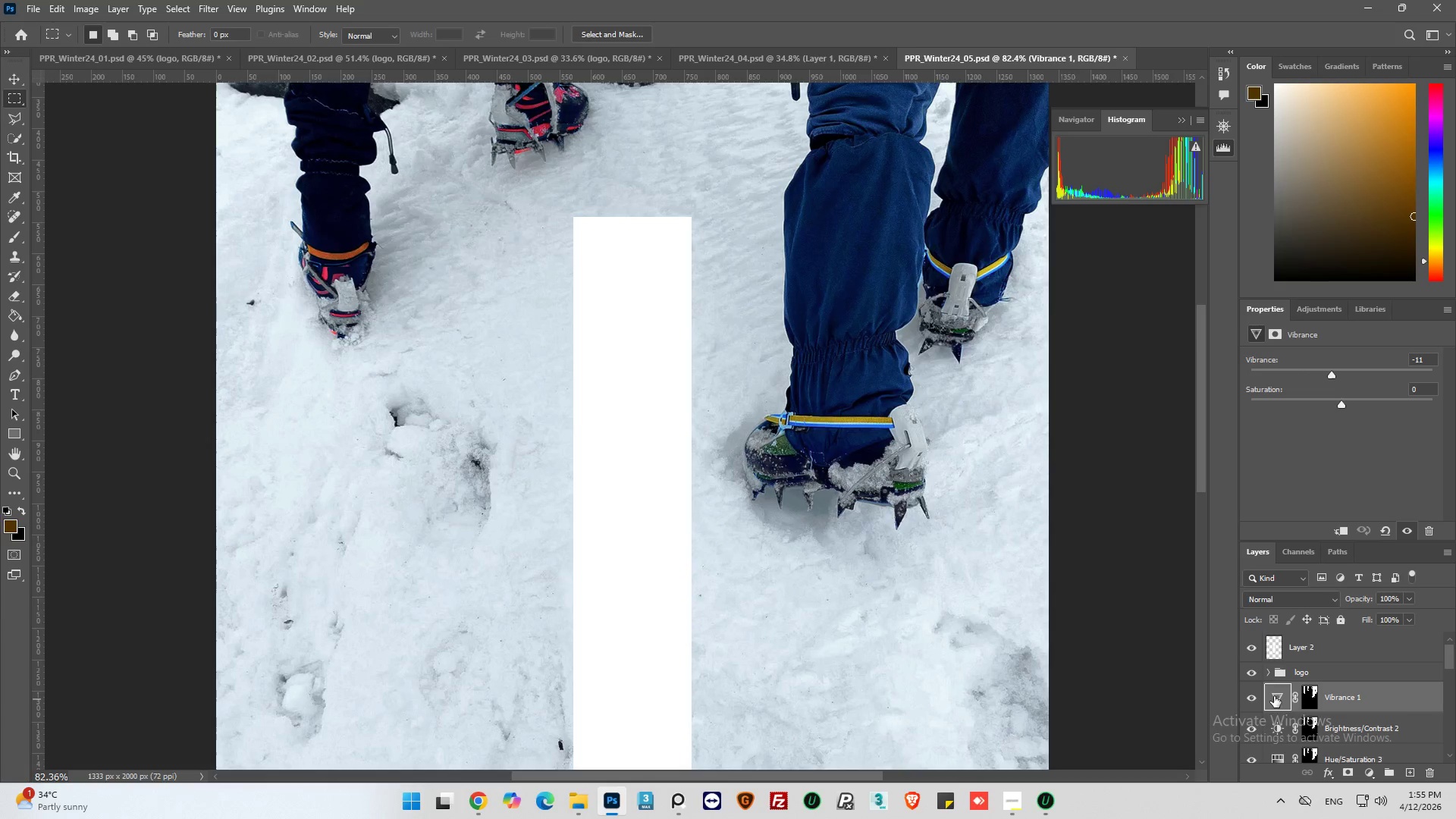 
key(Alt+Control+Shift+E)
 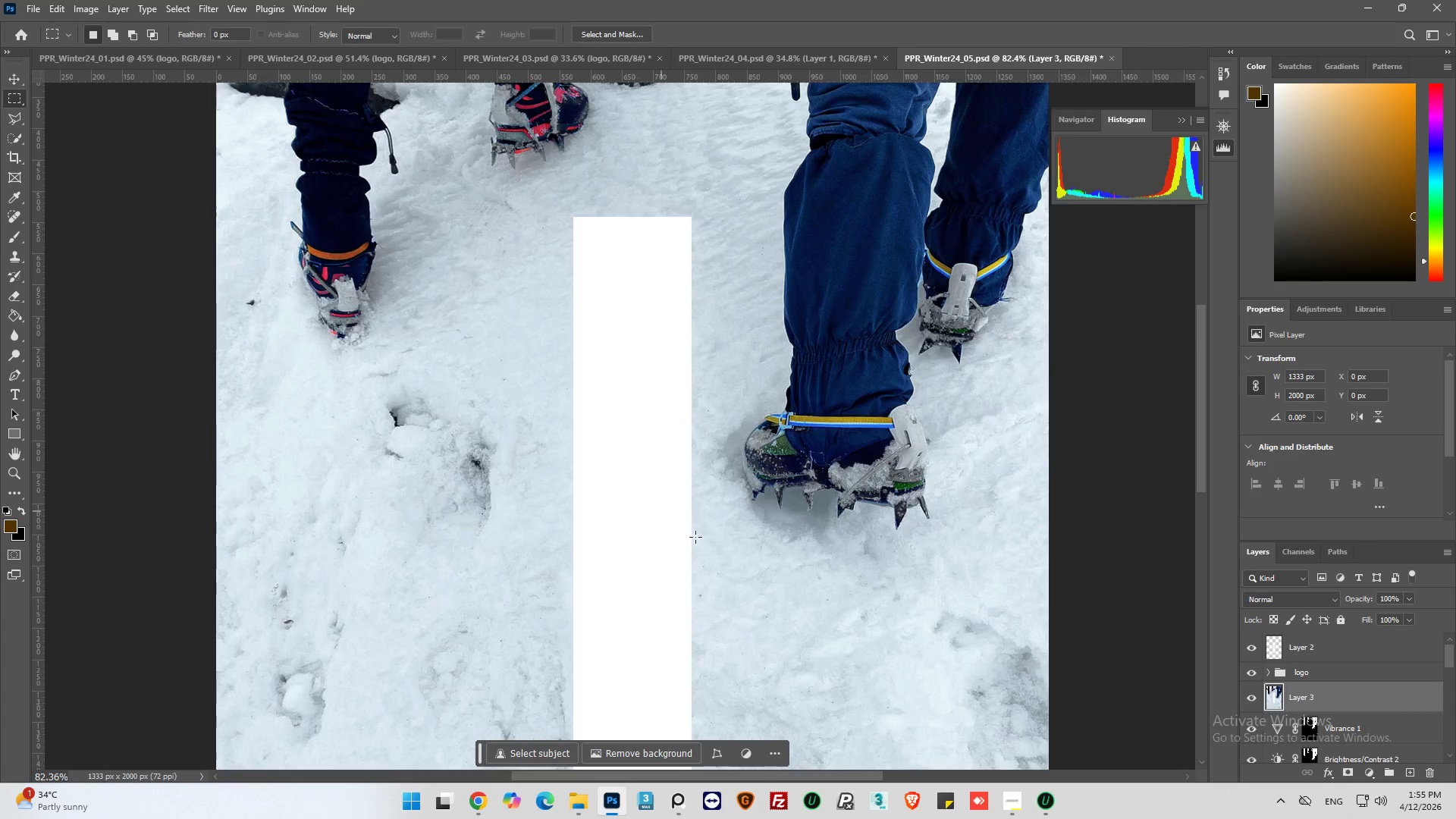 
key(Control+Z)
 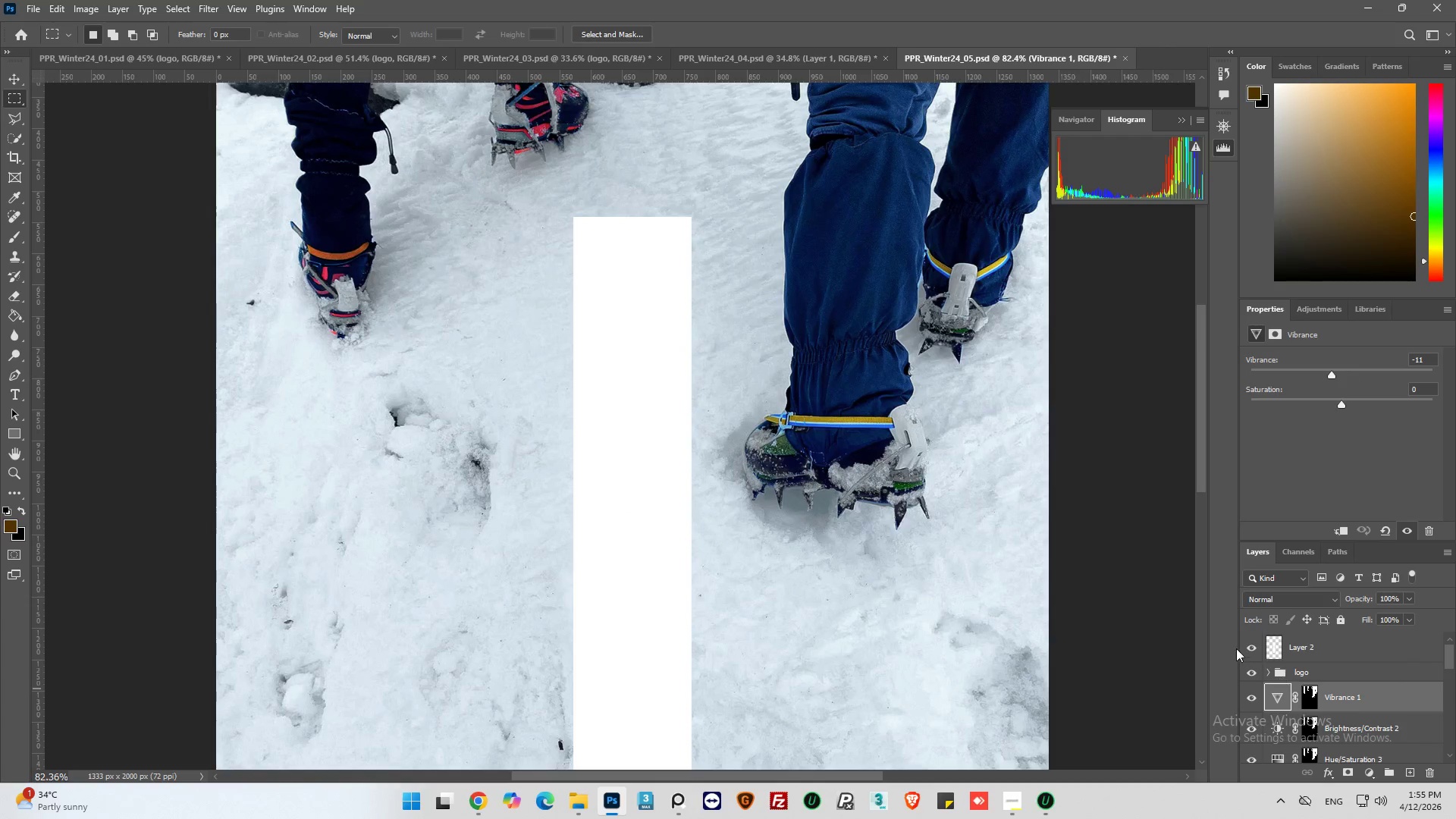 
left_click([1250, 647])
 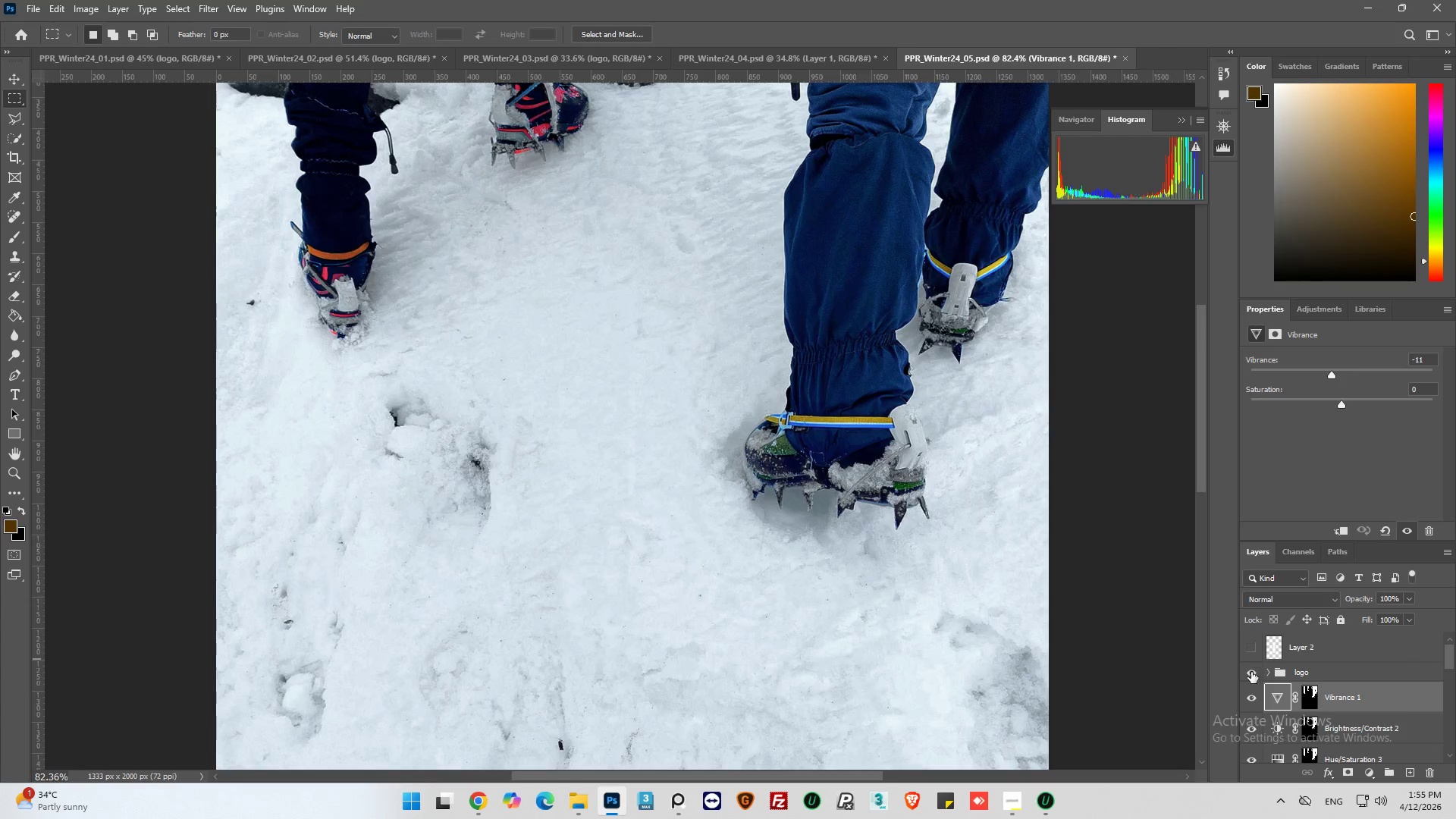 
left_click([1251, 672])
 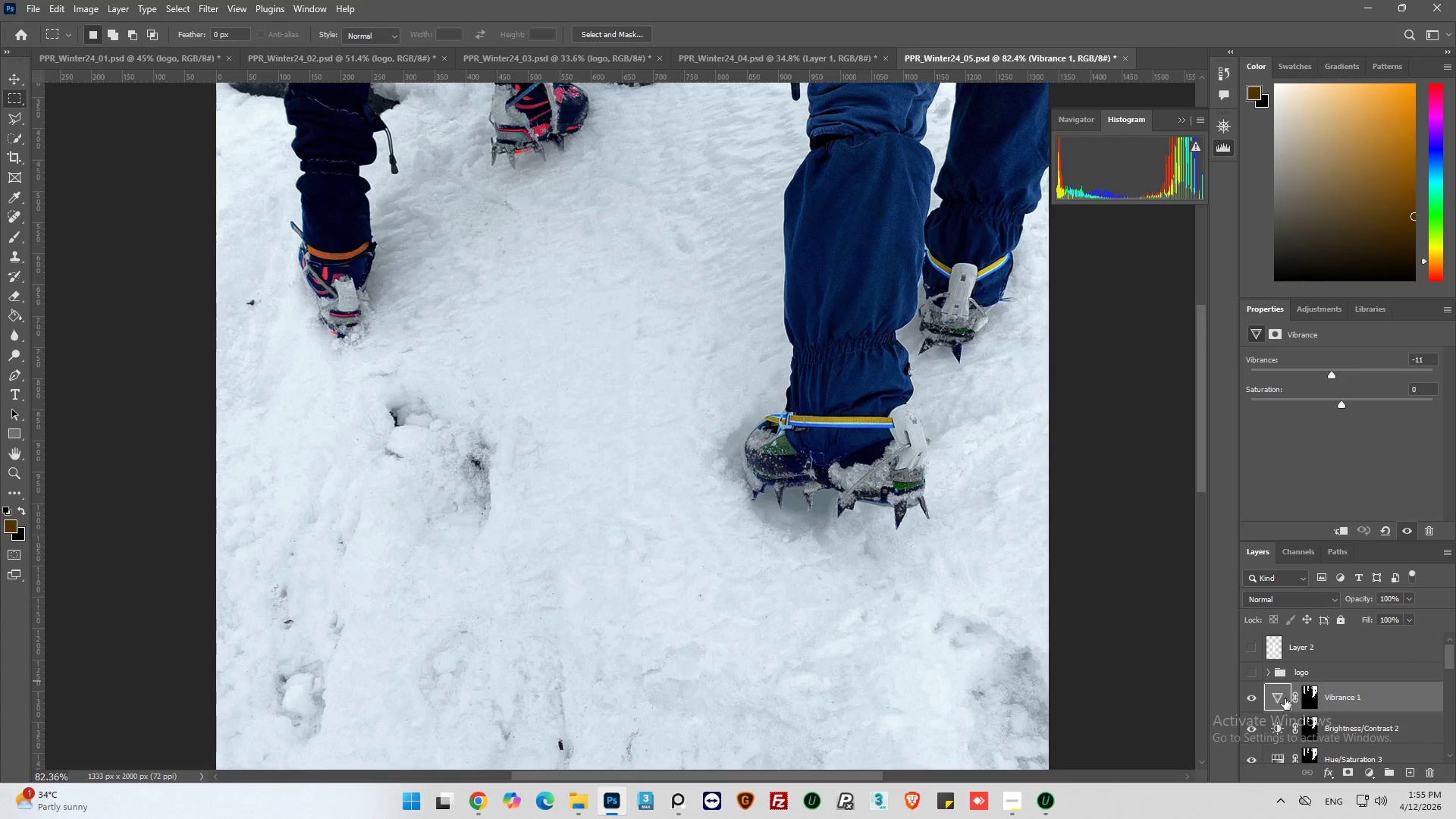 
key(Alt+Control+Shift+E)
 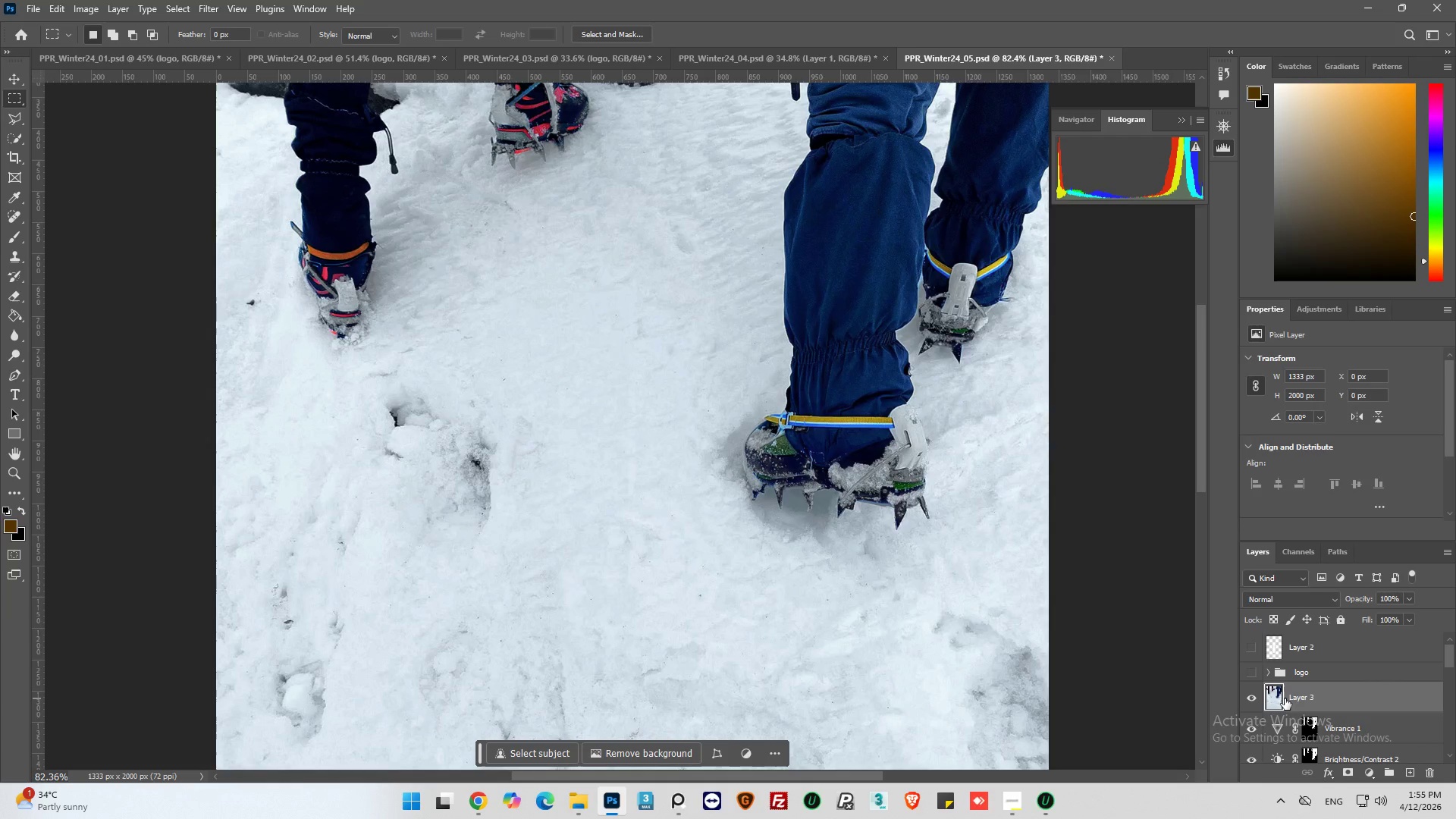 
wait(14.42)
 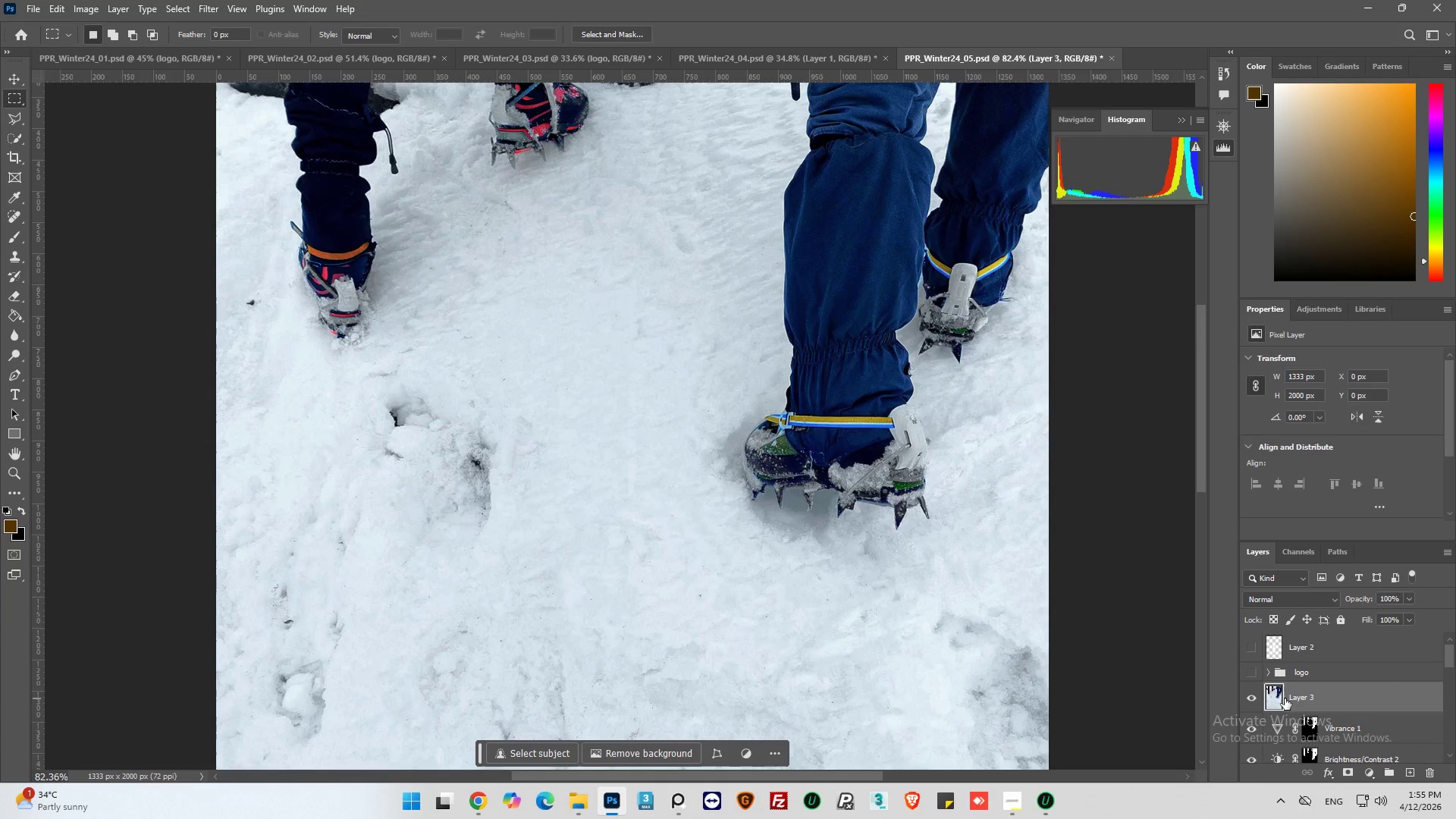 
key(Alt+AltLeft)
 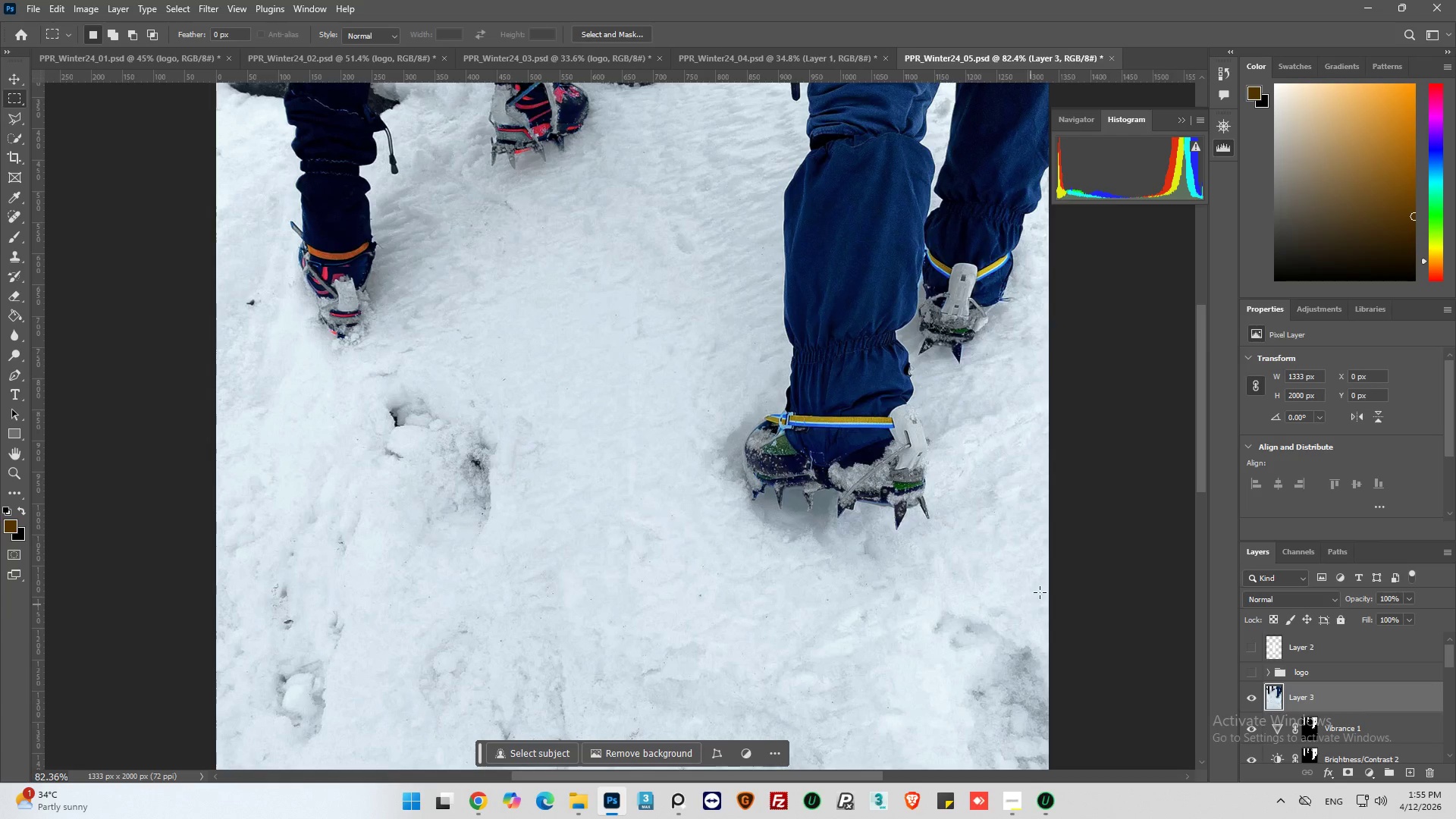 
hold_key(key=AltLeft, duration=0.8)
 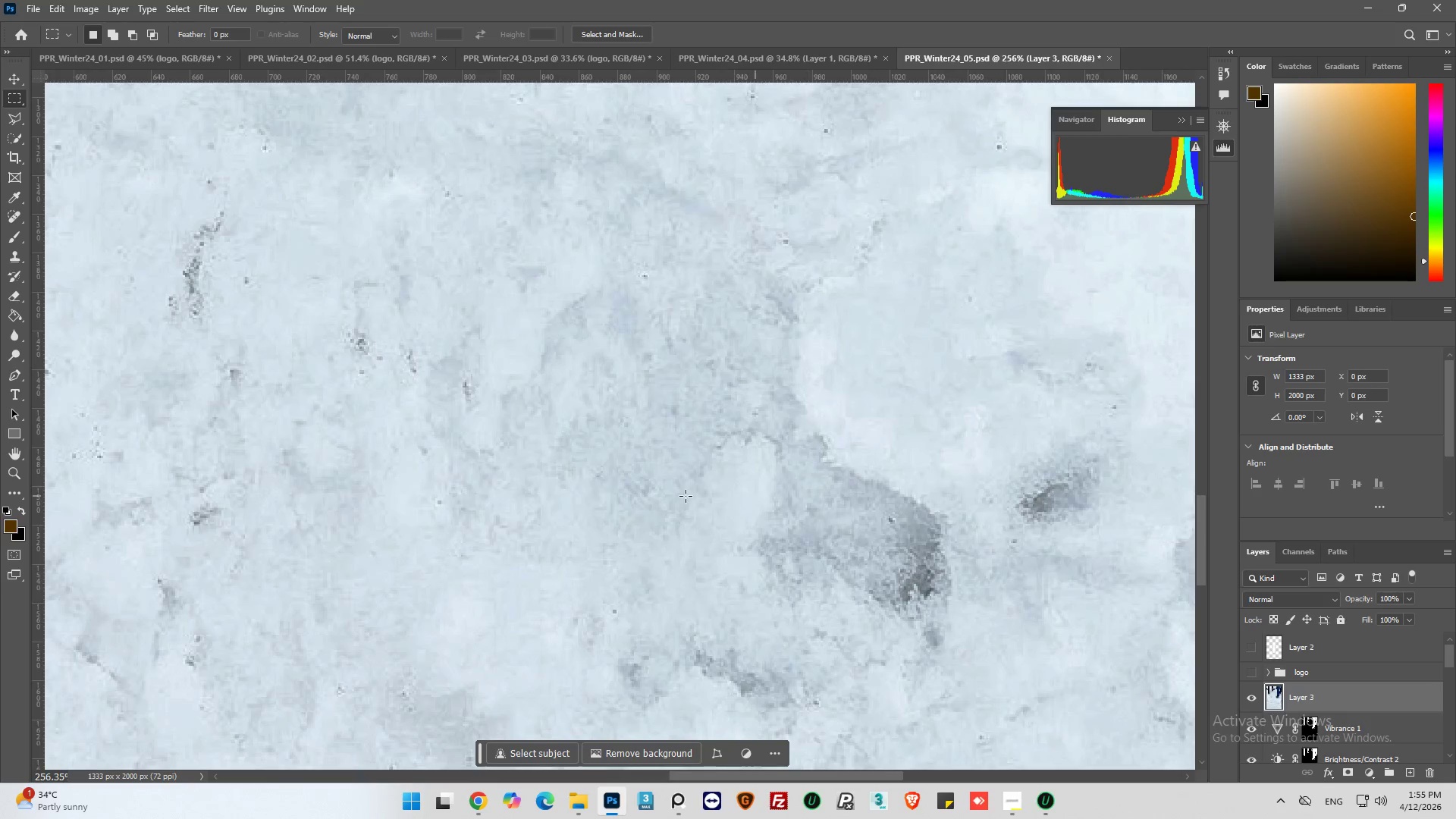 
hold_key(key=AltLeft, duration=0.95)
 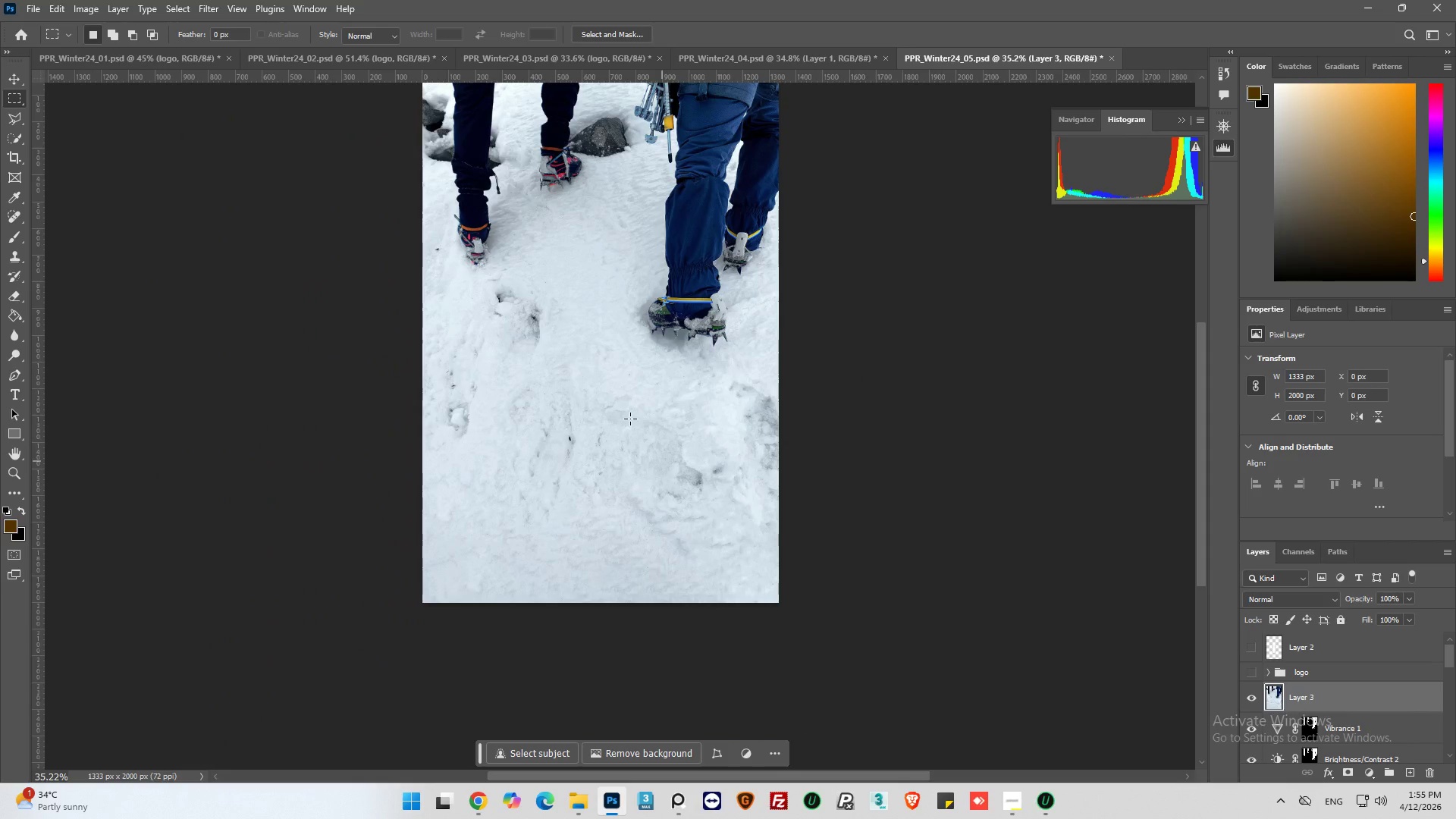 
scroll: coordinate [881, 451], scroll_direction: down, amount: 11.0
 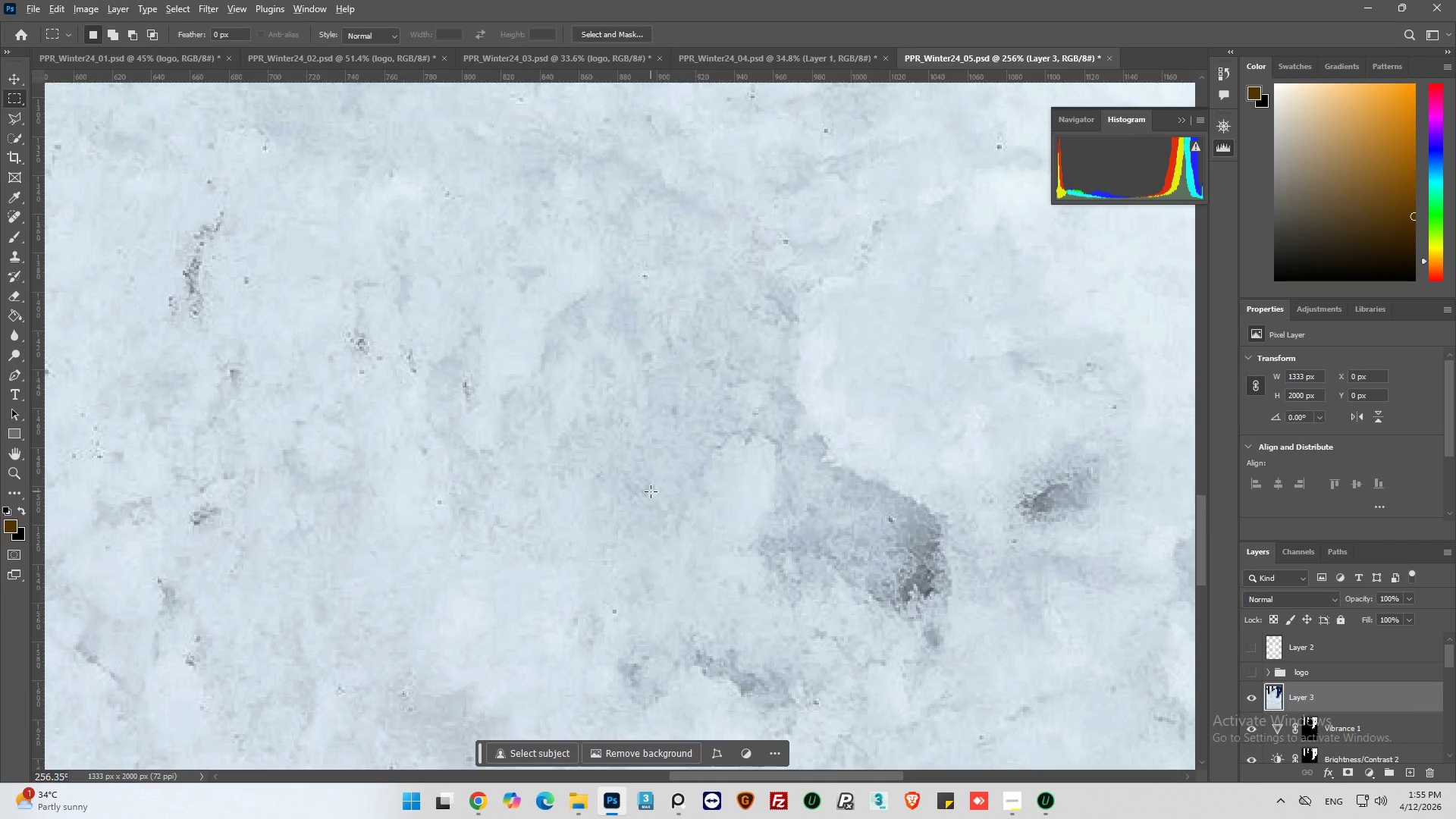 
hold_key(key=AltLeft, duration=0.69)
 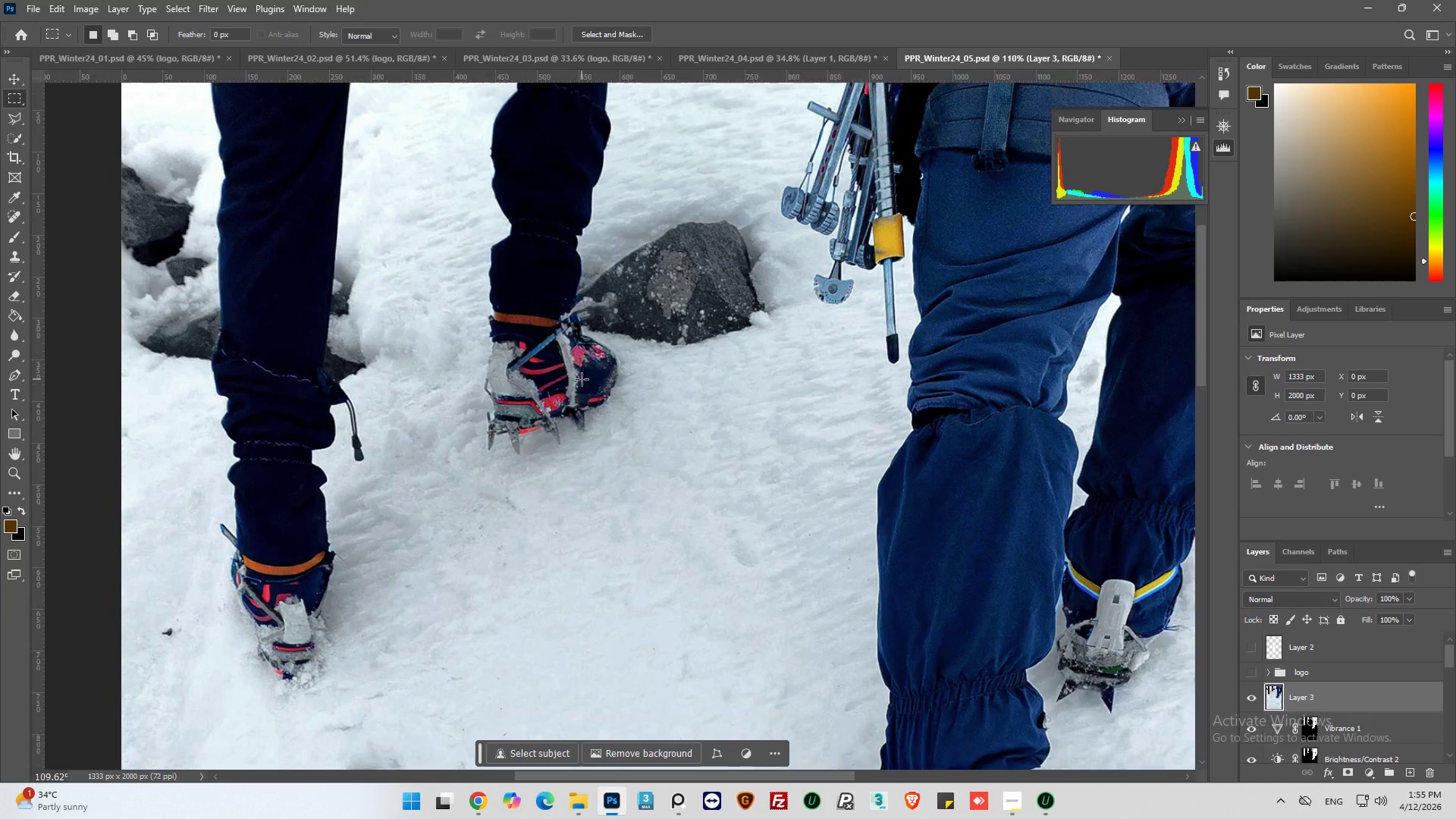 
key(Alt+AltLeft)
 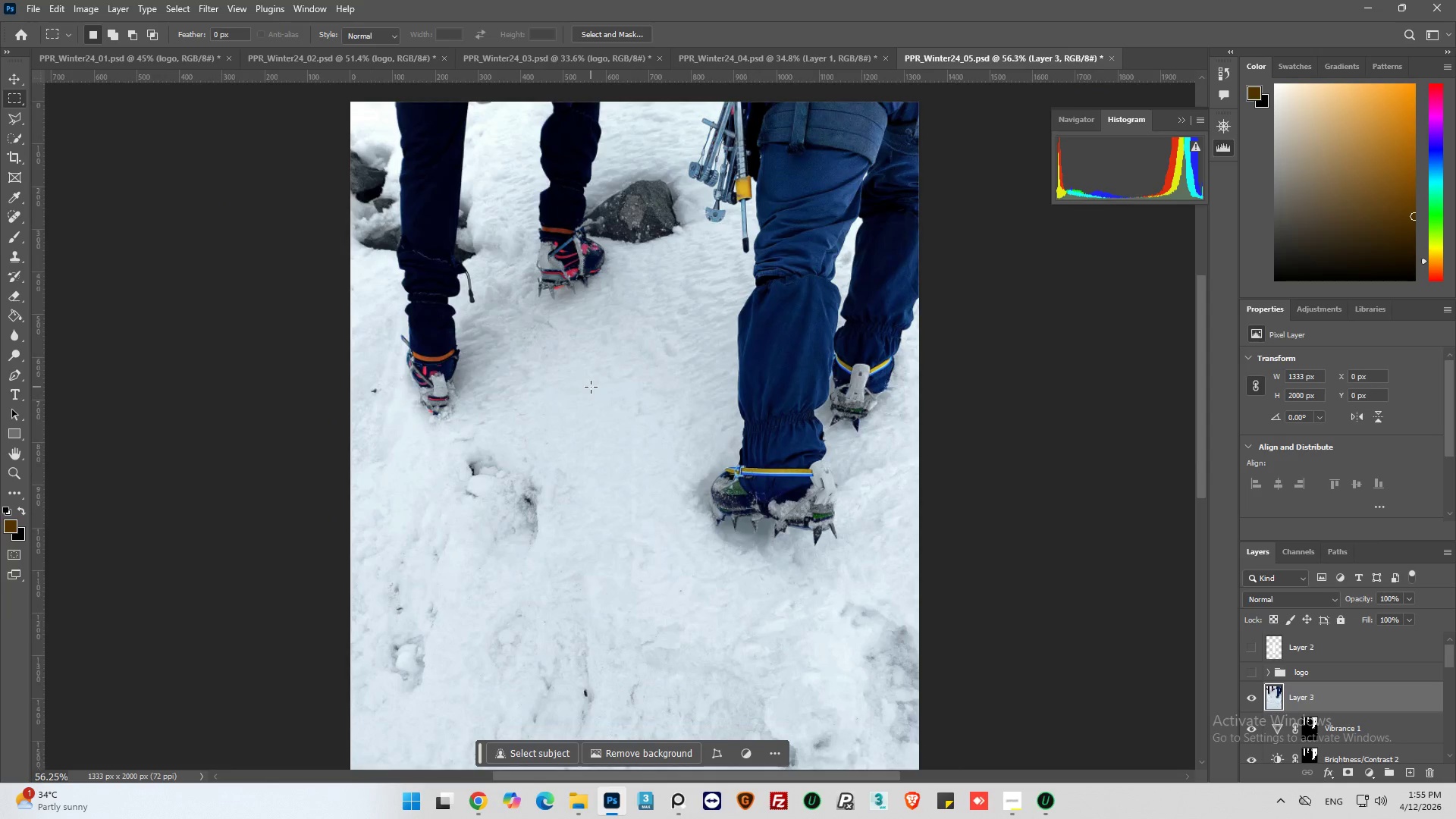 
hold_key(key=AltLeft, duration=0.45)
scroll: coordinate [633, 464], scroll_direction: down, amount: 18.0
 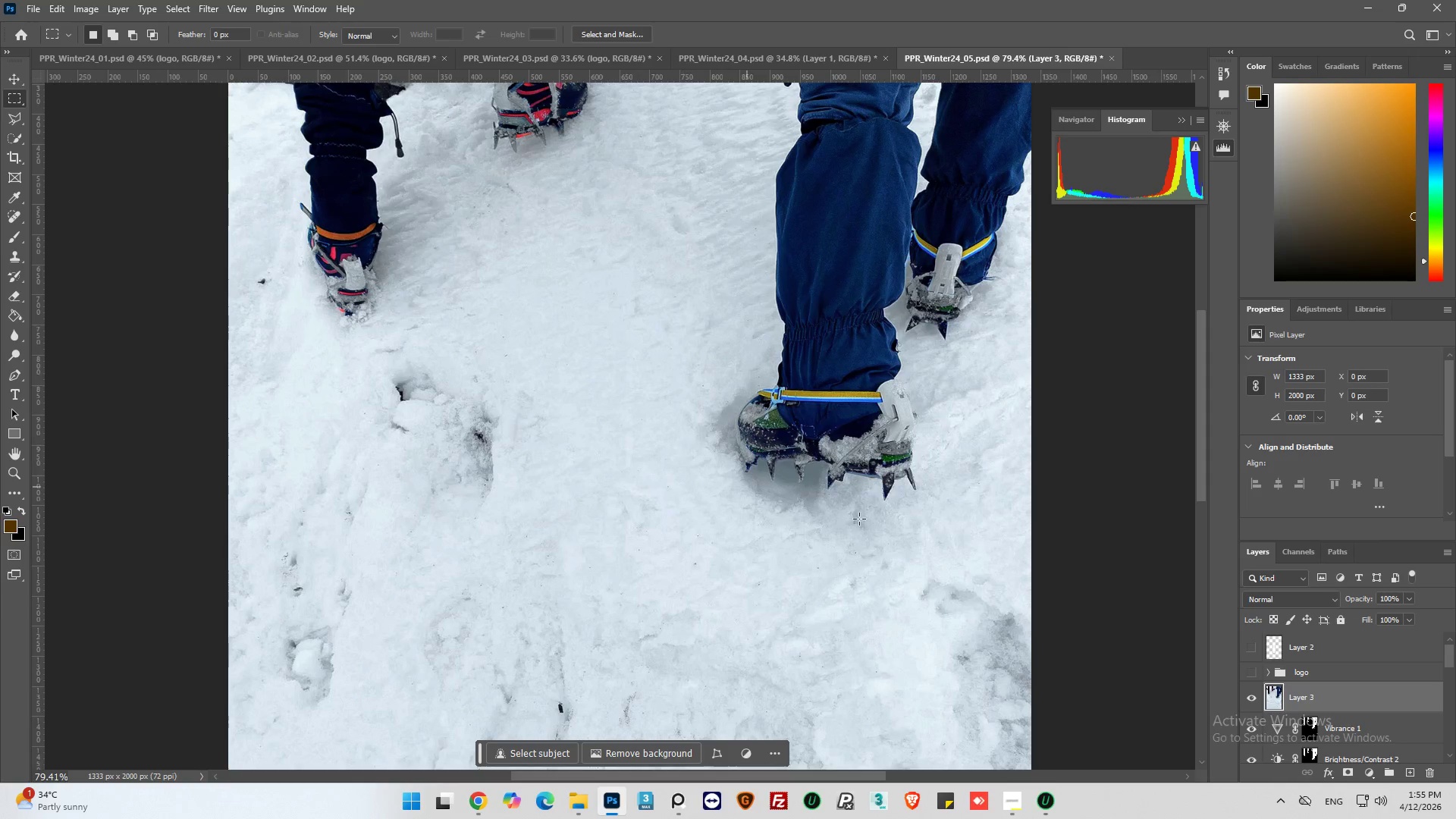 
left_click([1248, 651])
 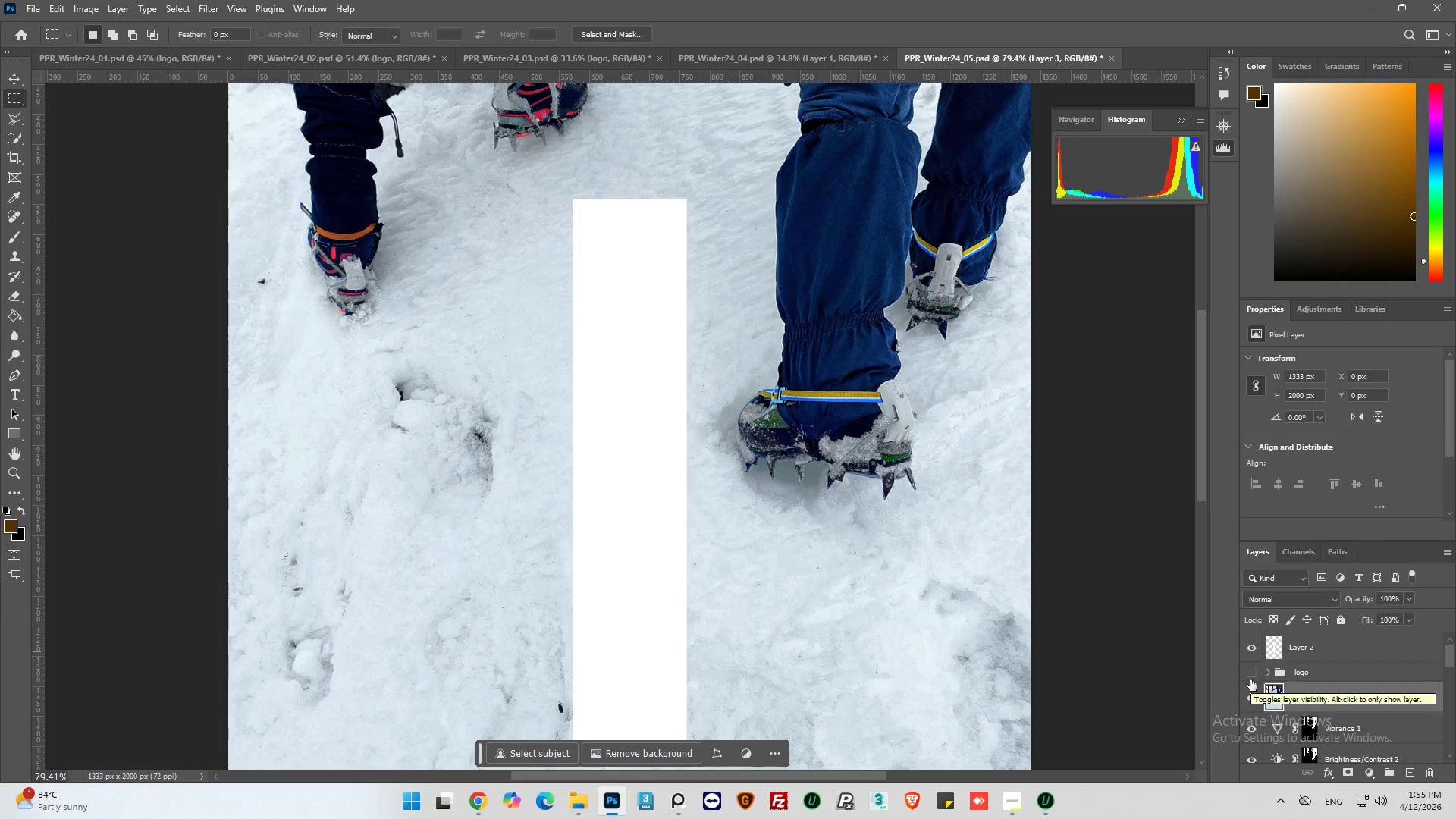 
left_click([1249, 672])
 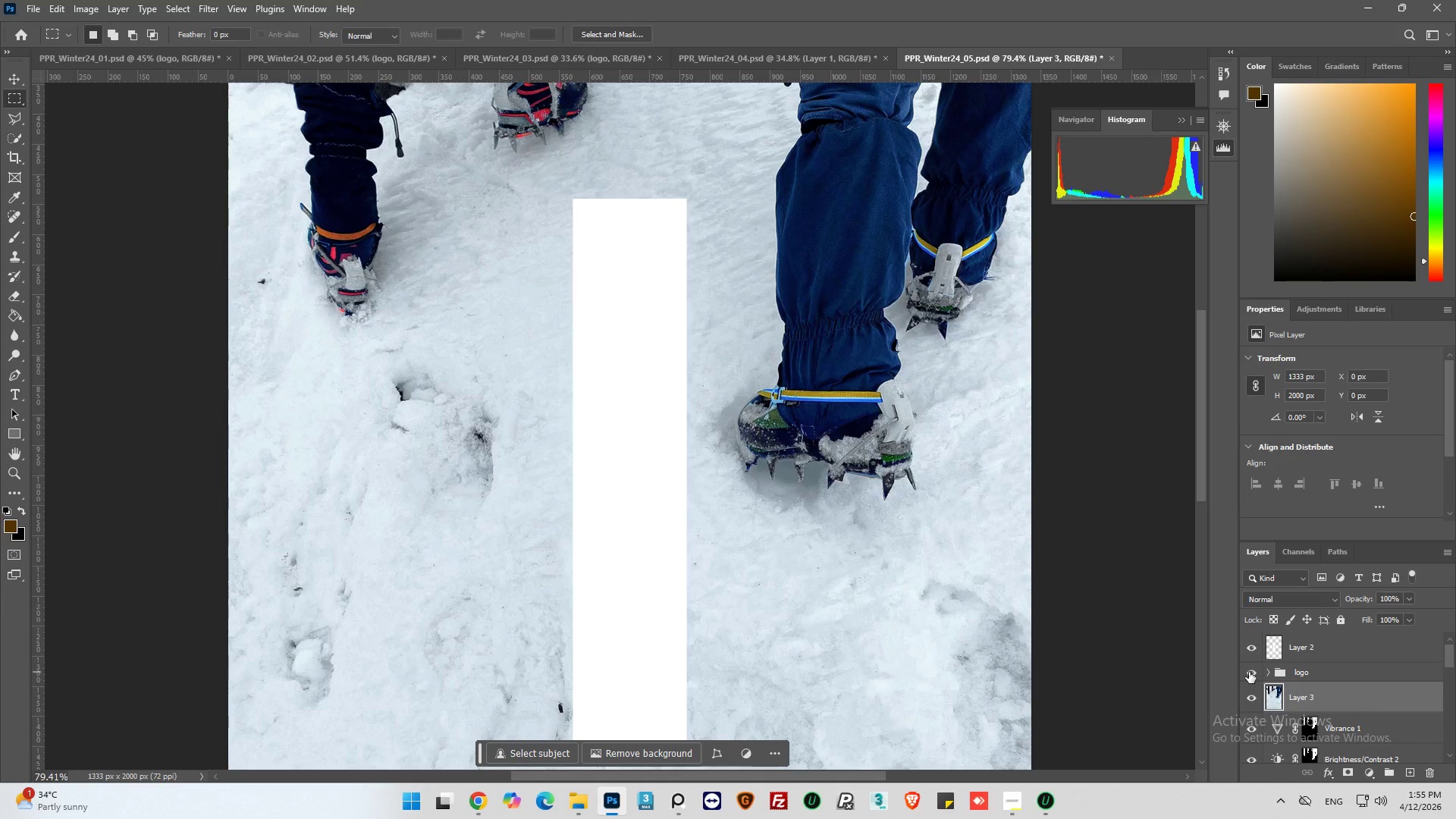 
left_click([1249, 672])
 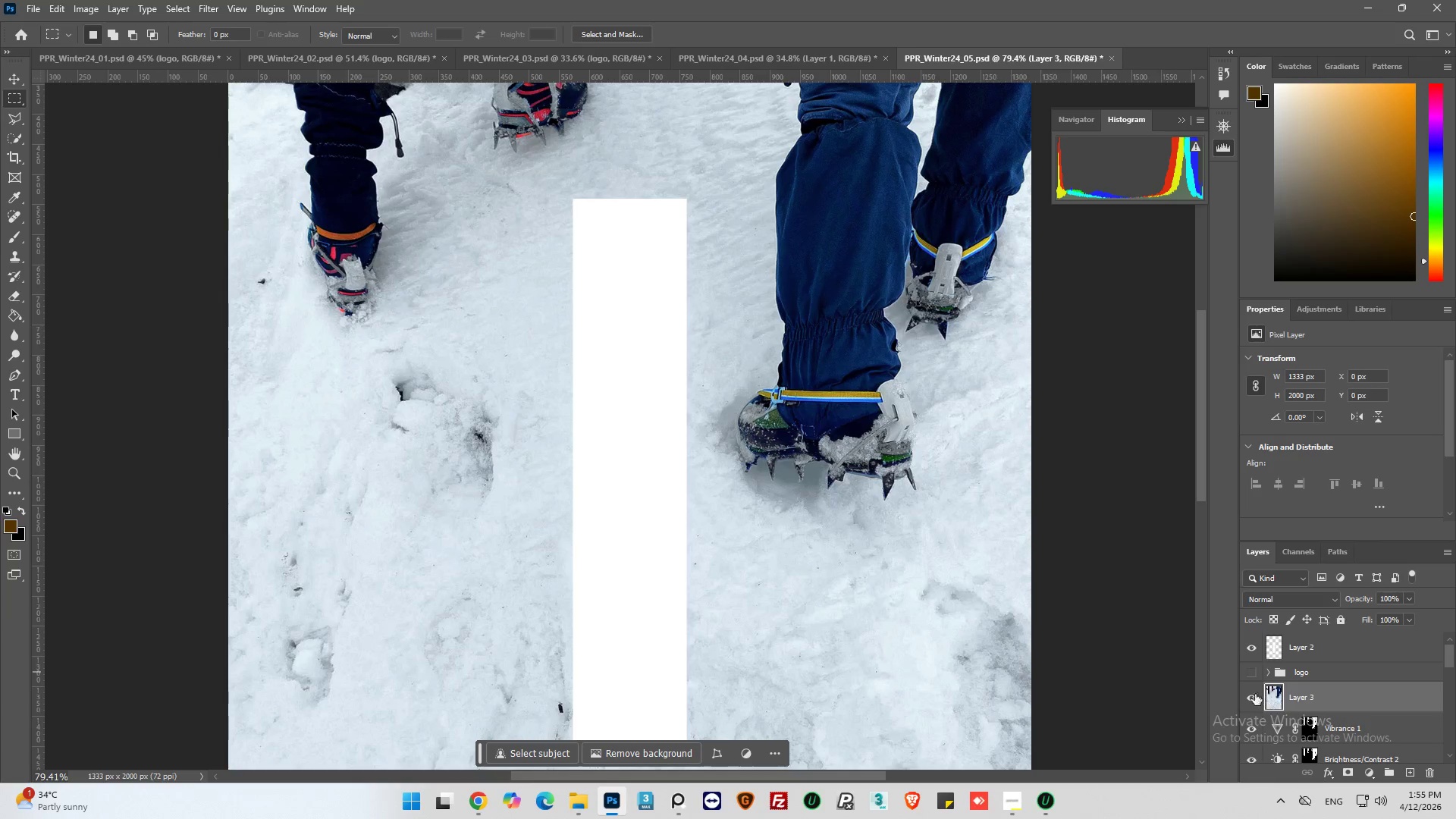 
hold_key(key=AltLeft, duration=0.31)
 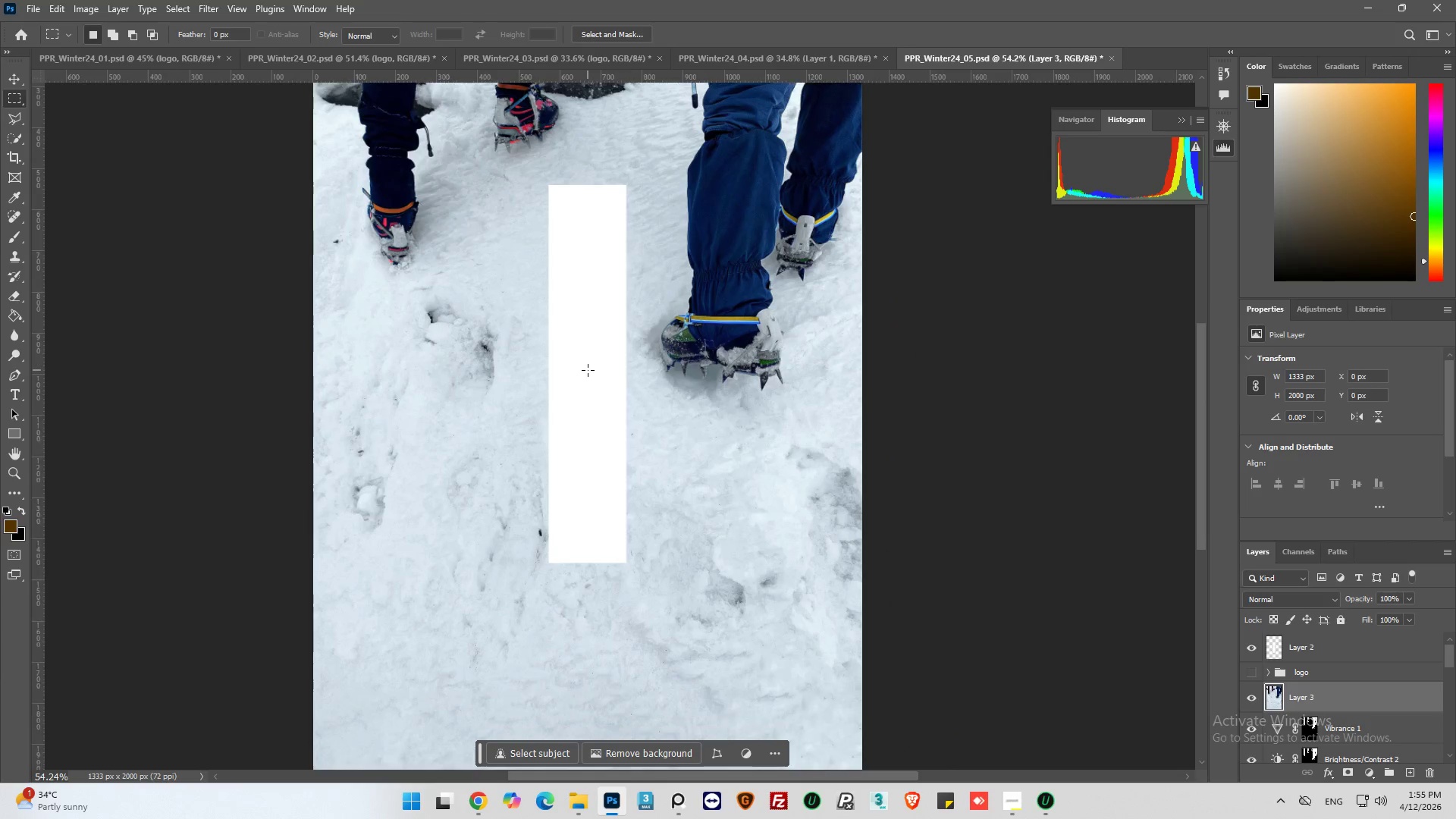 
key(Alt+AltLeft)
 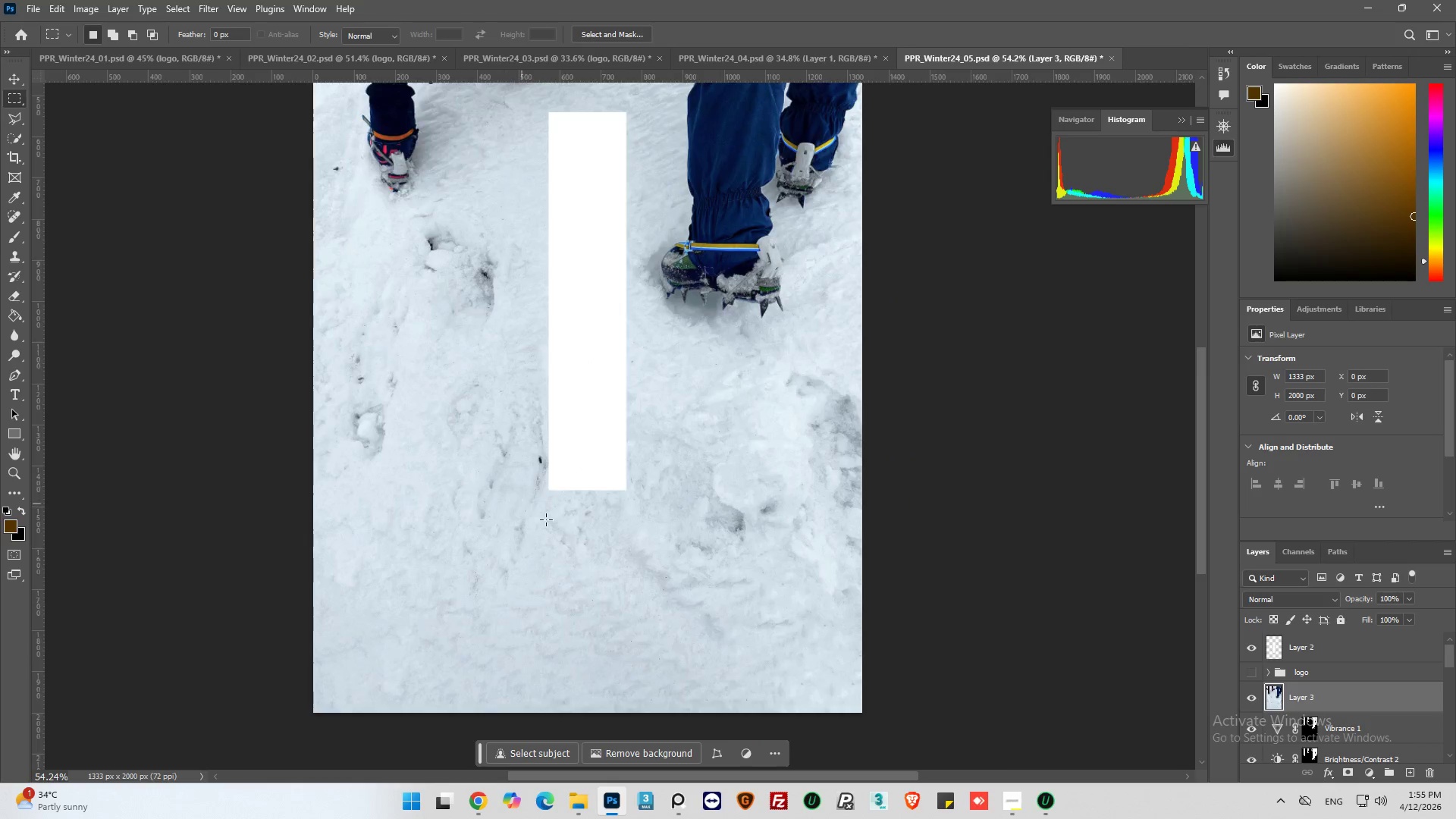 
scroll: coordinate [595, 372], scroll_direction: down, amount: 15.0
 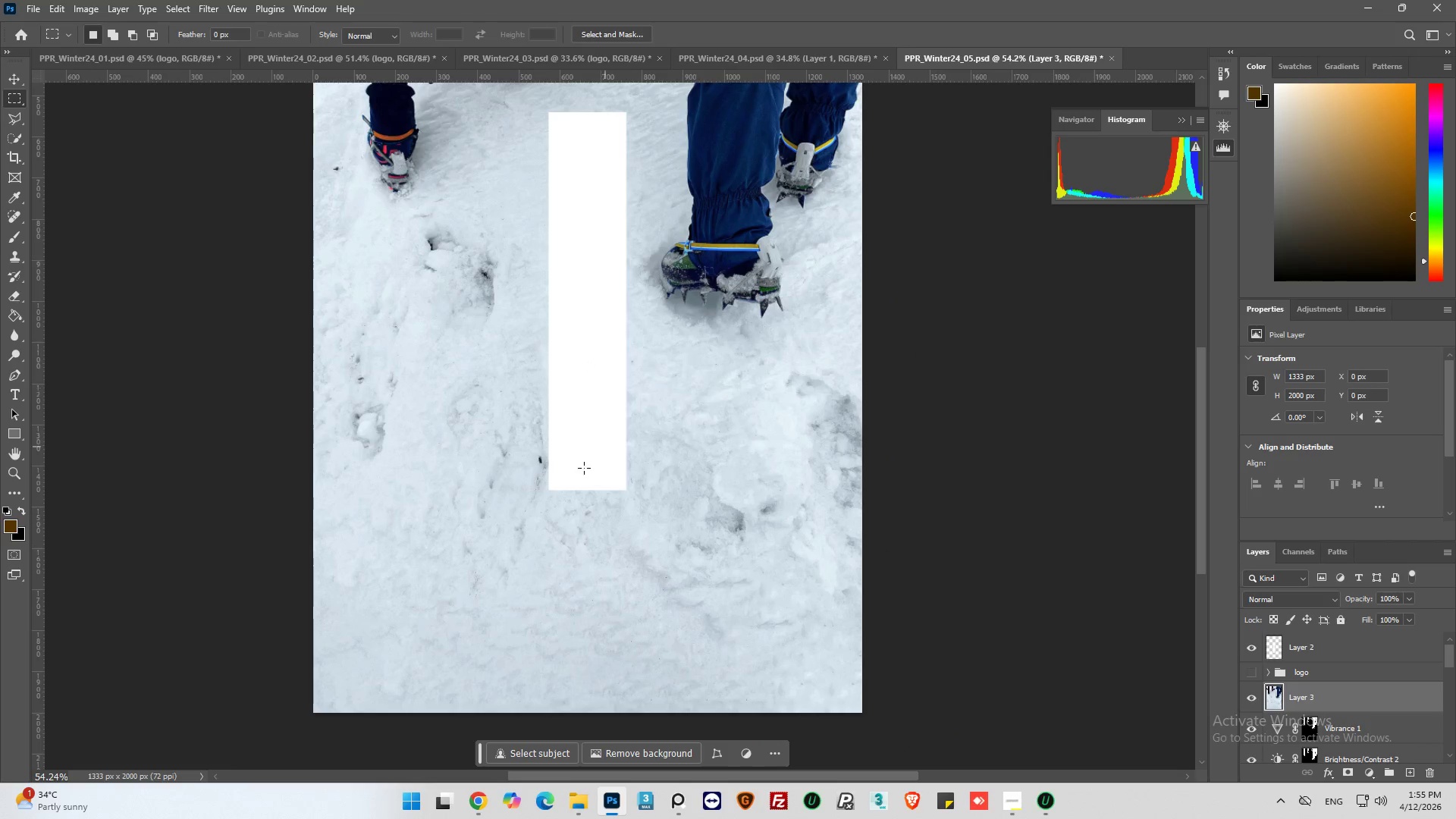 
scroll: coordinate [549, 520], scroll_direction: up, amount: 4.0
 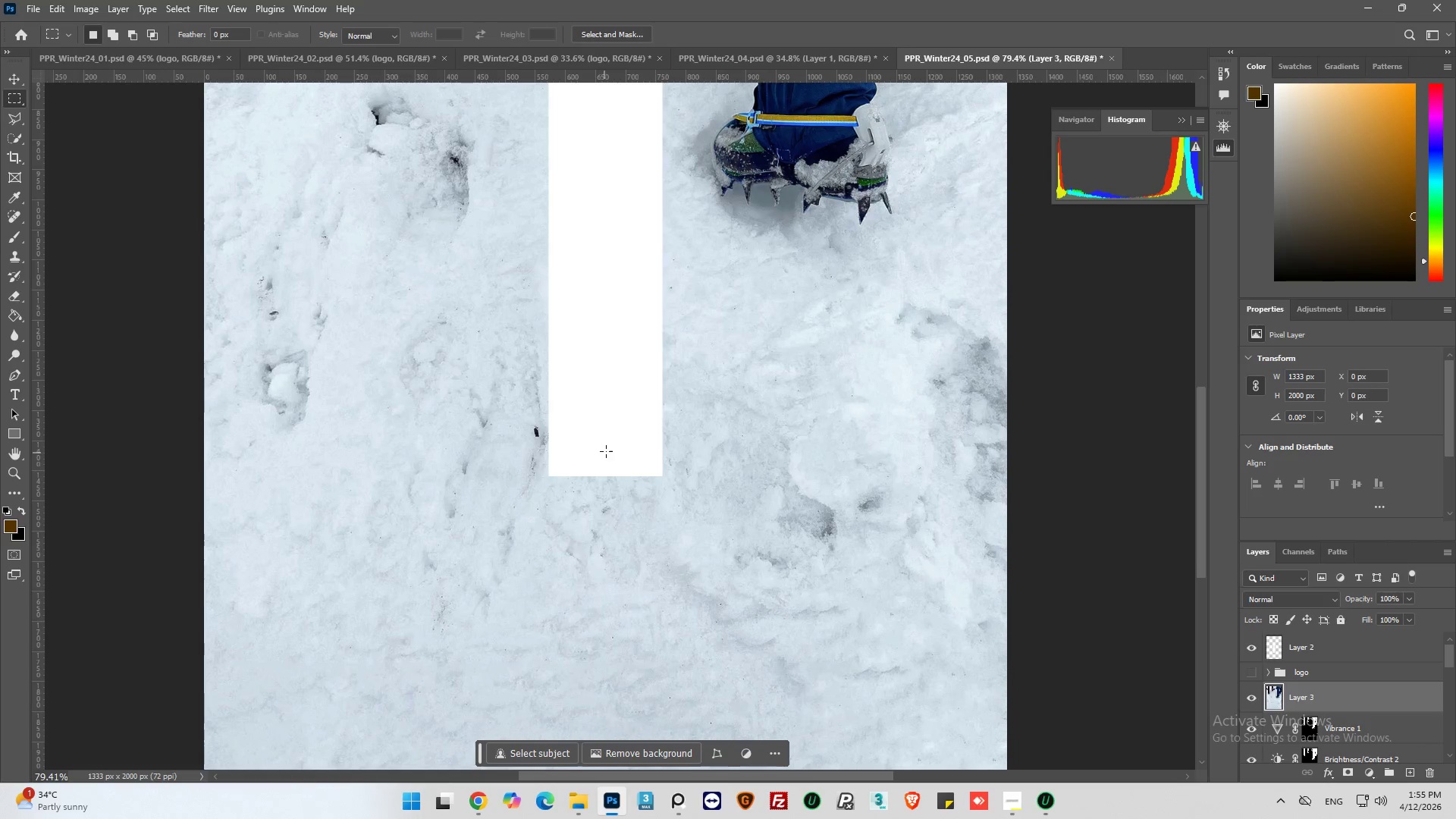 
key(Alt+AltLeft)
 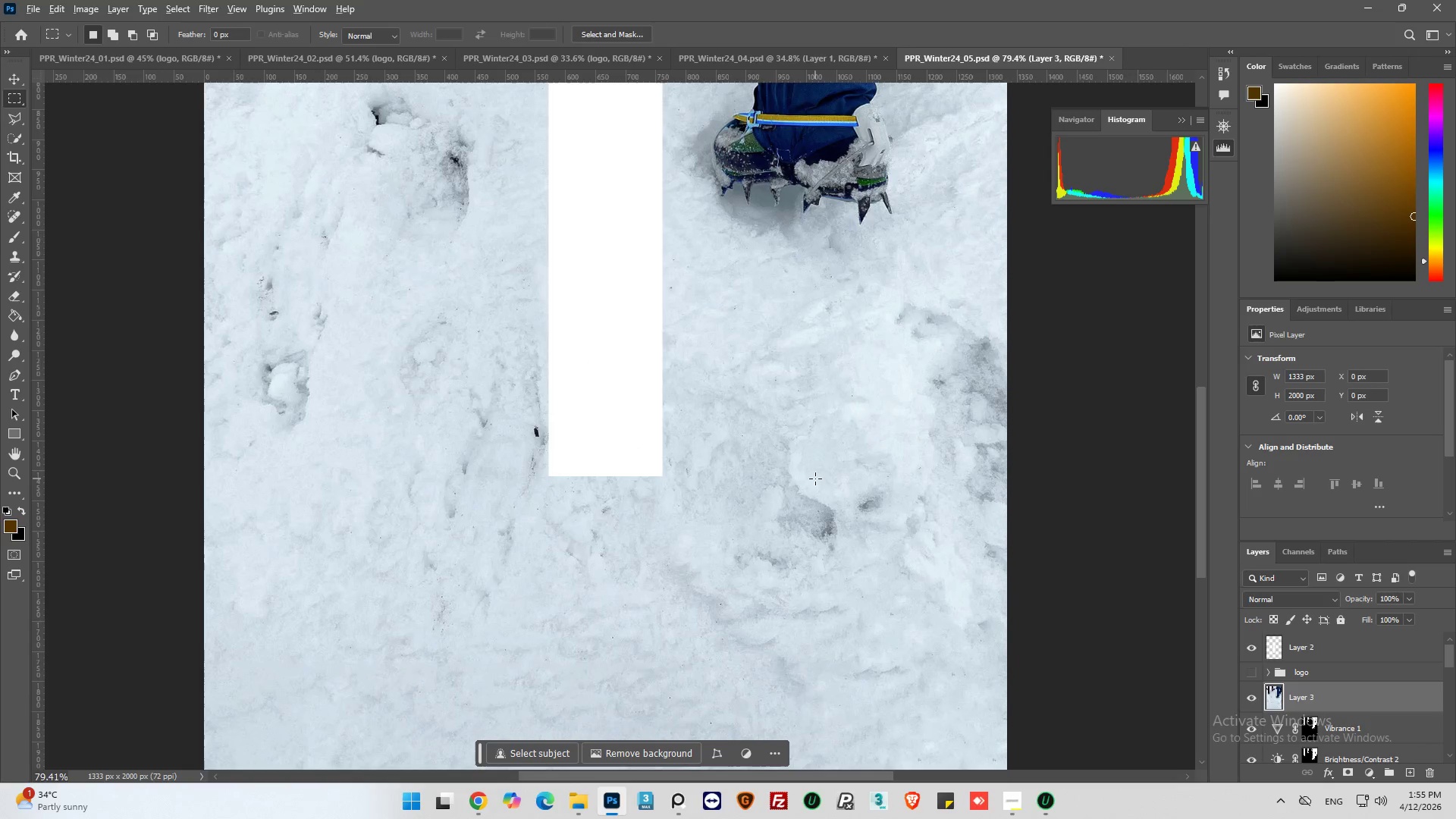 
scroll: coordinate [815, 479], scroll_direction: down, amount: 1.0
 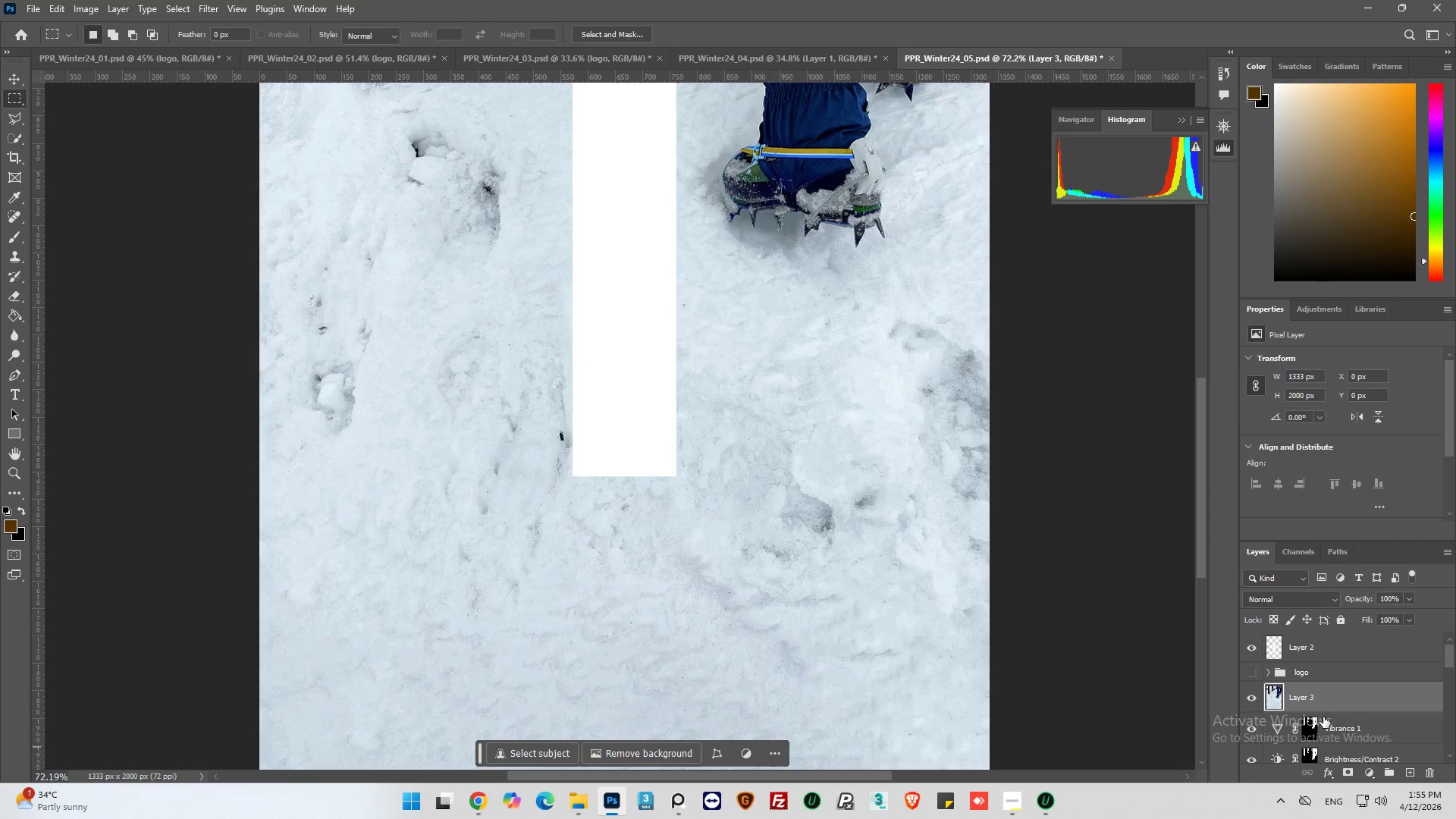 
left_click([1370, 775])
 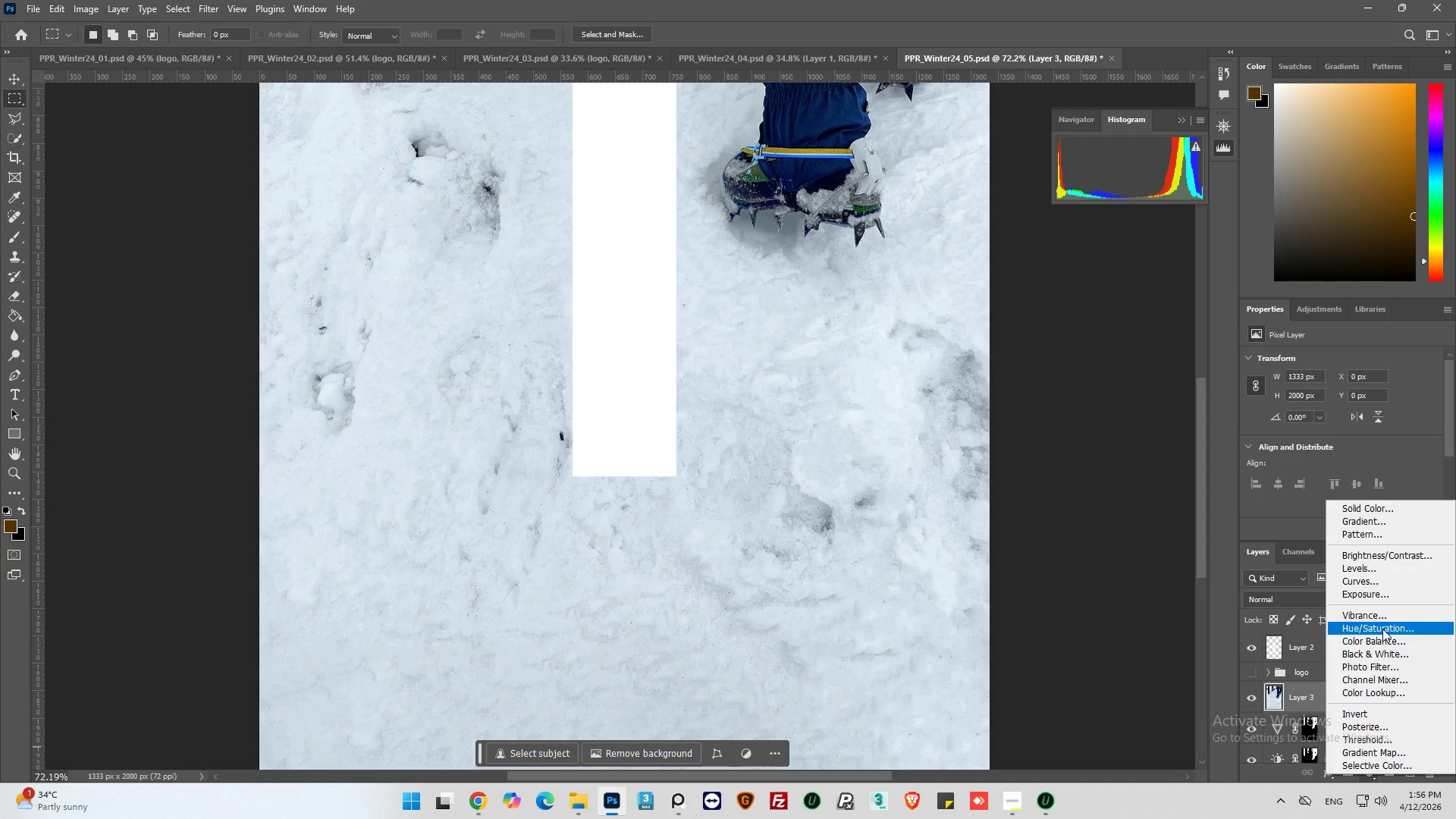 
wait(20.64)
 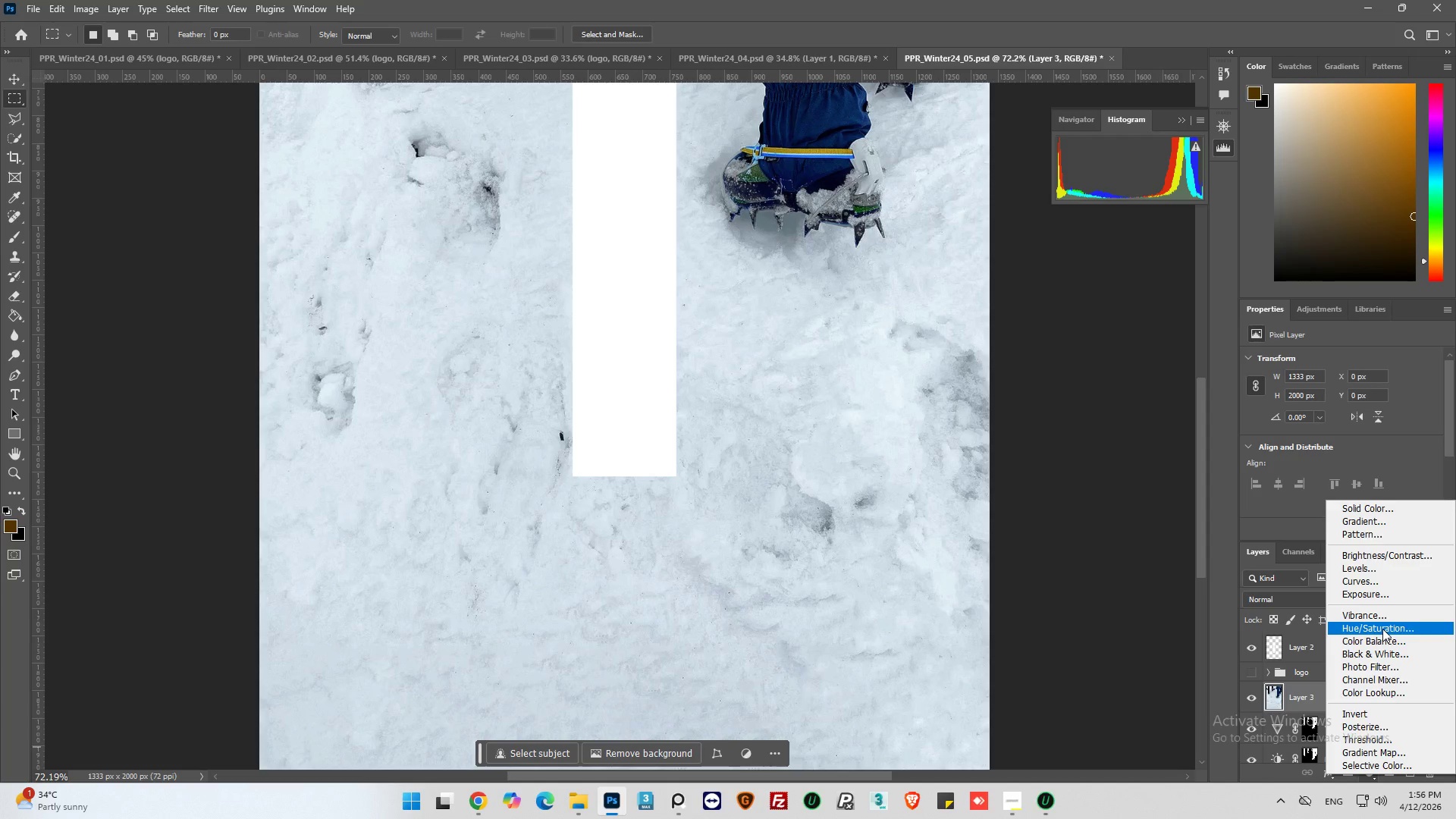 
left_click([1279, 697])
 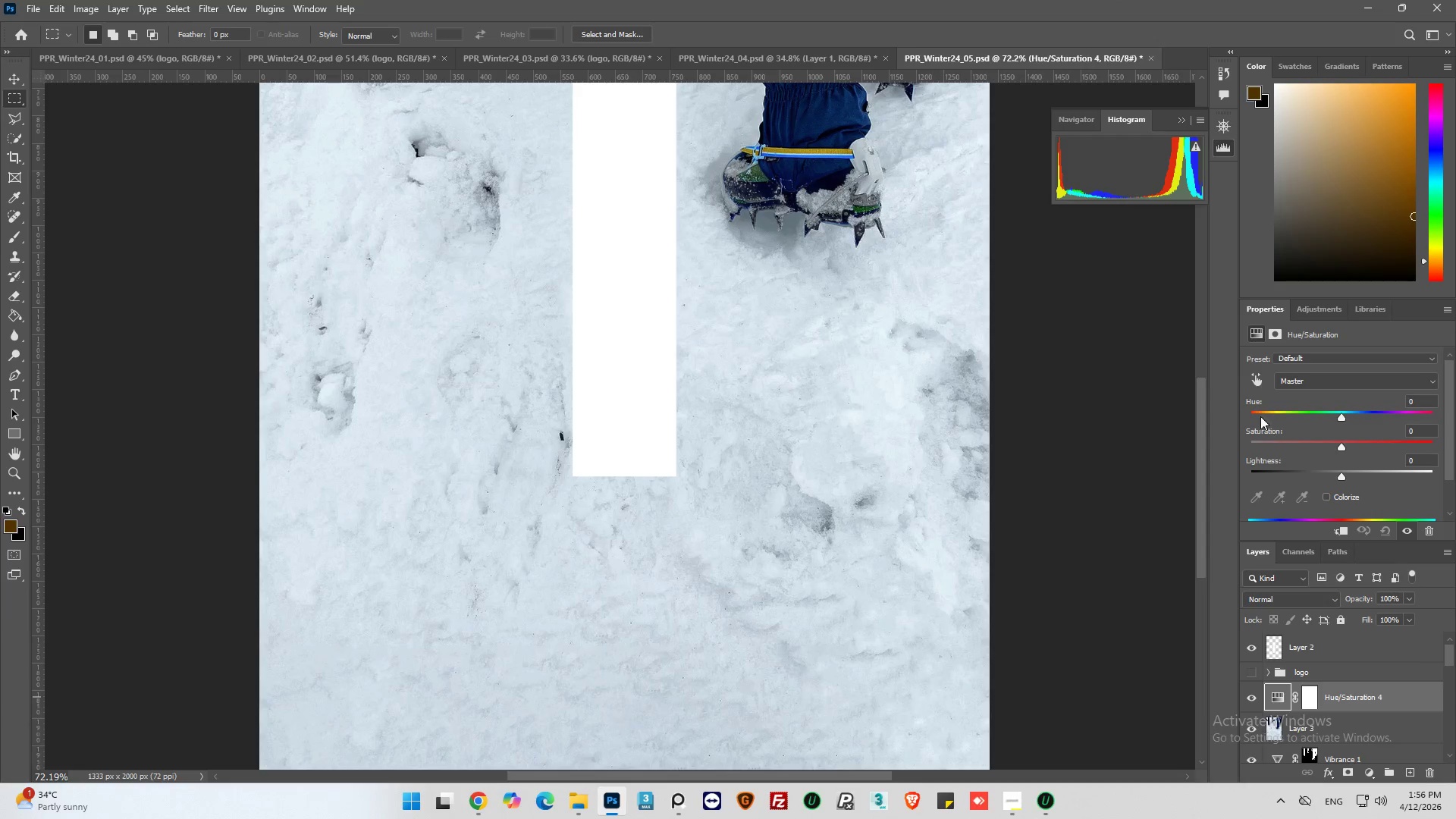 
left_click([1256, 378])
 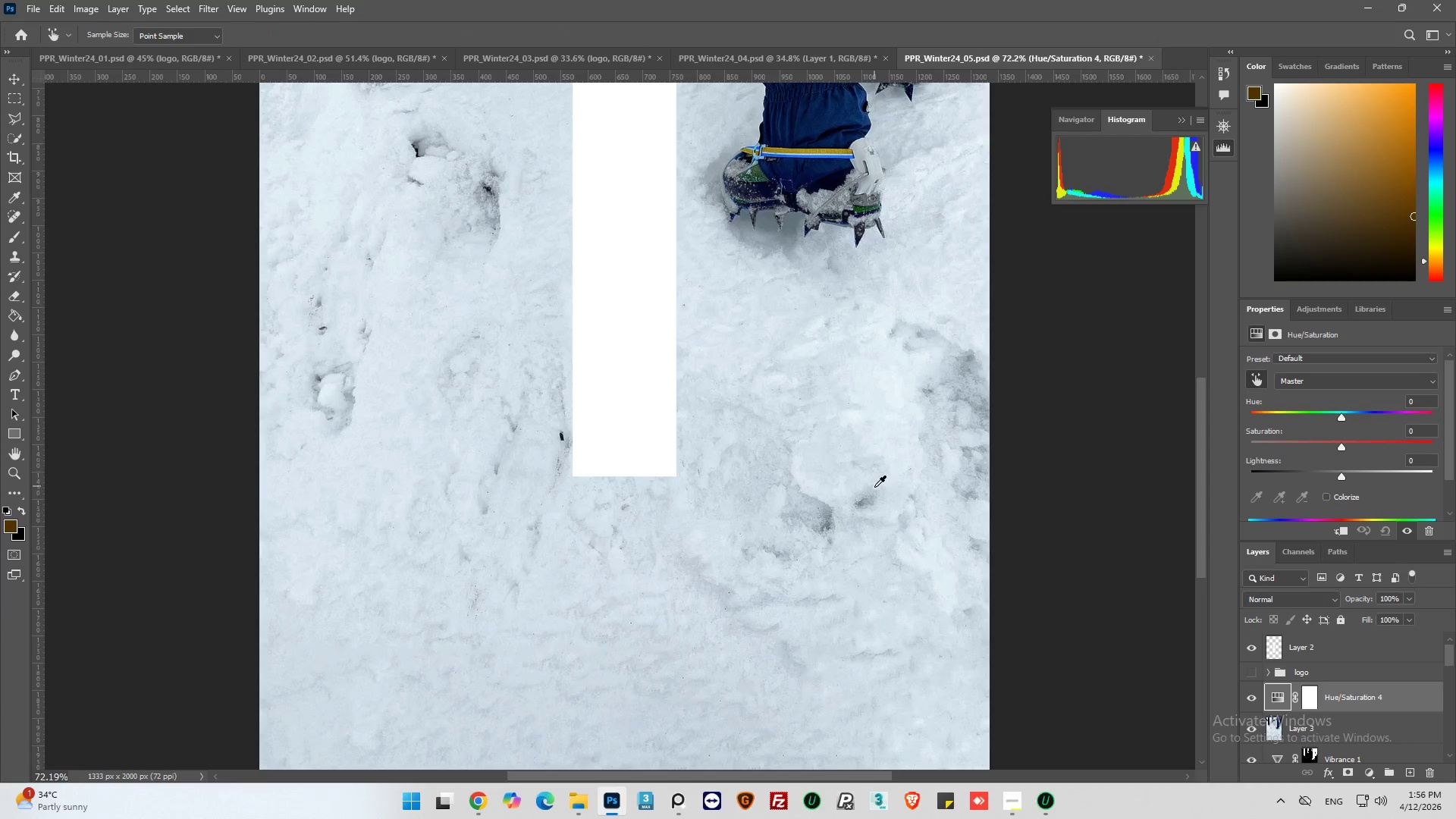 
left_click([874, 484])
 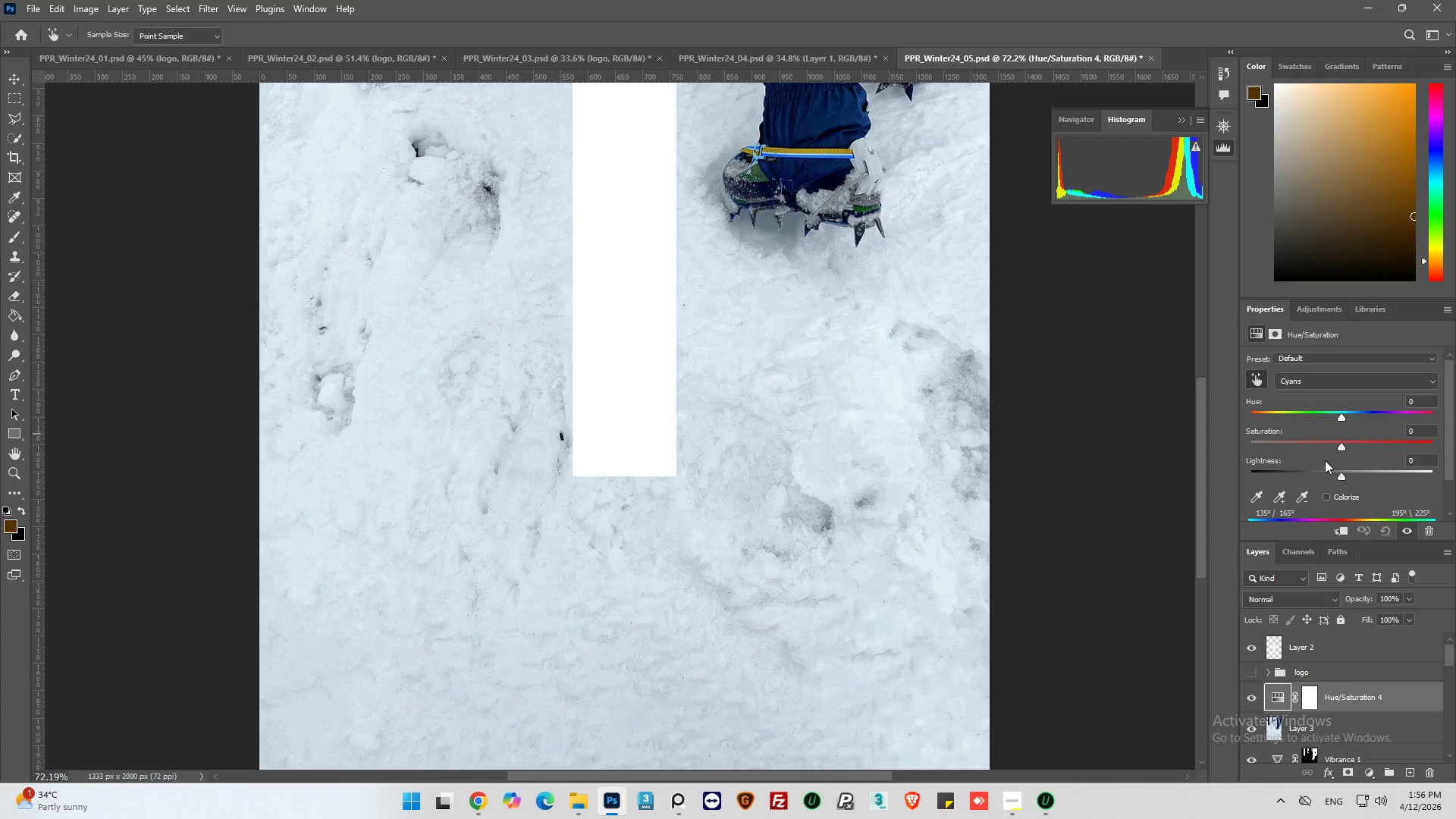 
left_click_drag(start_coordinate=[1341, 446], to_coordinate=[1262, 457])
 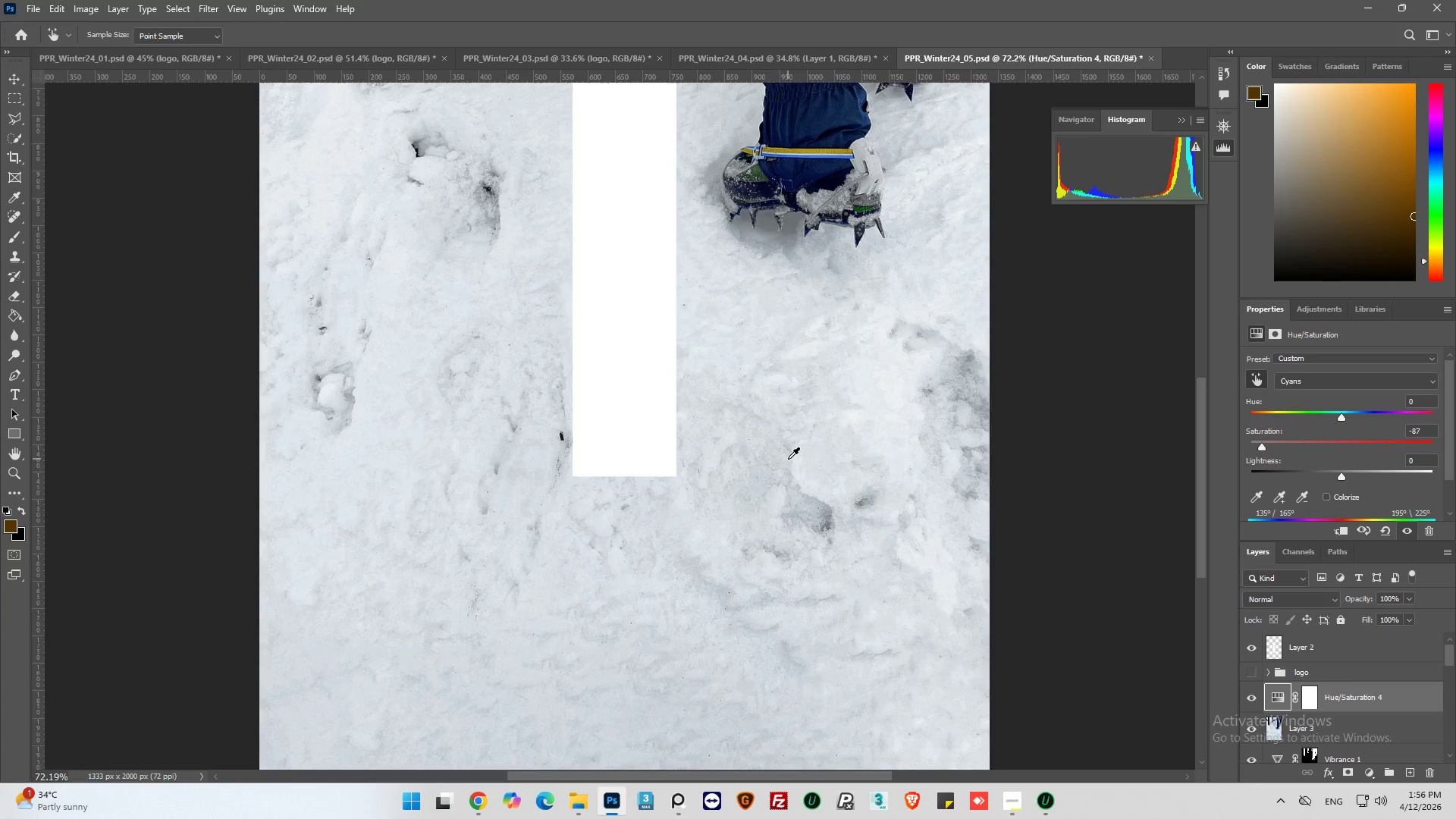 
key(Alt+AltLeft)
 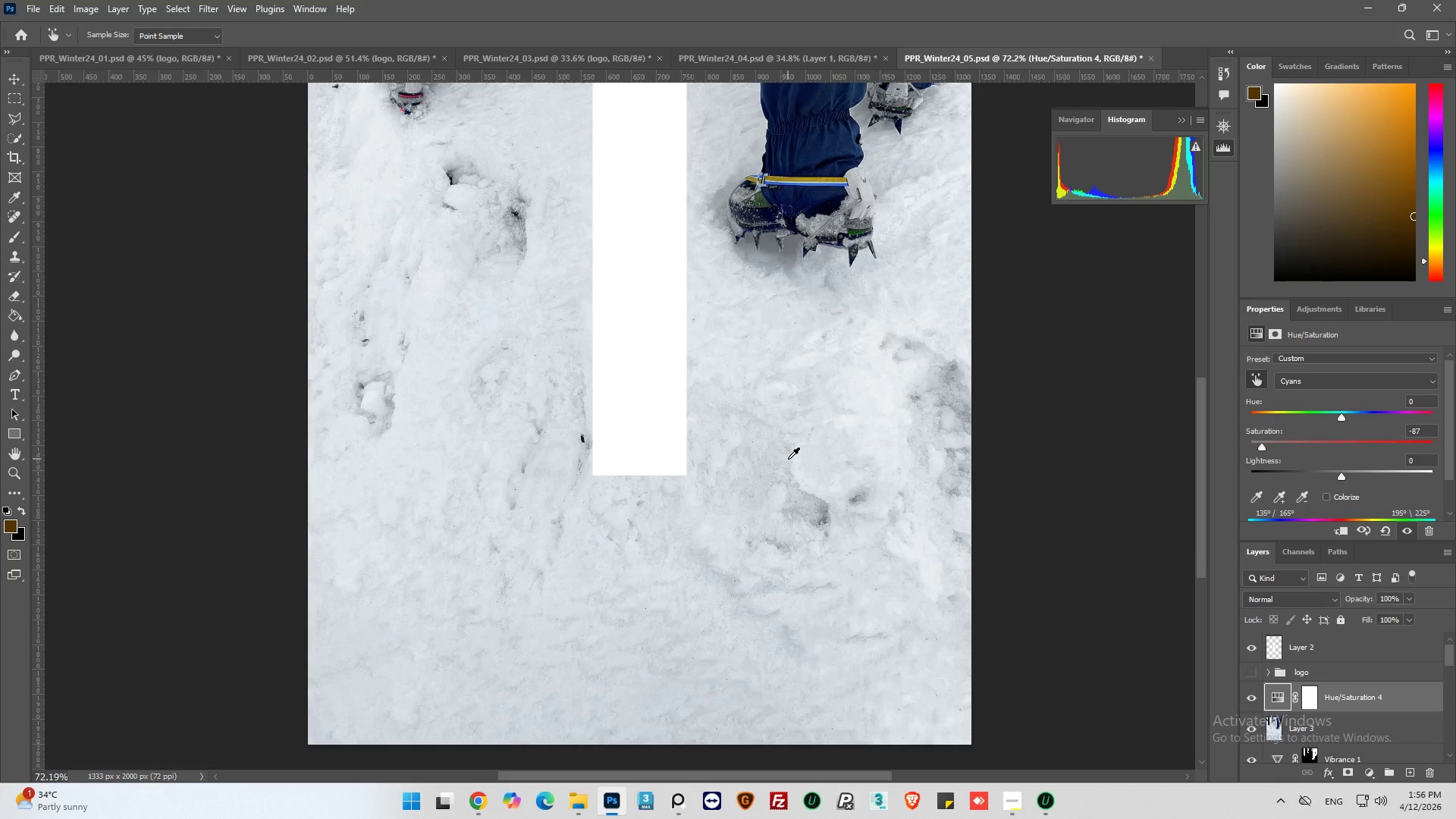 
scroll: coordinate [786, 460], scroll_direction: up, amount: 9.0
 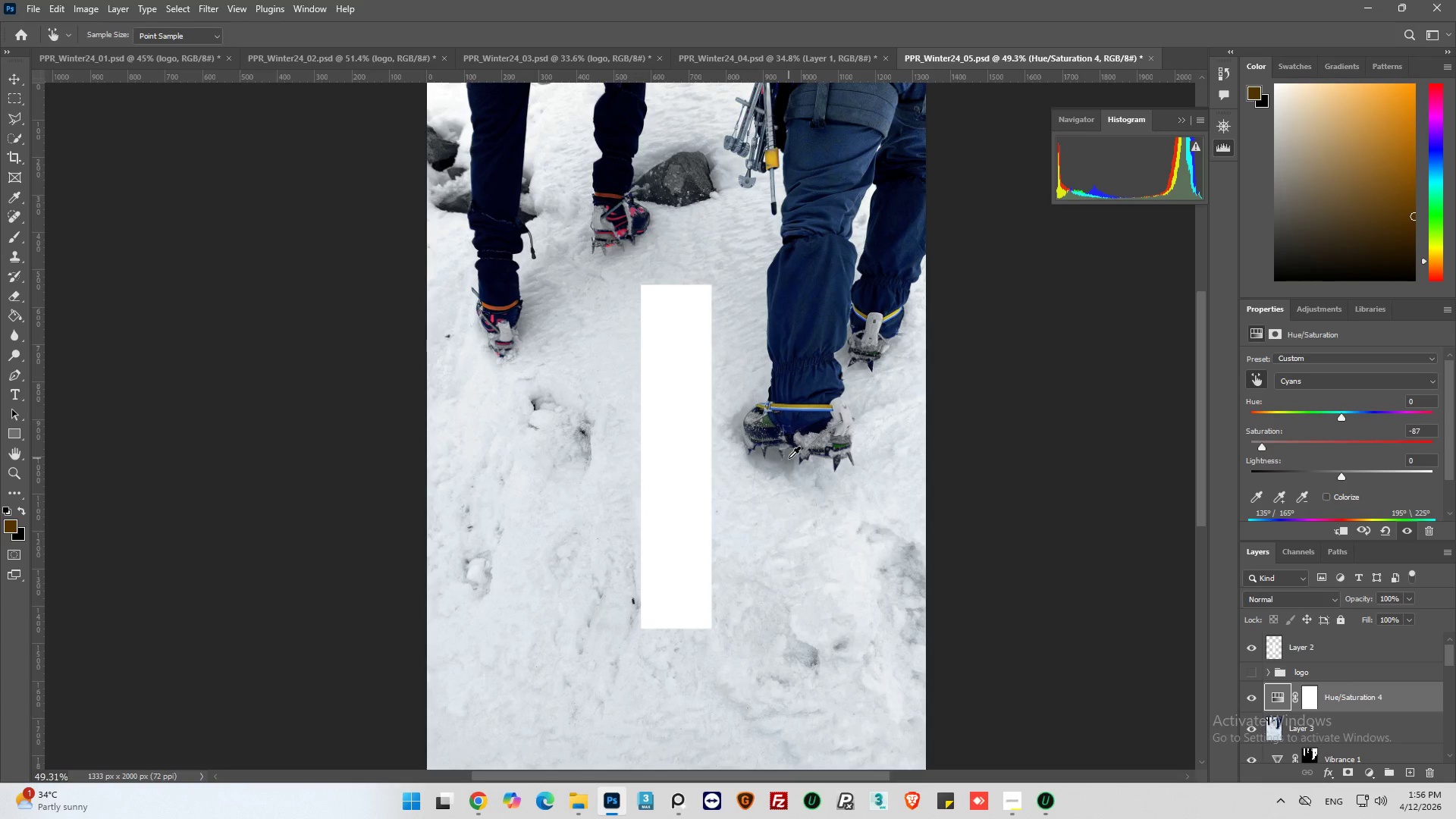 
hold_key(key=AltLeft, duration=0.78)
hold_key(key=AltLeft, duration=0.84)
scroll: coordinate [793, 498], scroll_direction: up, amount: 12.0
 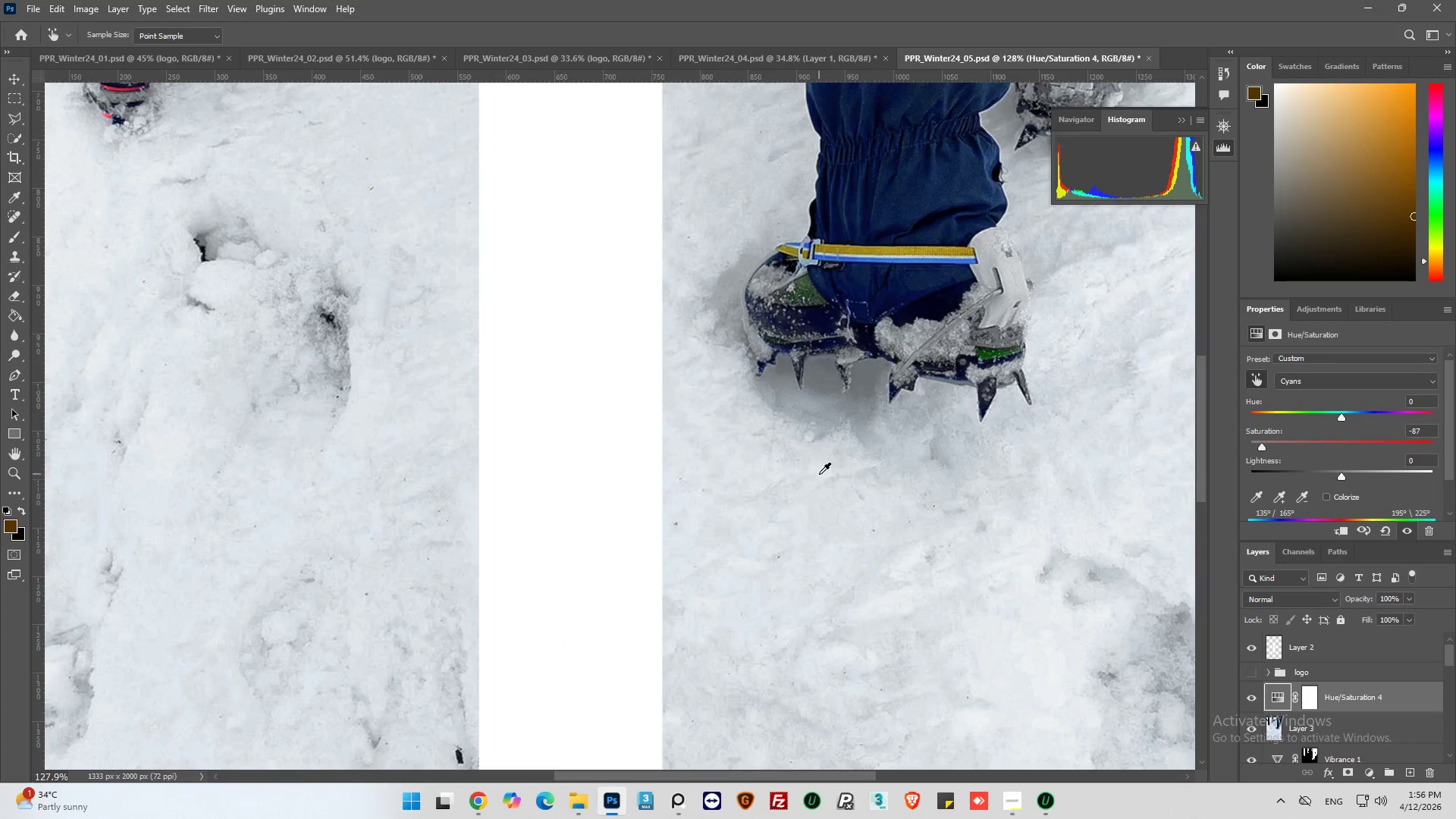 
left_click([840, 409])
 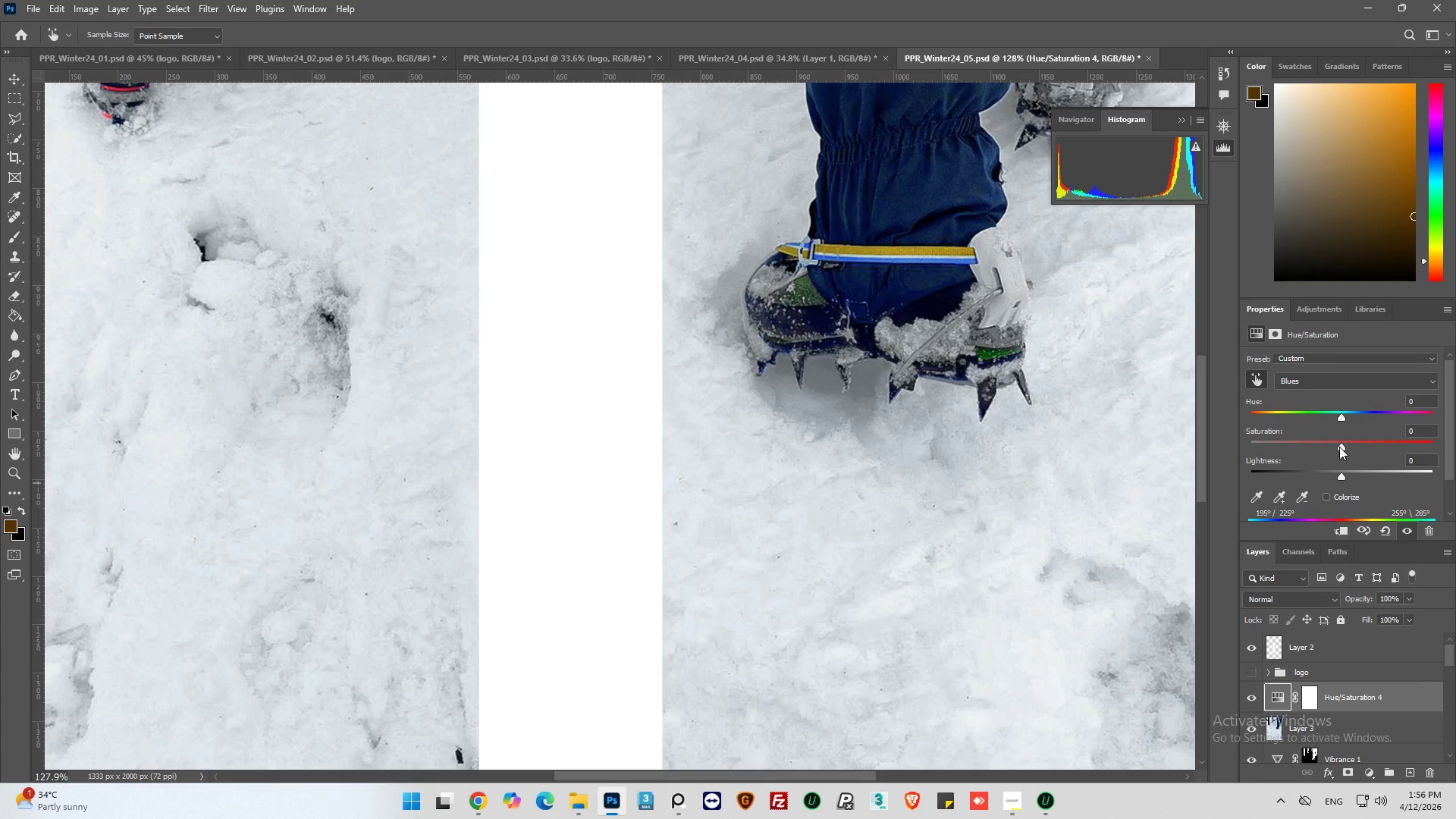 
left_click_drag(start_coordinate=[1339, 447], to_coordinate=[1282, 467])
 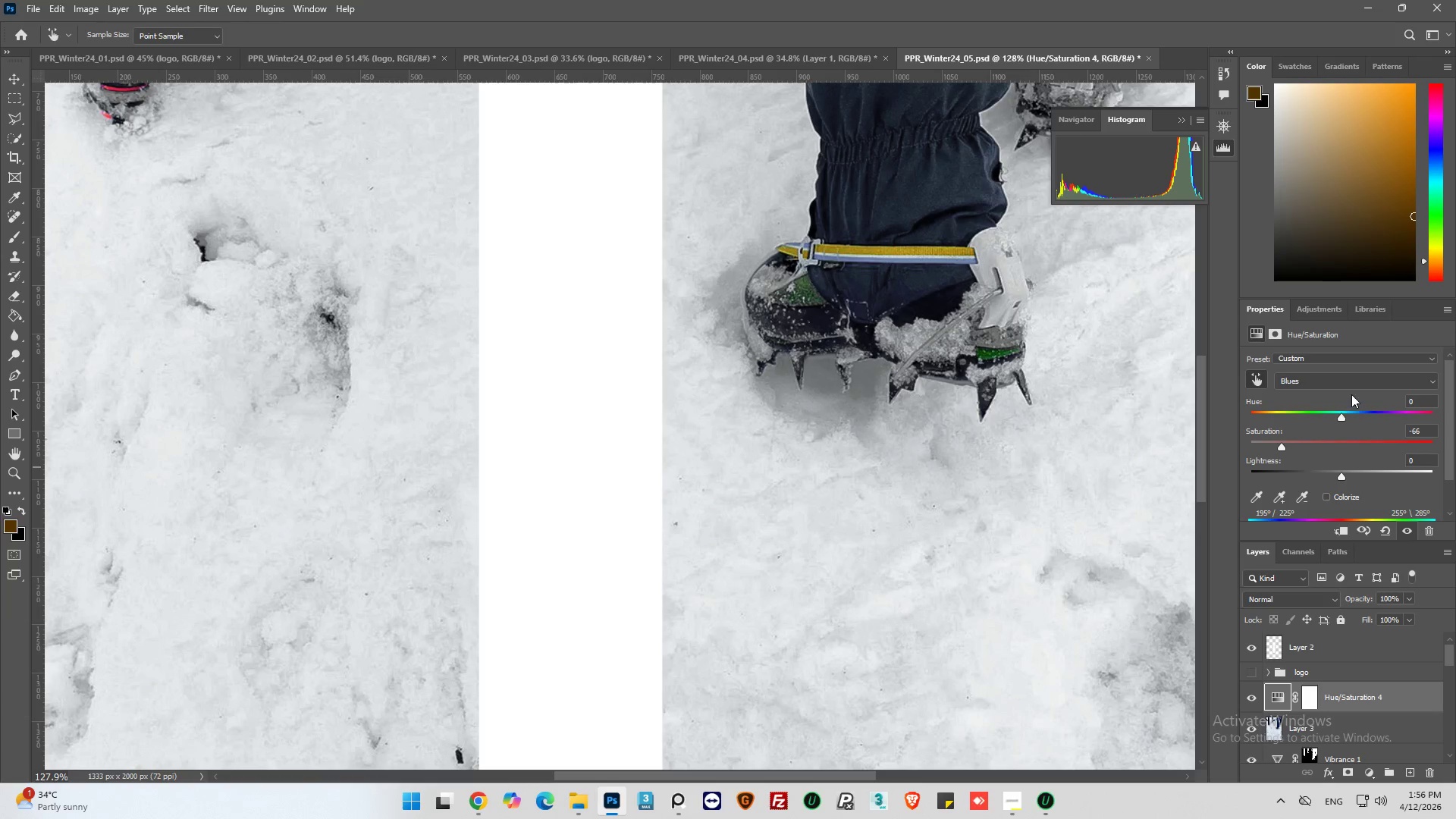 
left_click([1357, 384])
 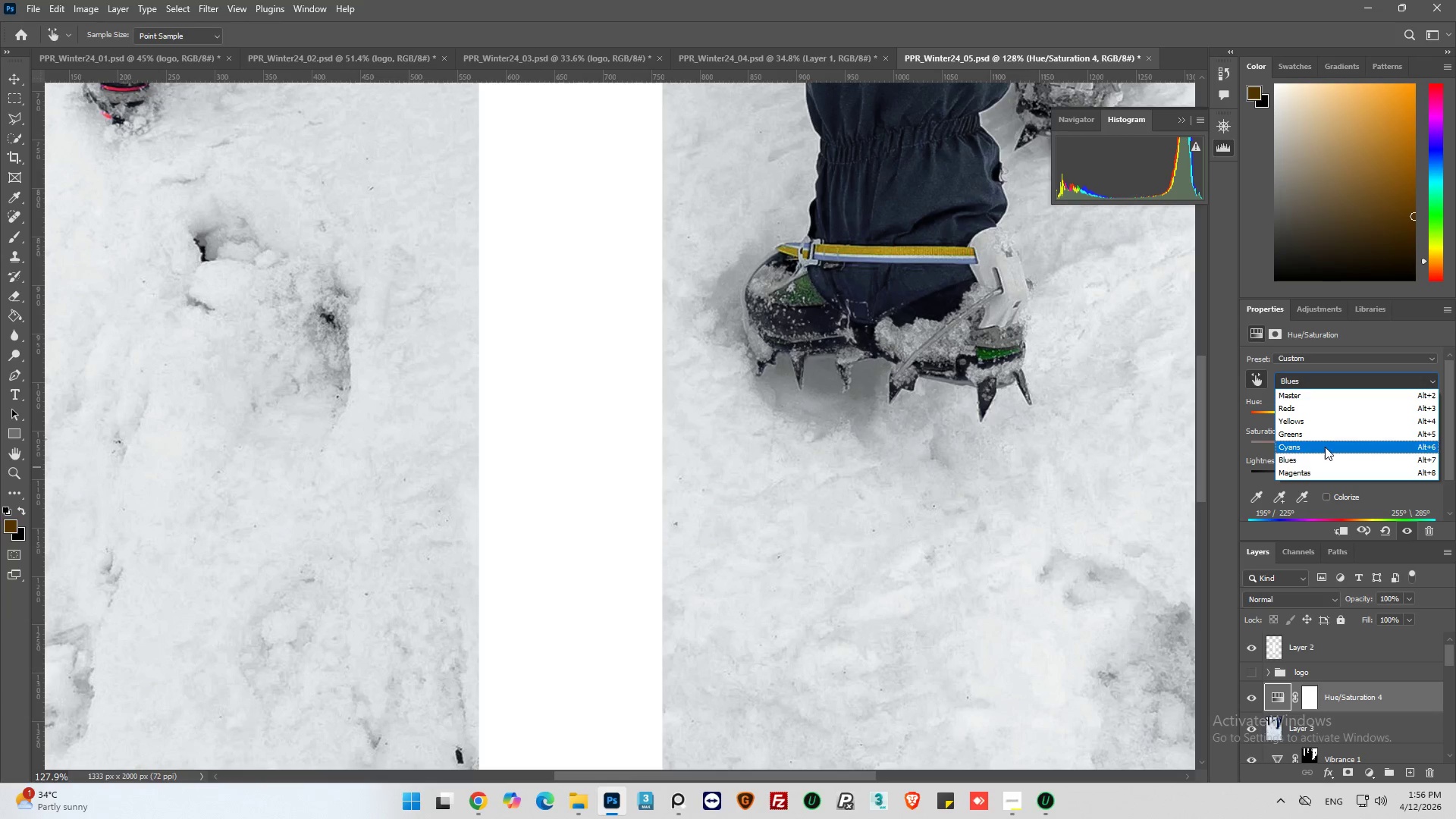 
left_click([1324, 447])
 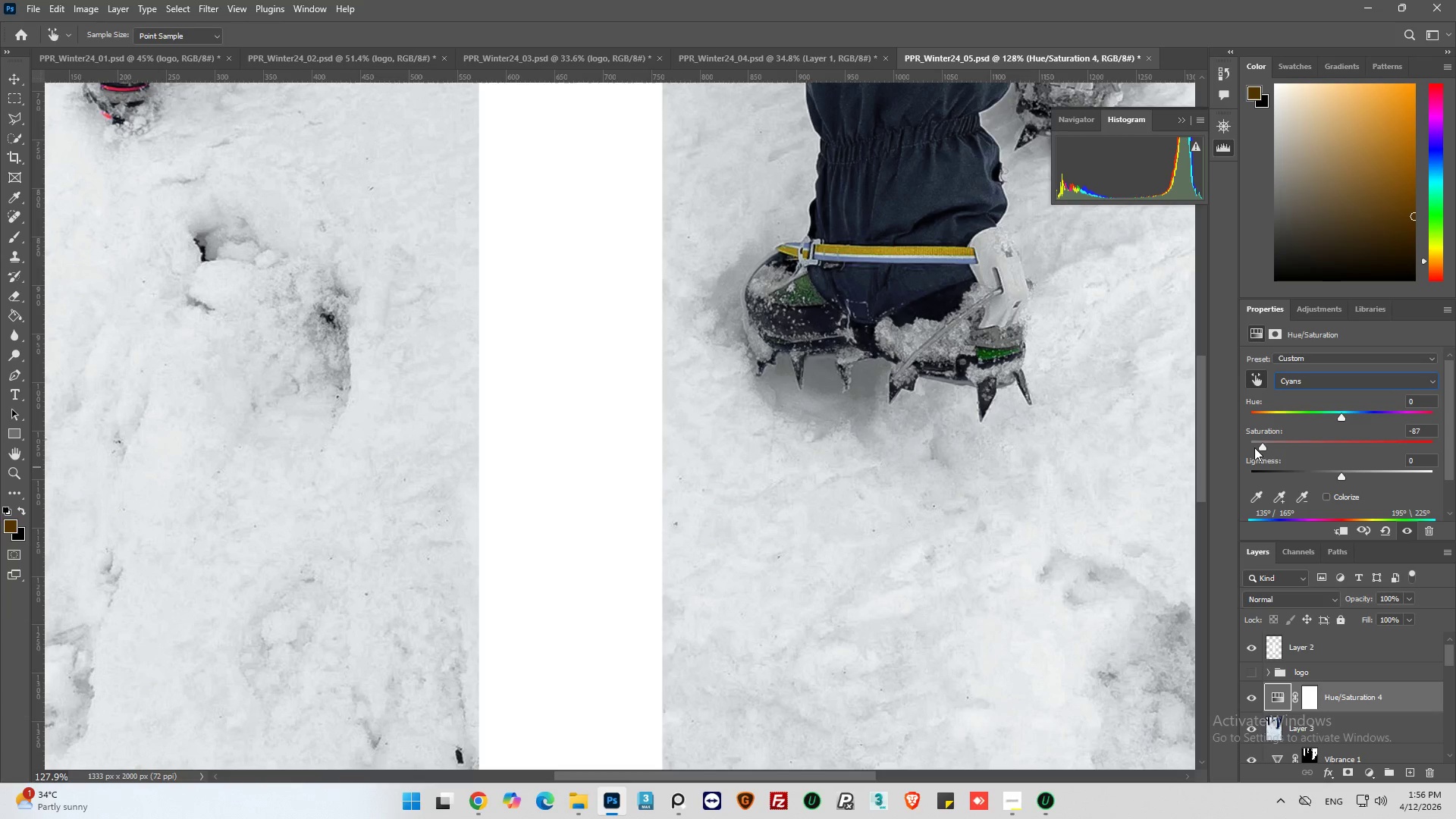 
left_click_drag(start_coordinate=[1265, 444], to_coordinate=[1279, 444])
 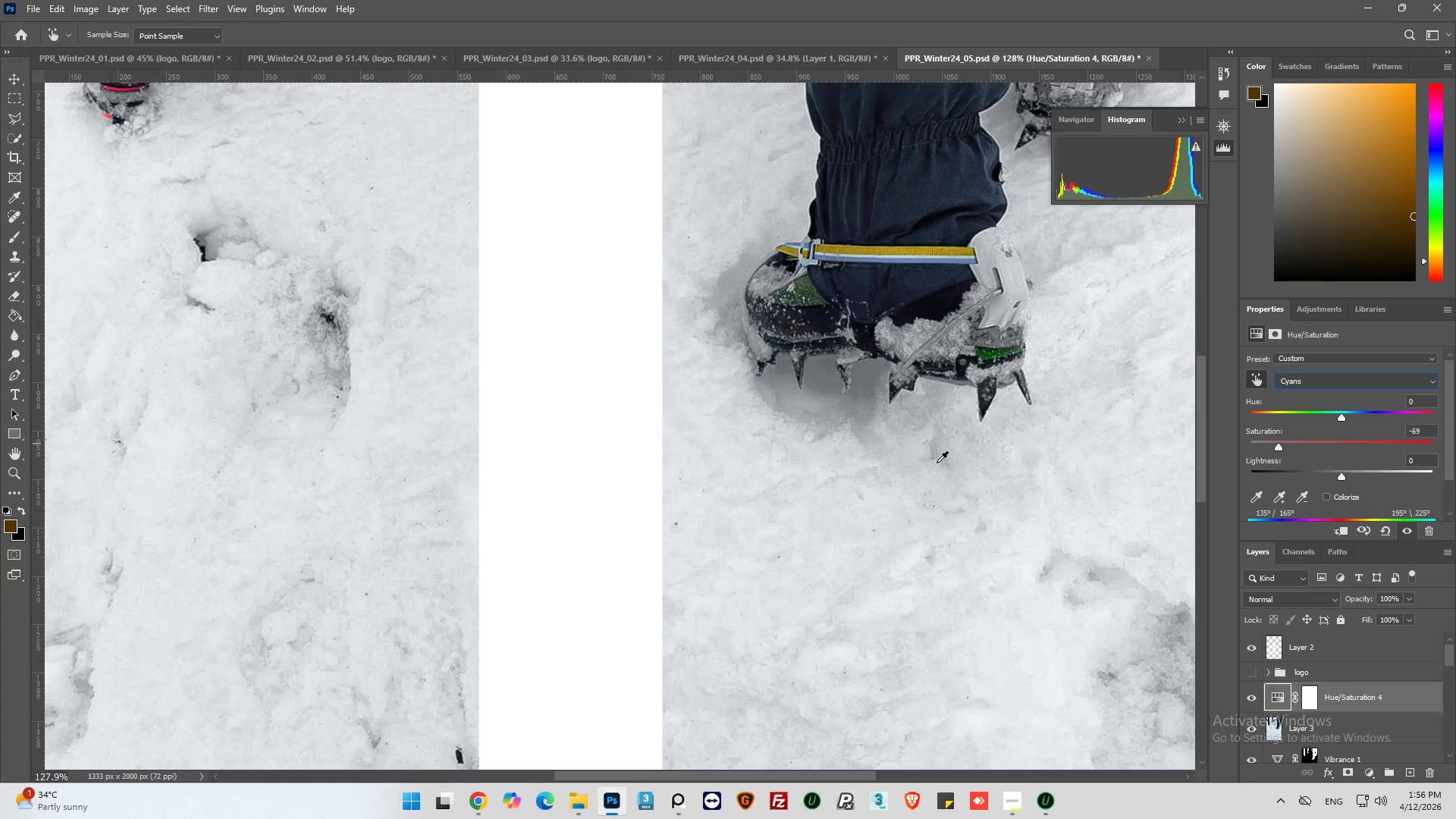 
key(Alt+AltLeft)
 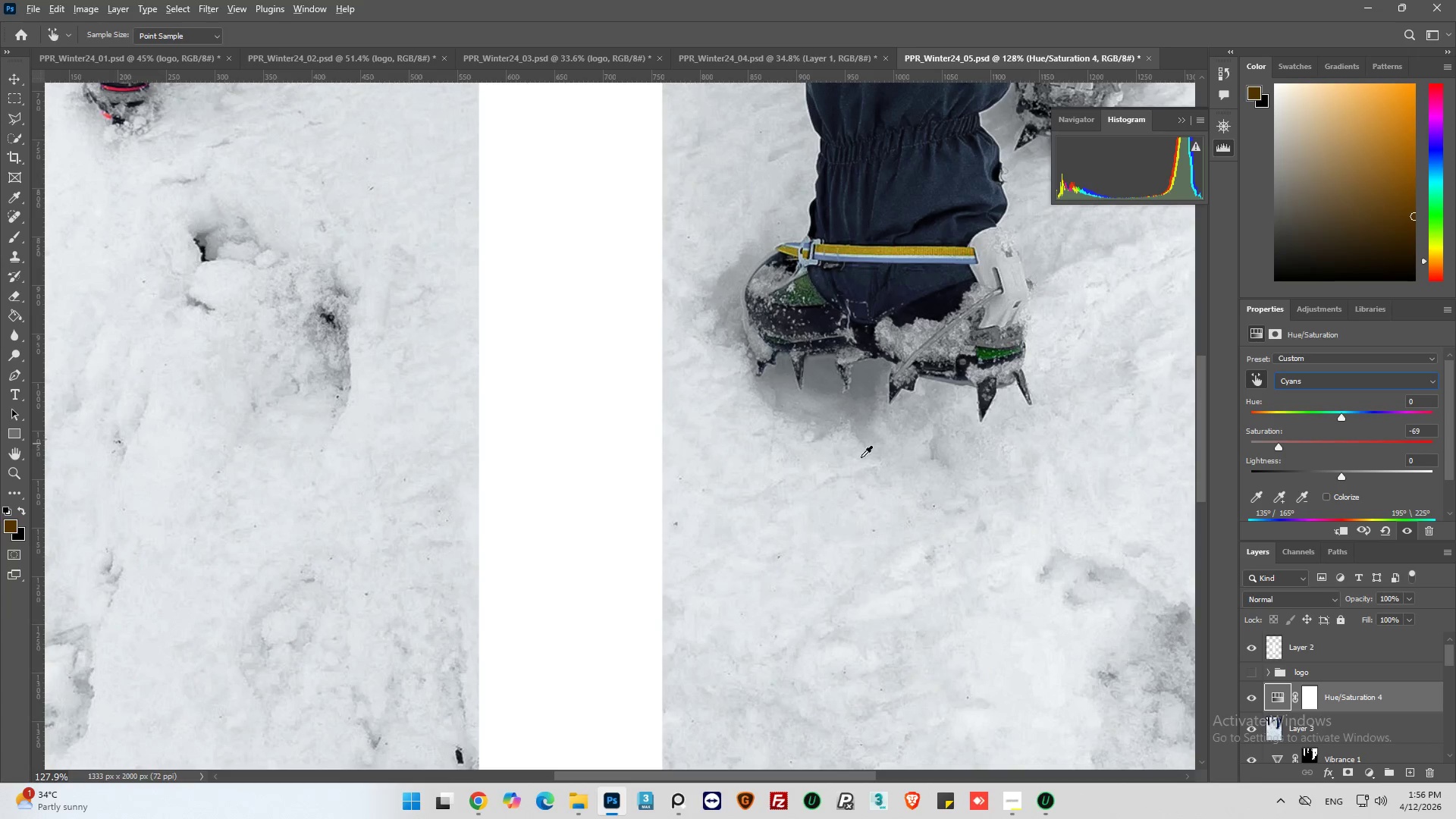 
key(Alt+AltLeft)
 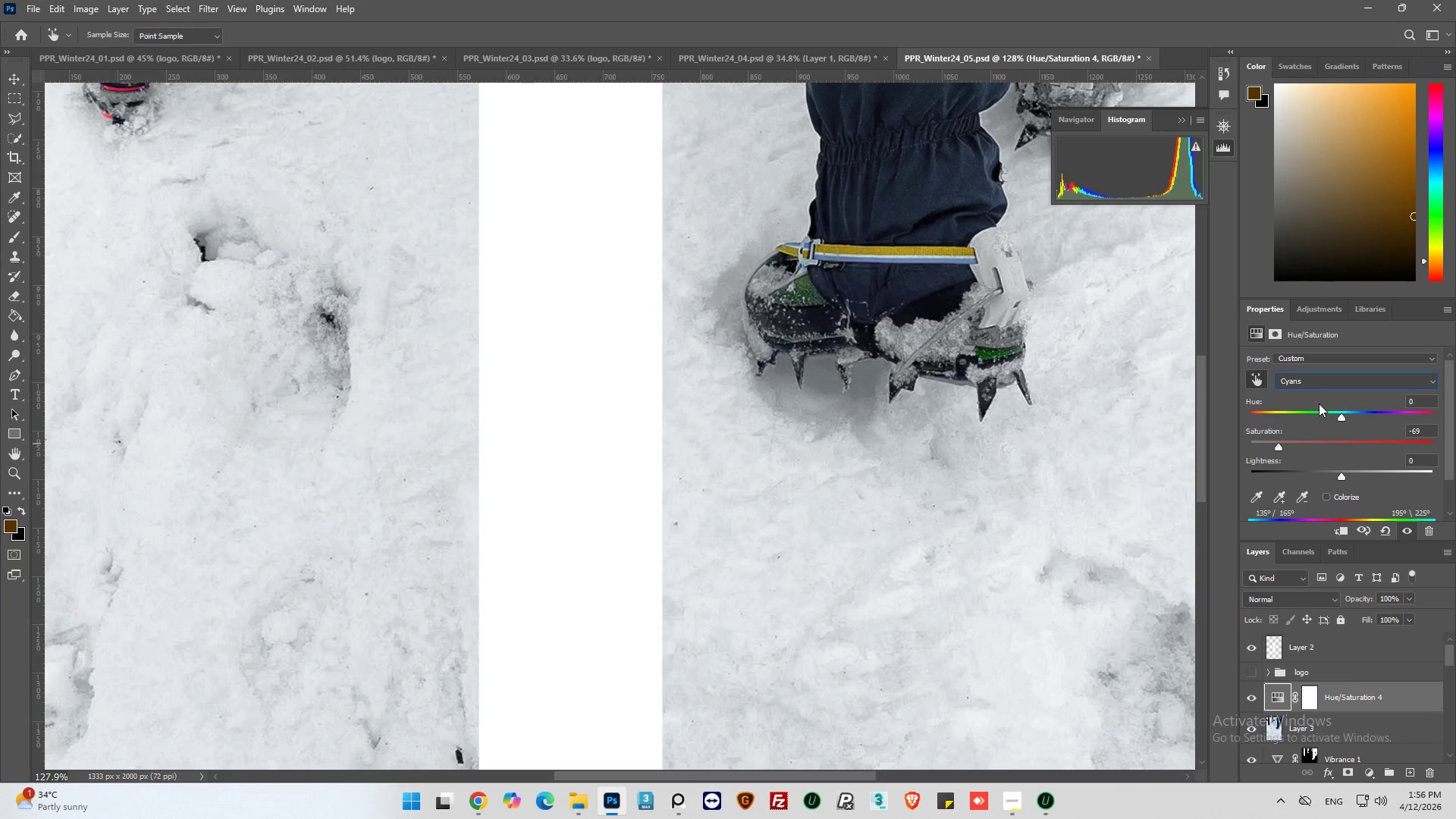 
scroll: coordinate [788, 465], scroll_direction: down, amount: 14.0
 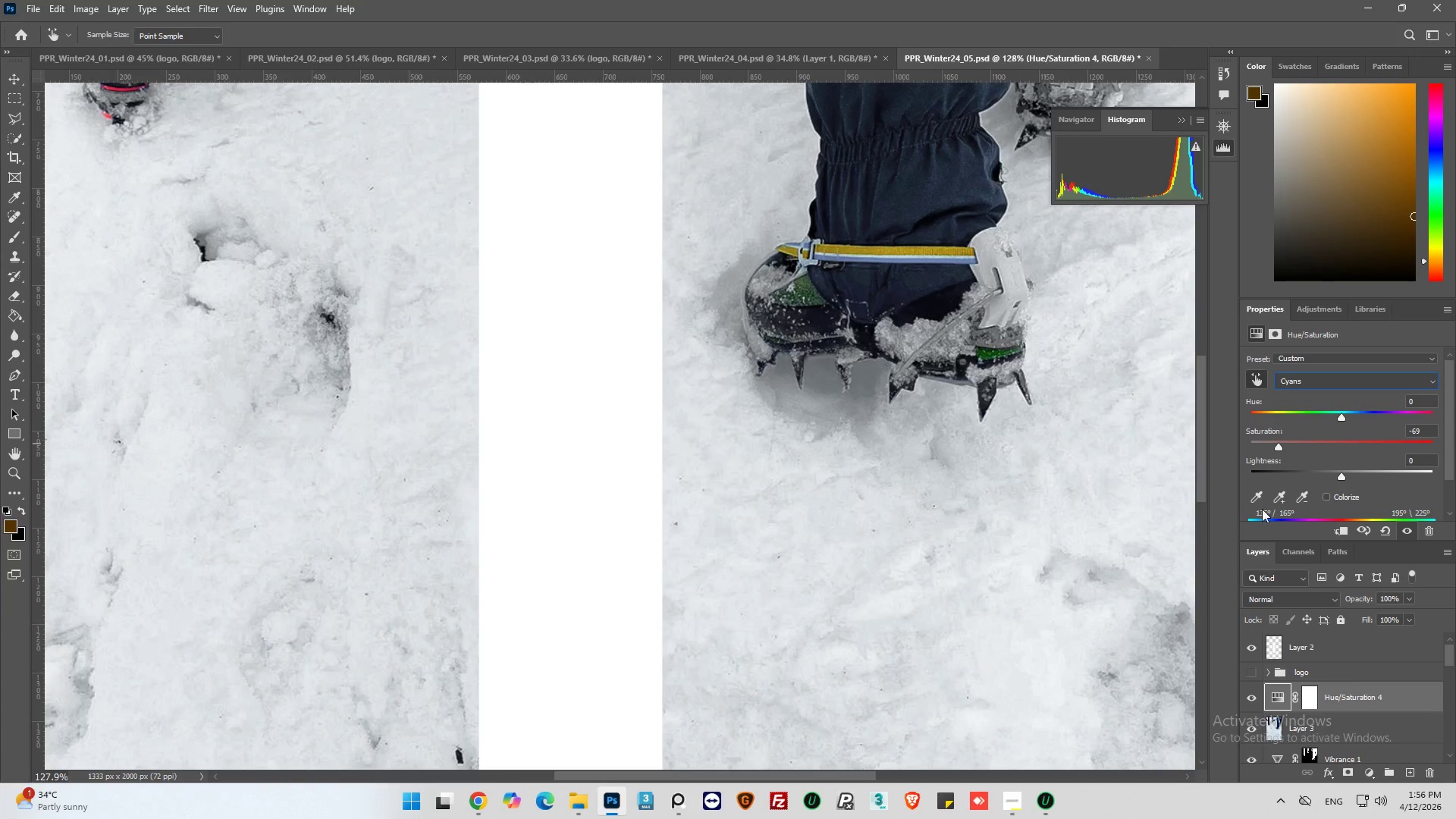 
left_click([1329, 383])
 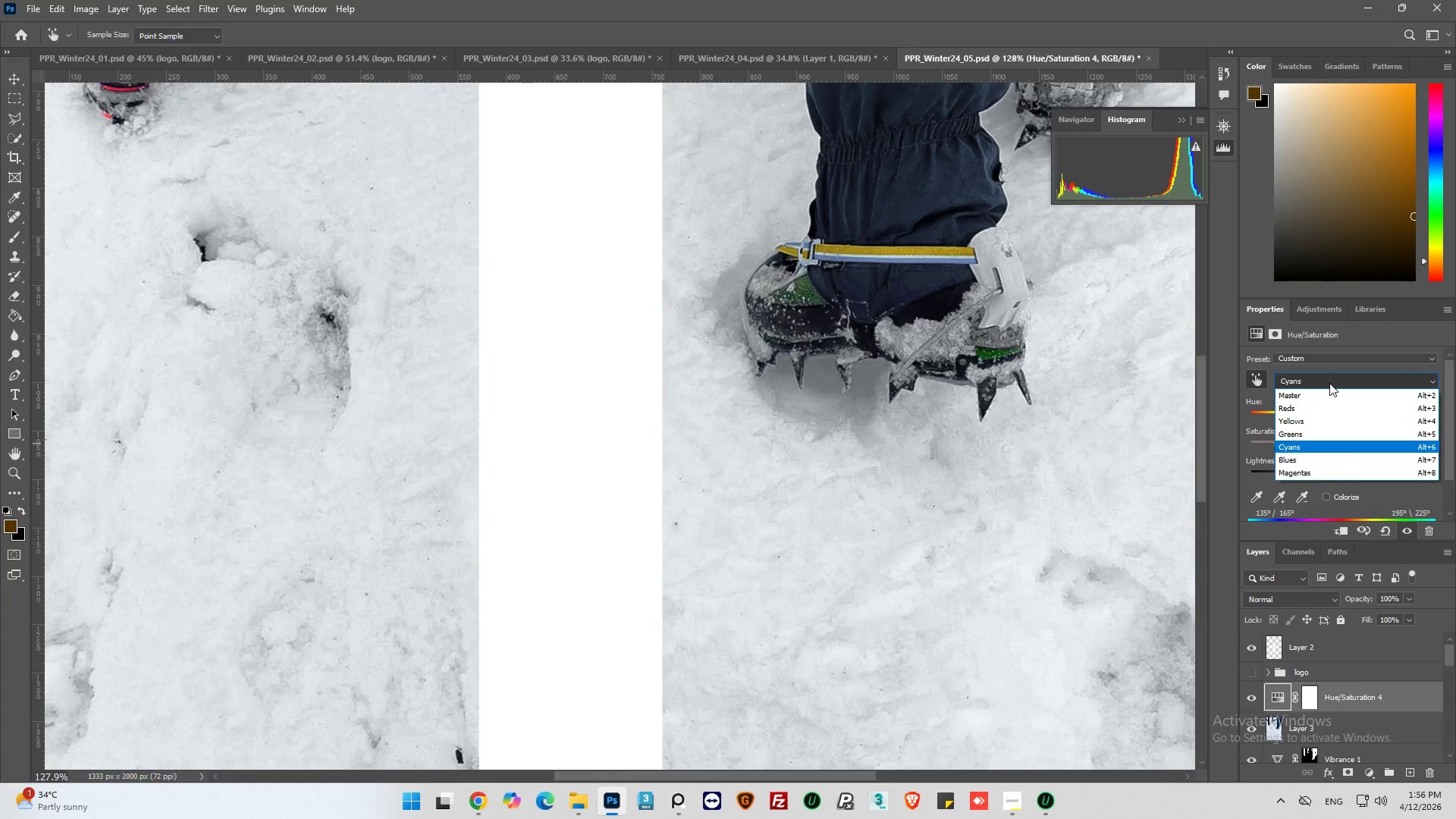 
left_click([1329, 383])
 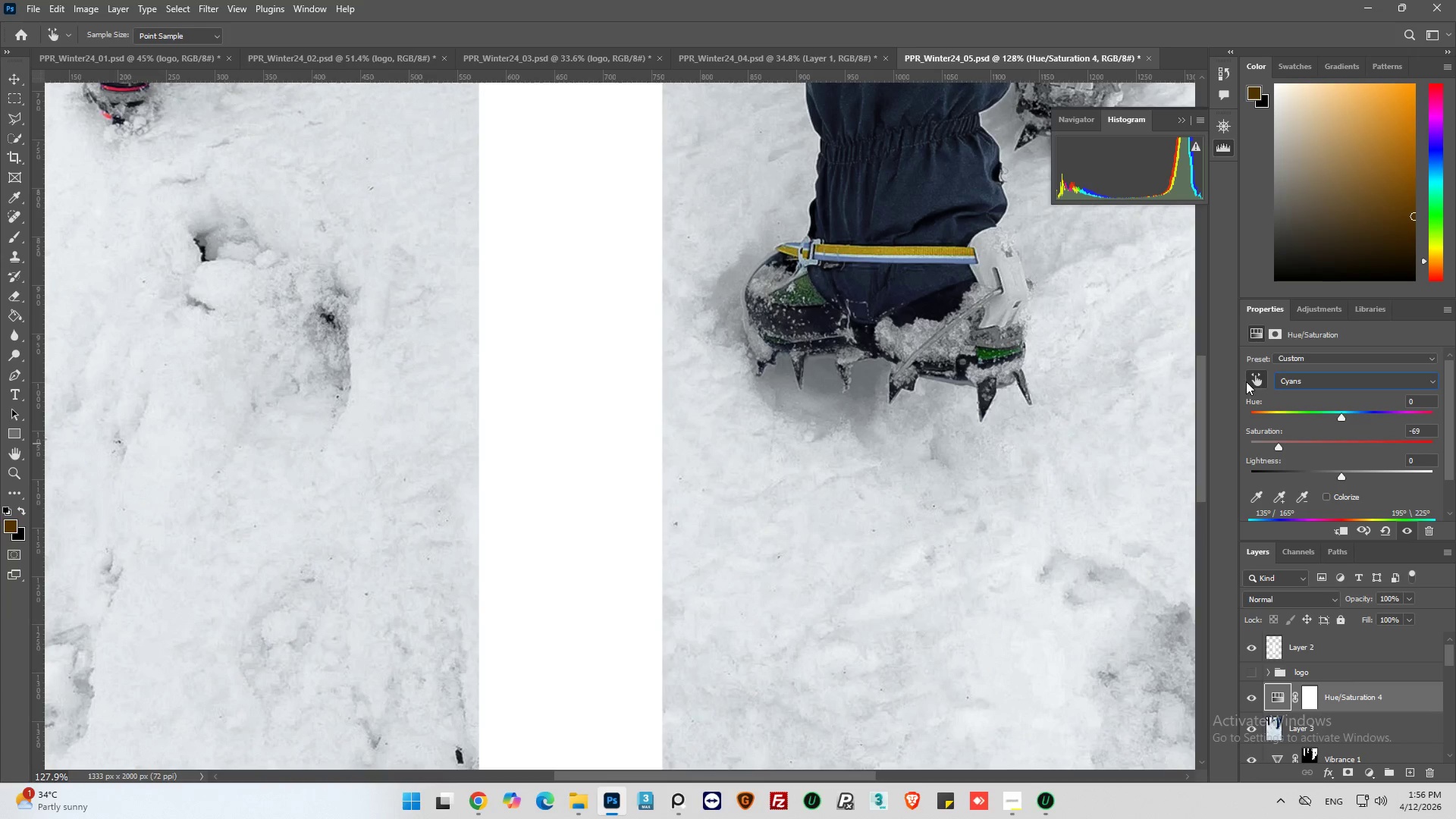 
left_click([1253, 380])
 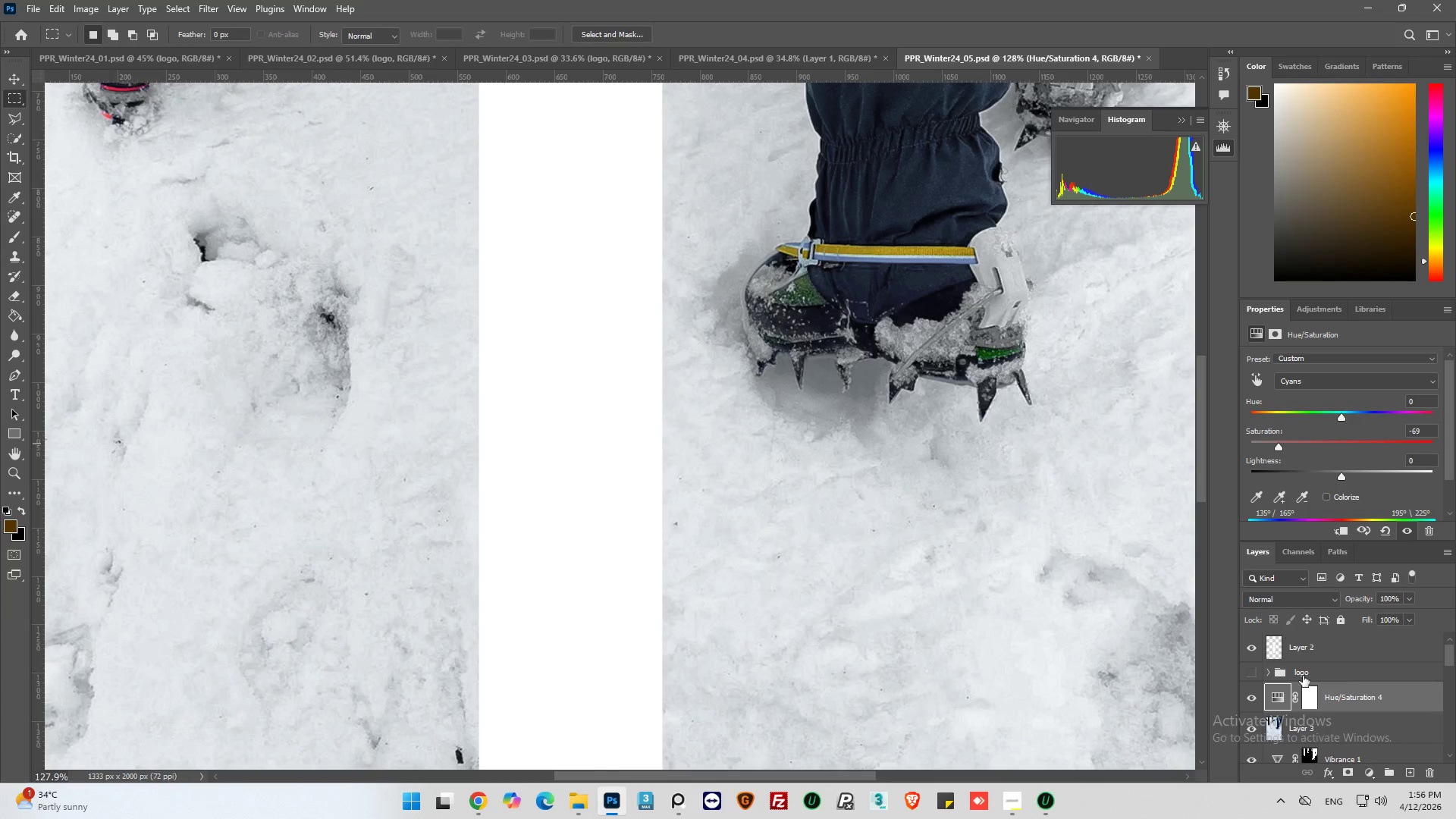 
left_click([1271, 698])
 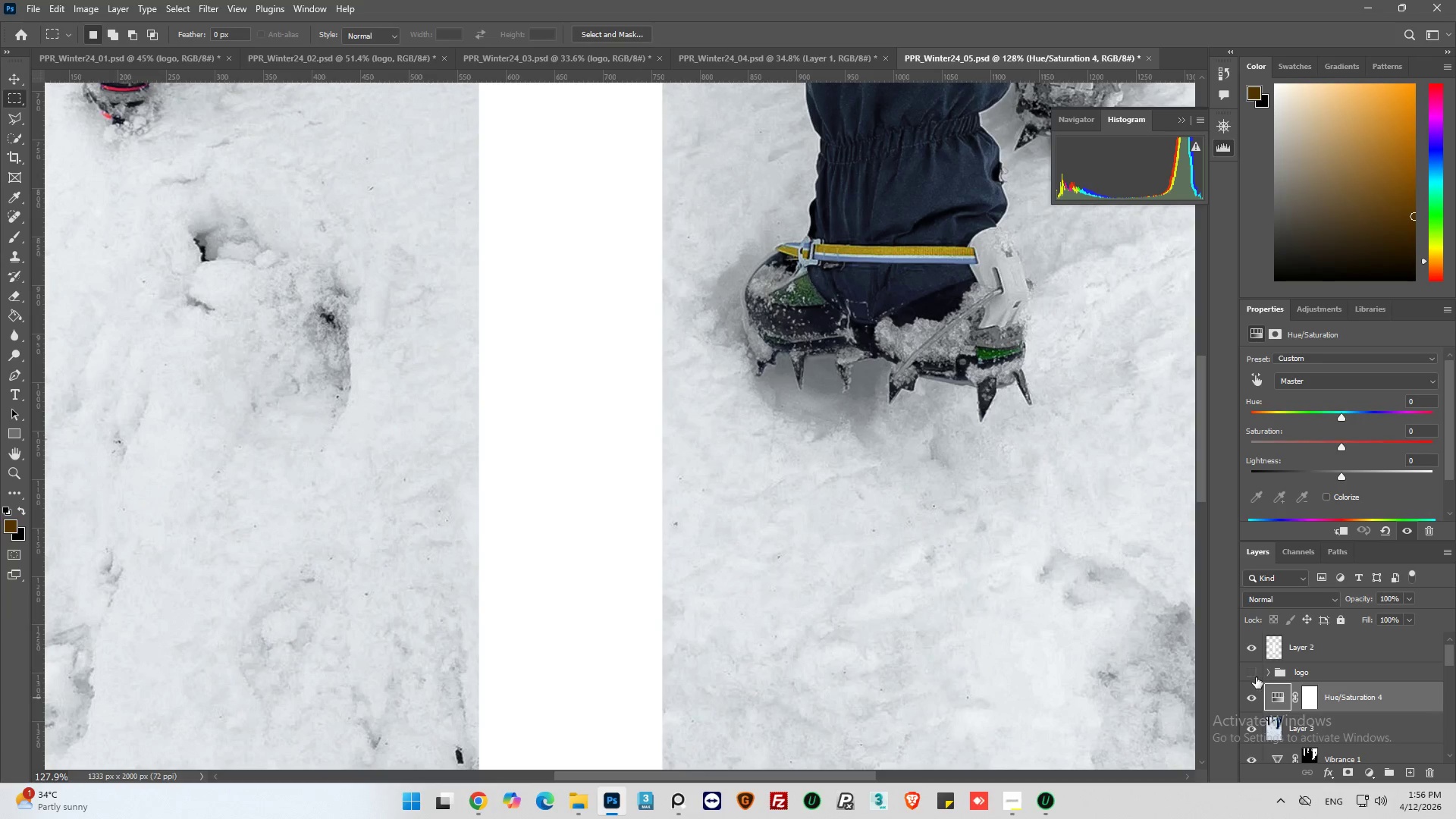 
key(Alt+AltLeft)
 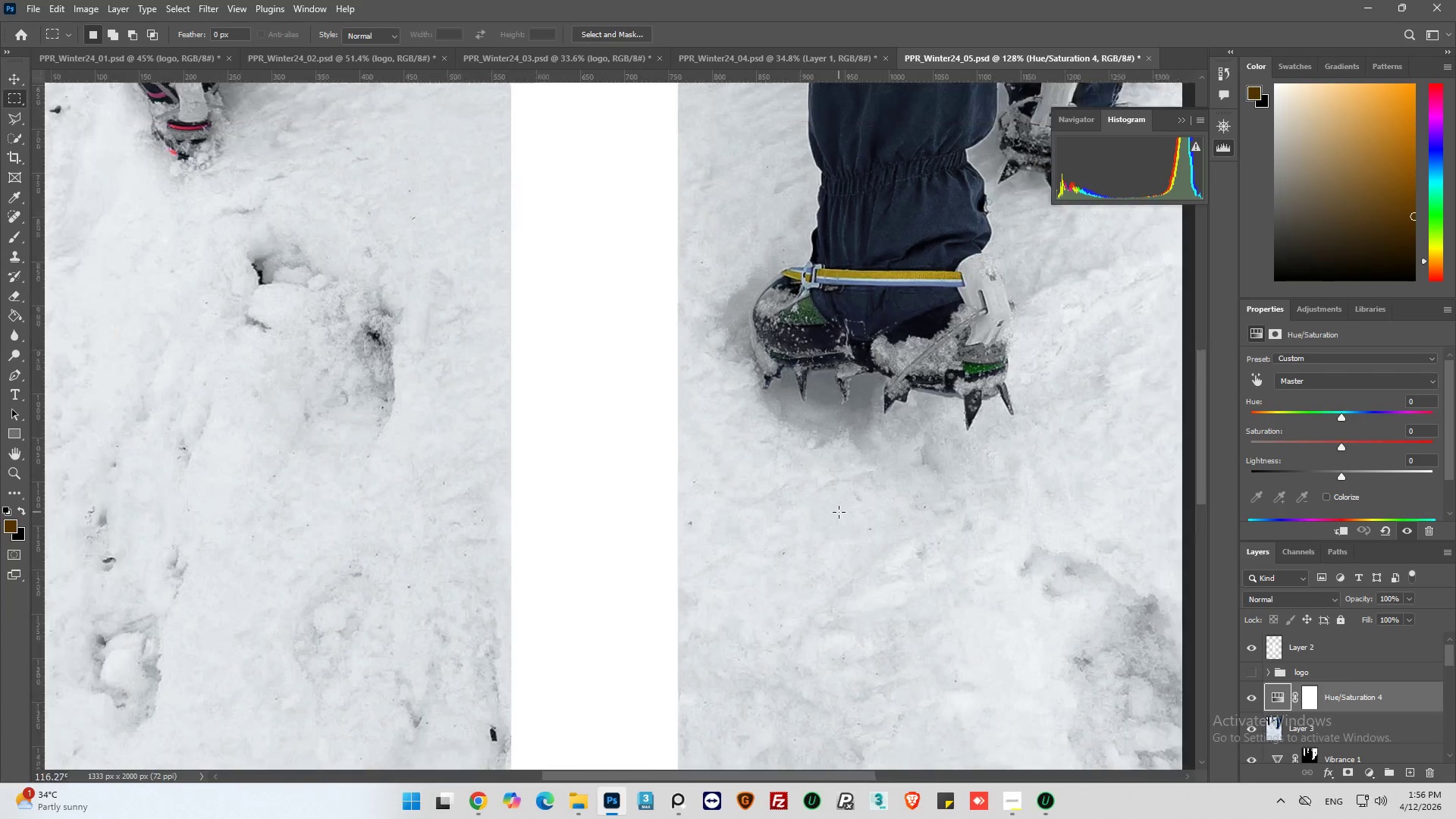 
key(Alt+AltLeft)
 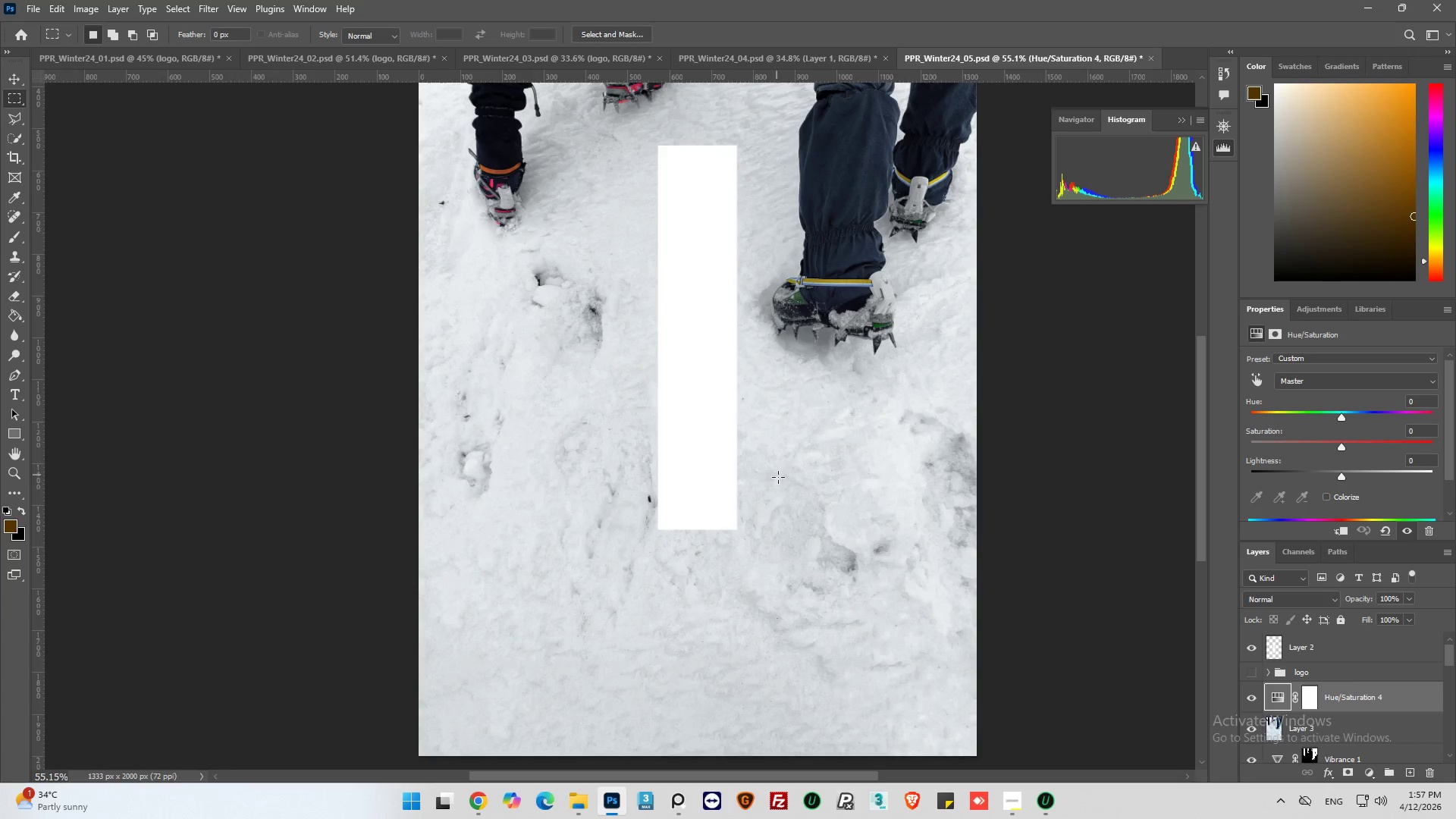 
scroll: coordinate [777, 474], scroll_direction: down, amount: 19.0
 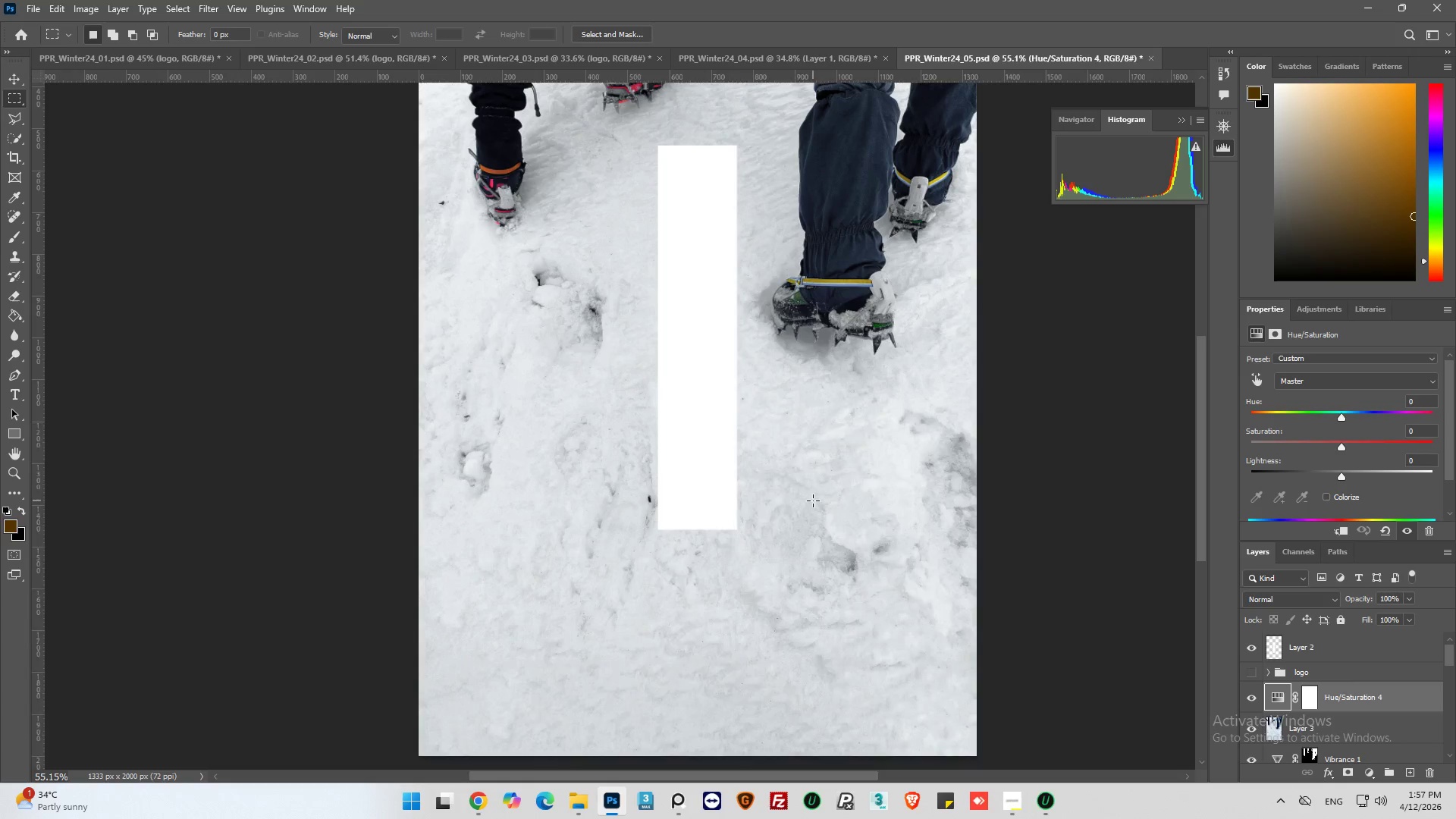 
hold_key(key=AltLeft, duration=0.7)
 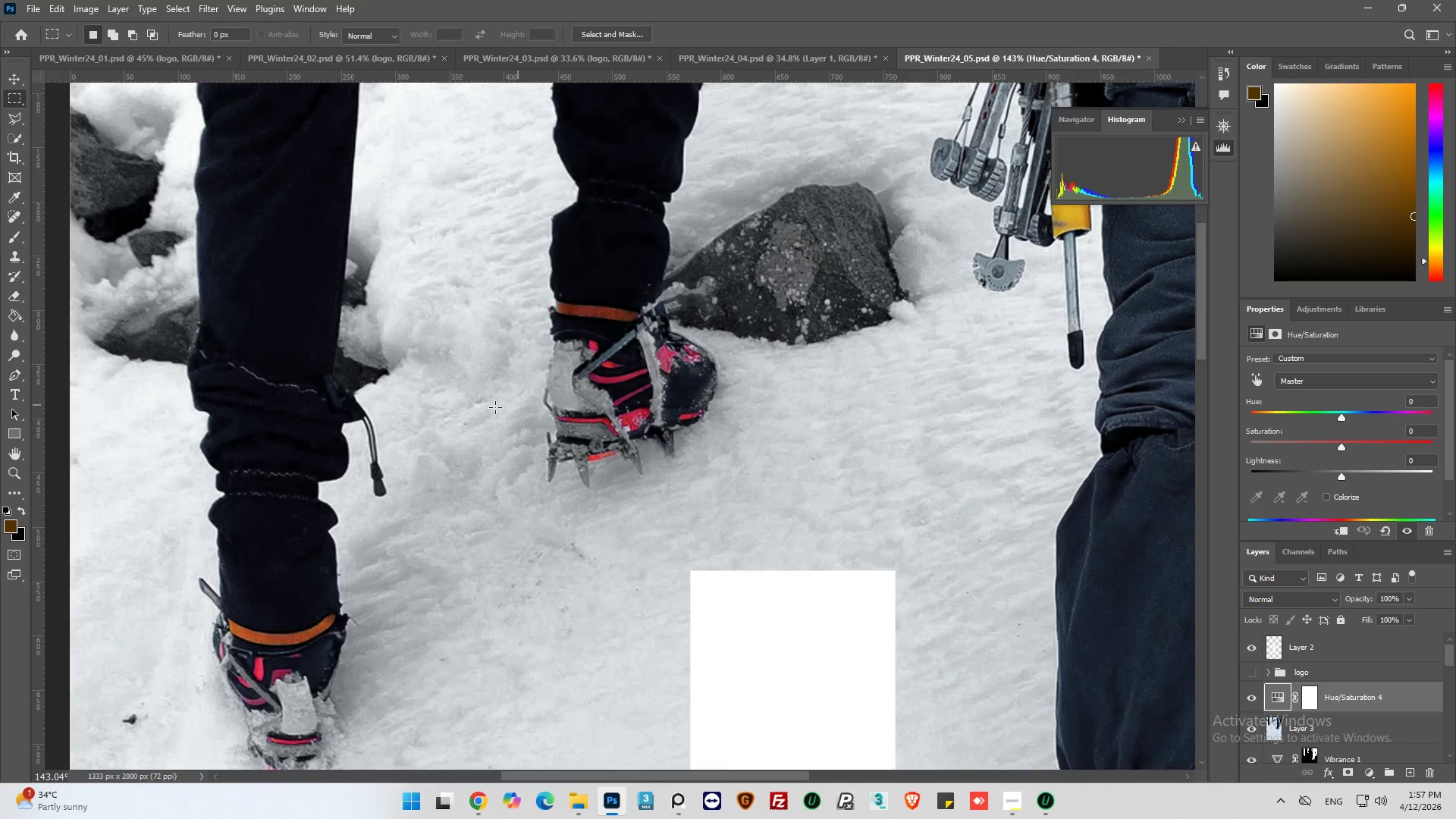 
hold_key(key=AltLeft, duration=0.39)
 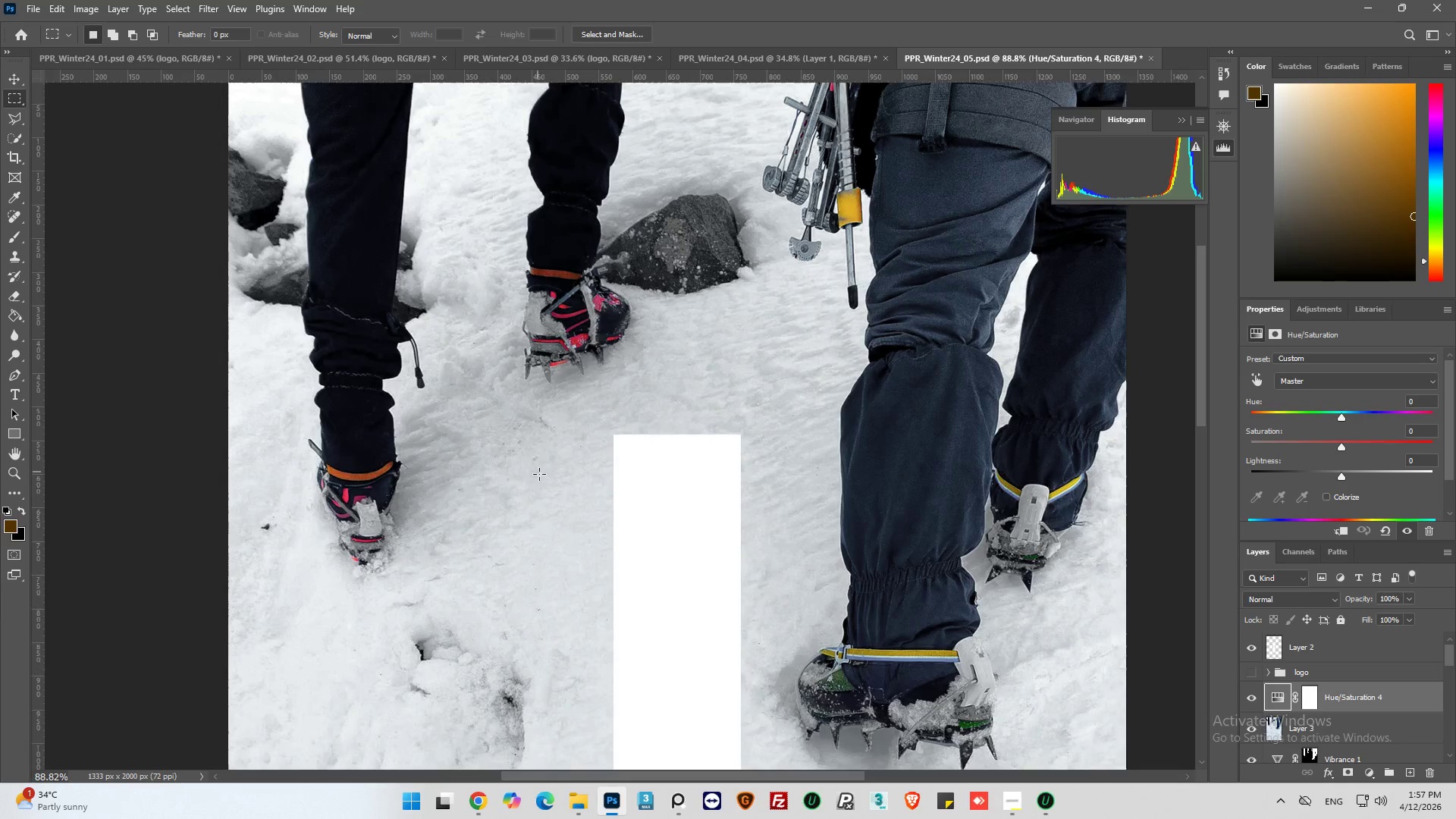 
key(Alt+AltLeft)
 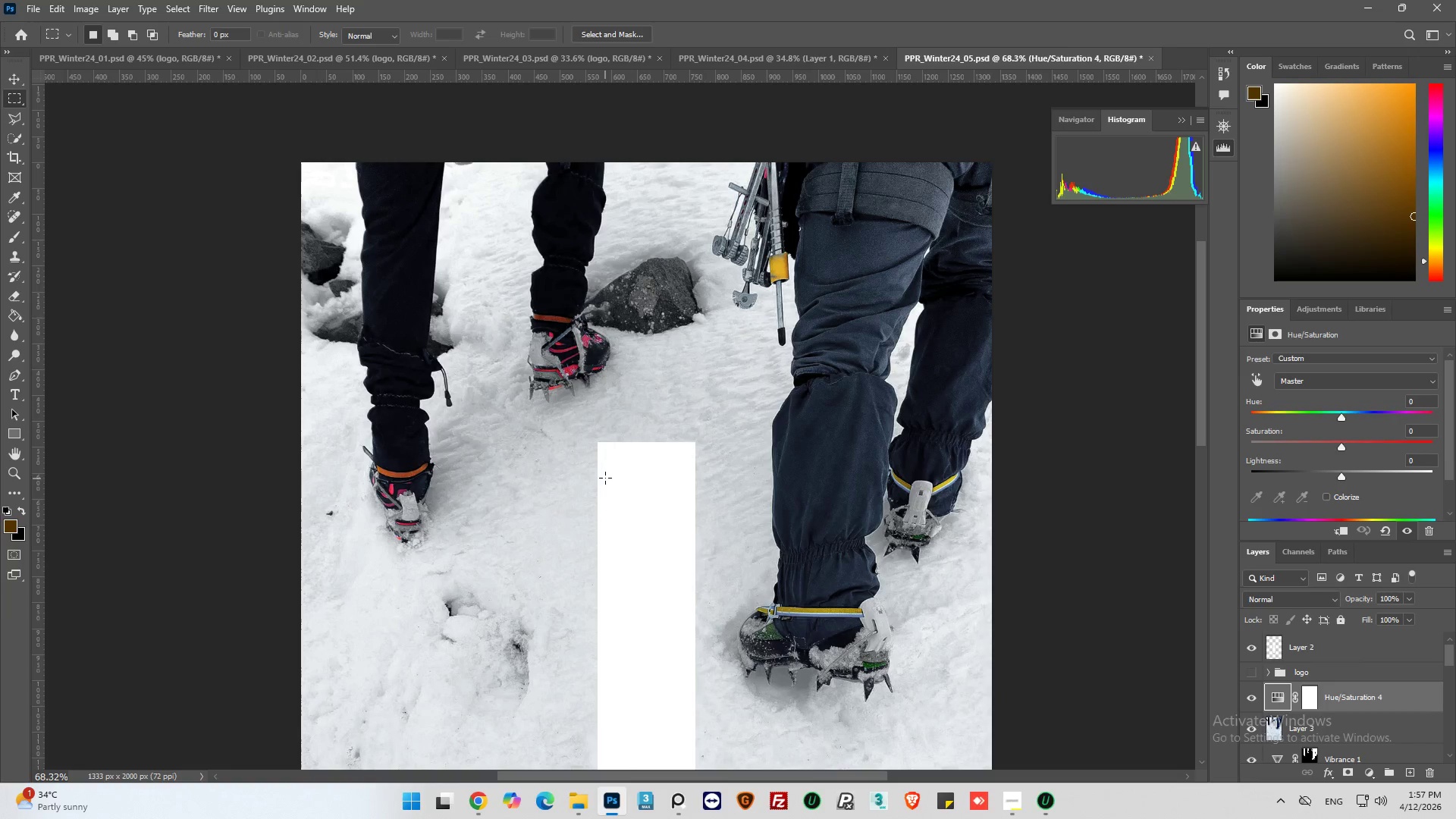 
scroll: coordinate [542, 510], scroll_direction: up, amount: 17.0
 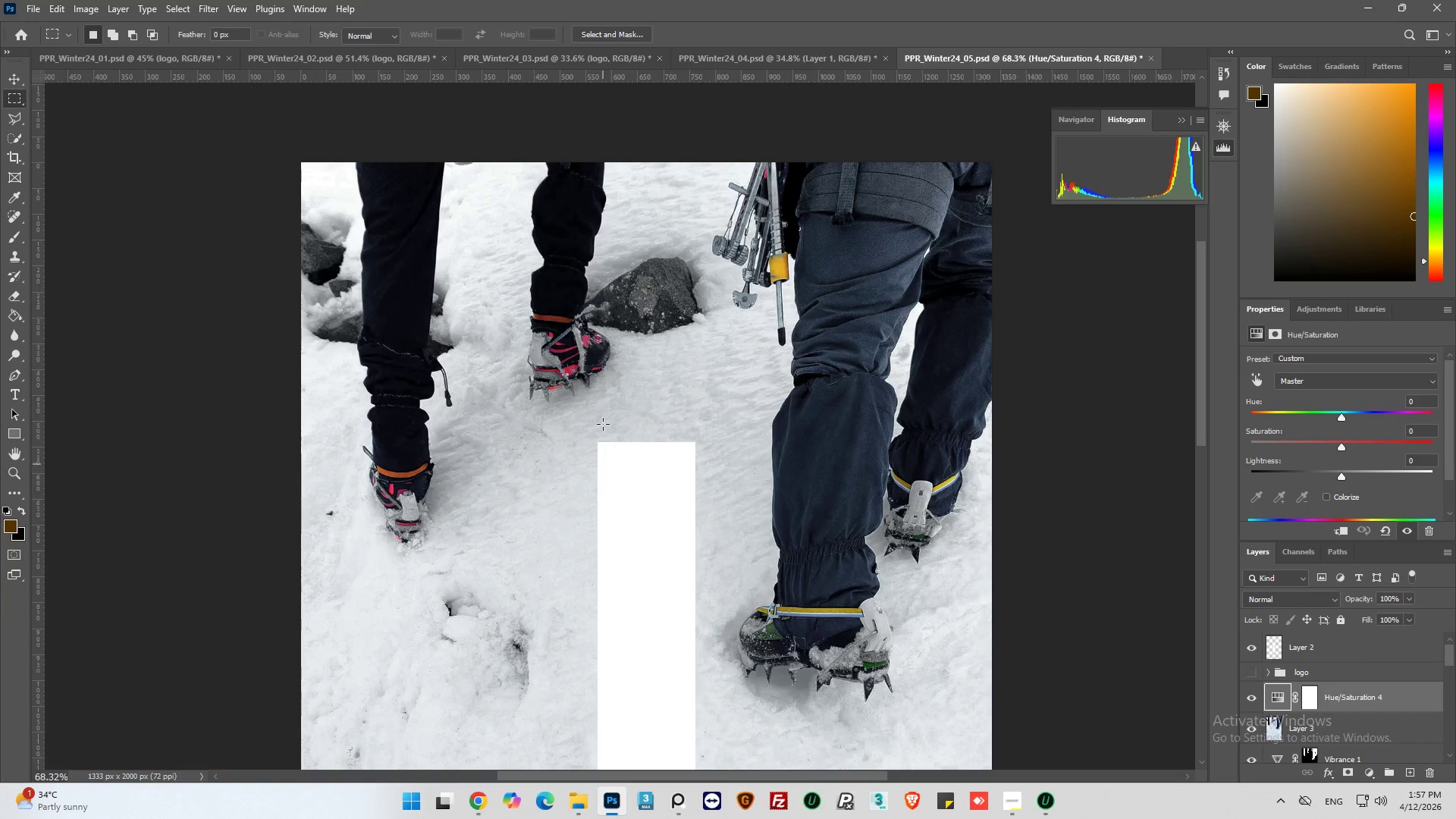 
scroll: coordinate [865, 567], scroll_direction: down, amount: 19.0
 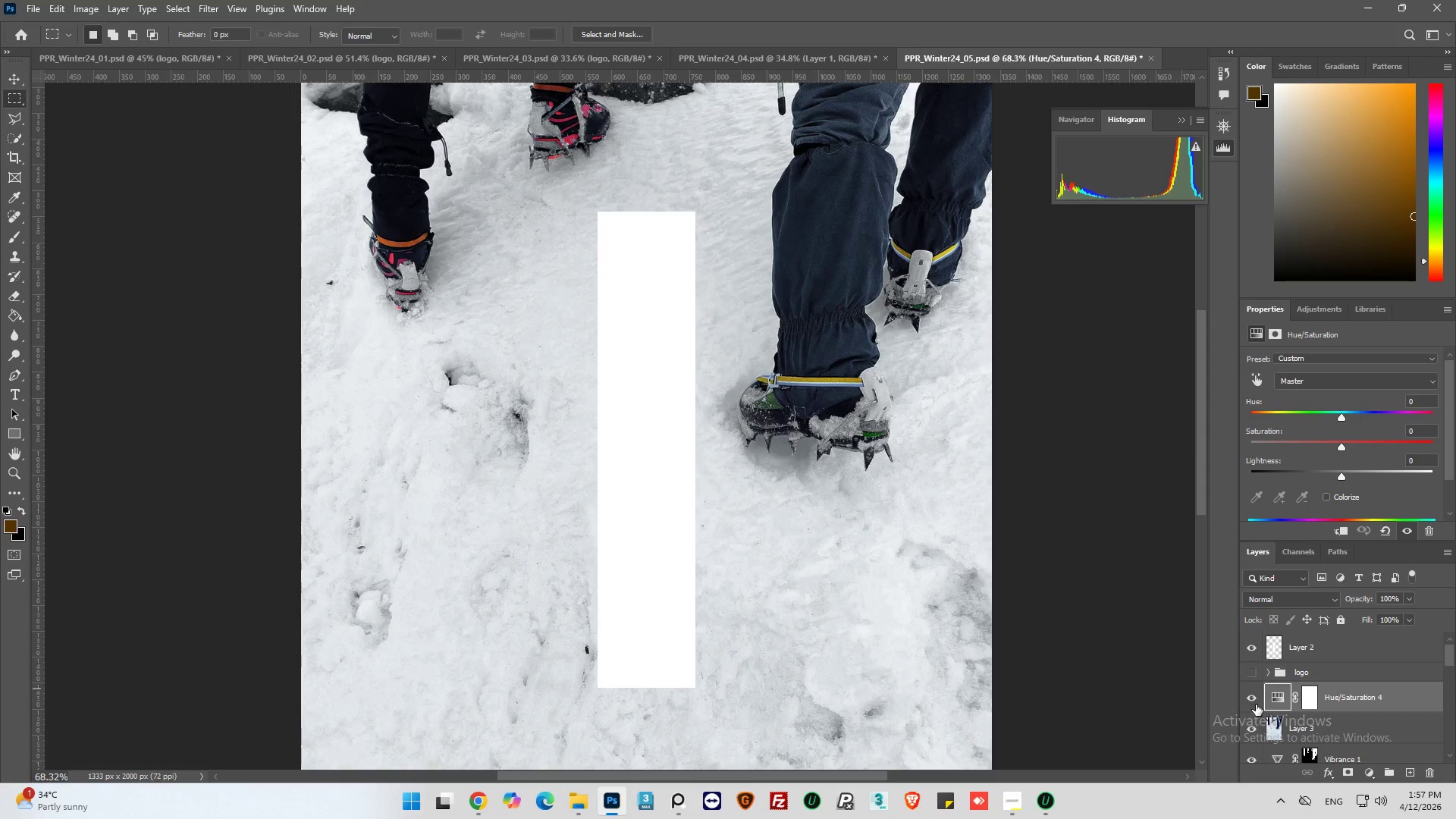 
left_click([1256, 703])
 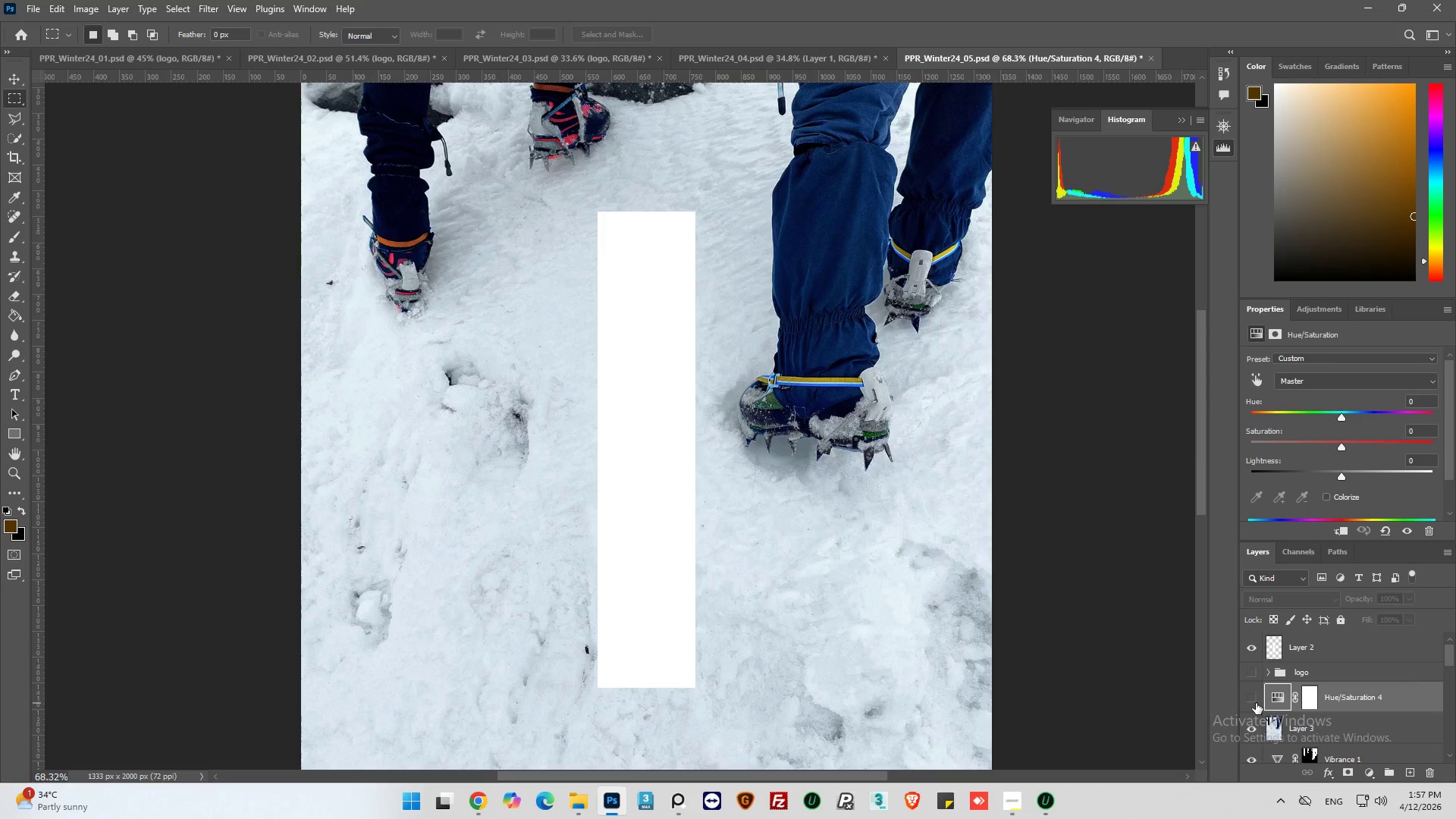 
left_click([1256, 703])
 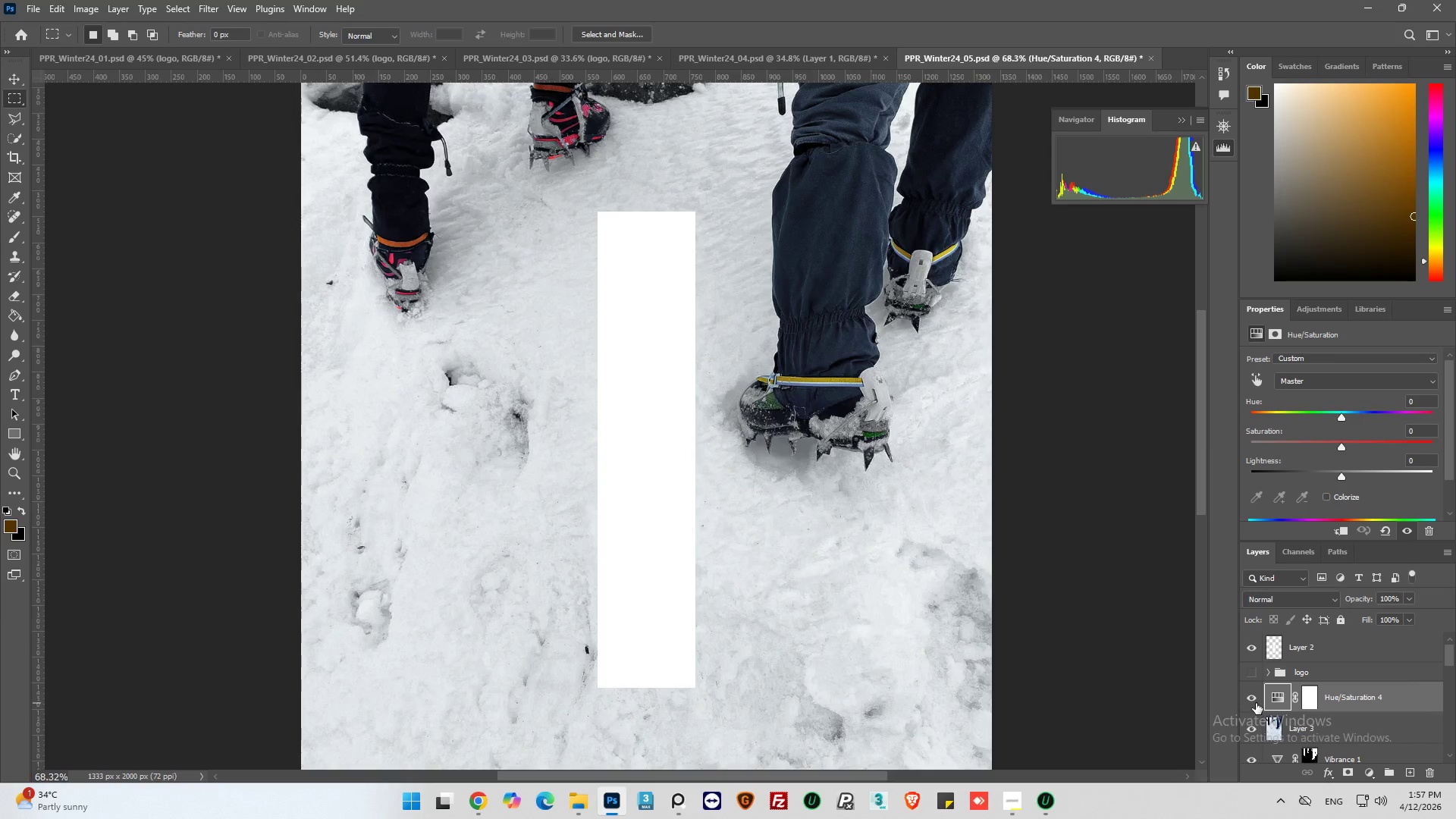 
left_click([1256, 703])
 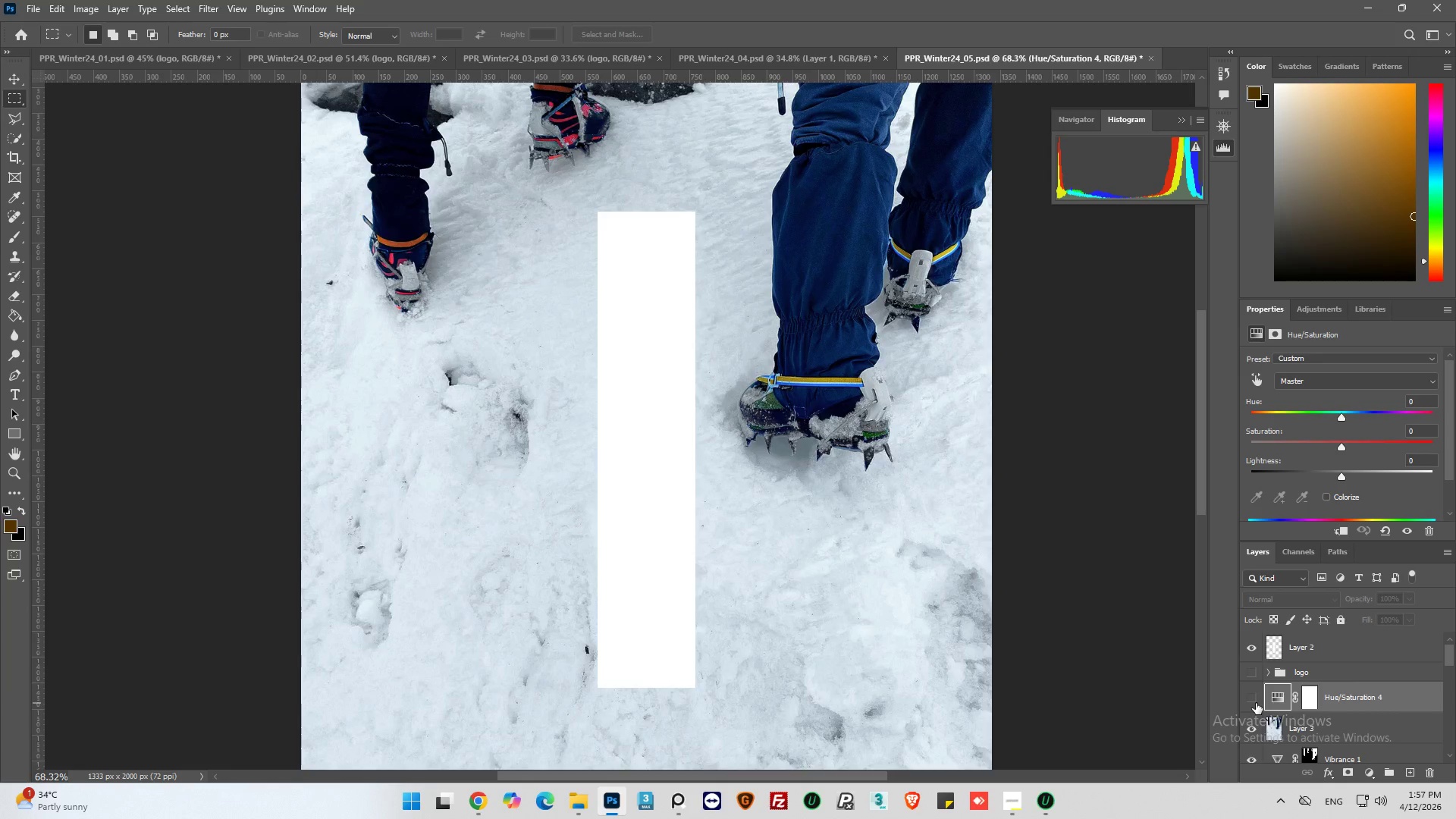 
left_click([1256, 703])
 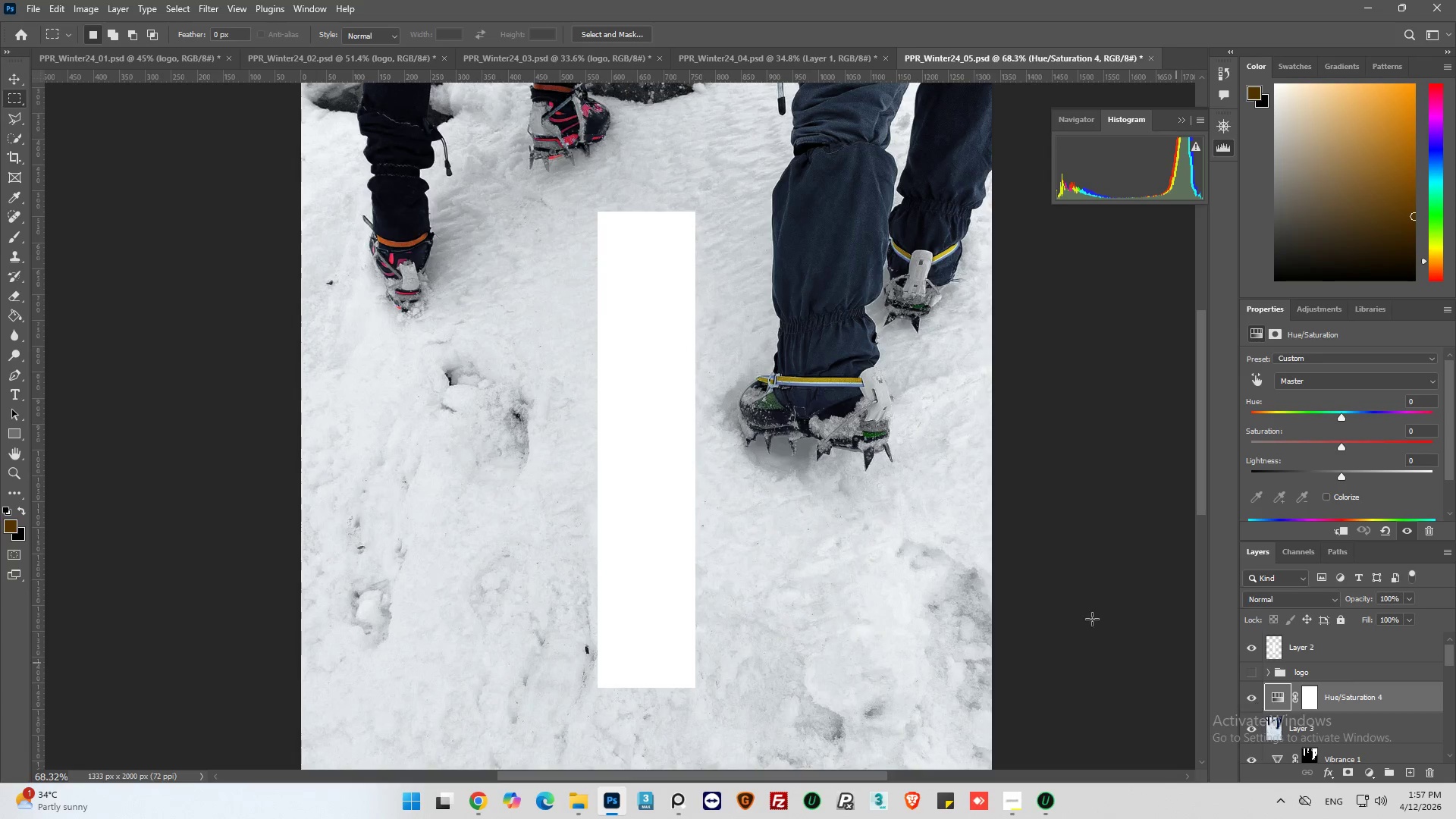 
scroll: coordinate [1312, 700], scroll_direction: down, amount: 10.0
 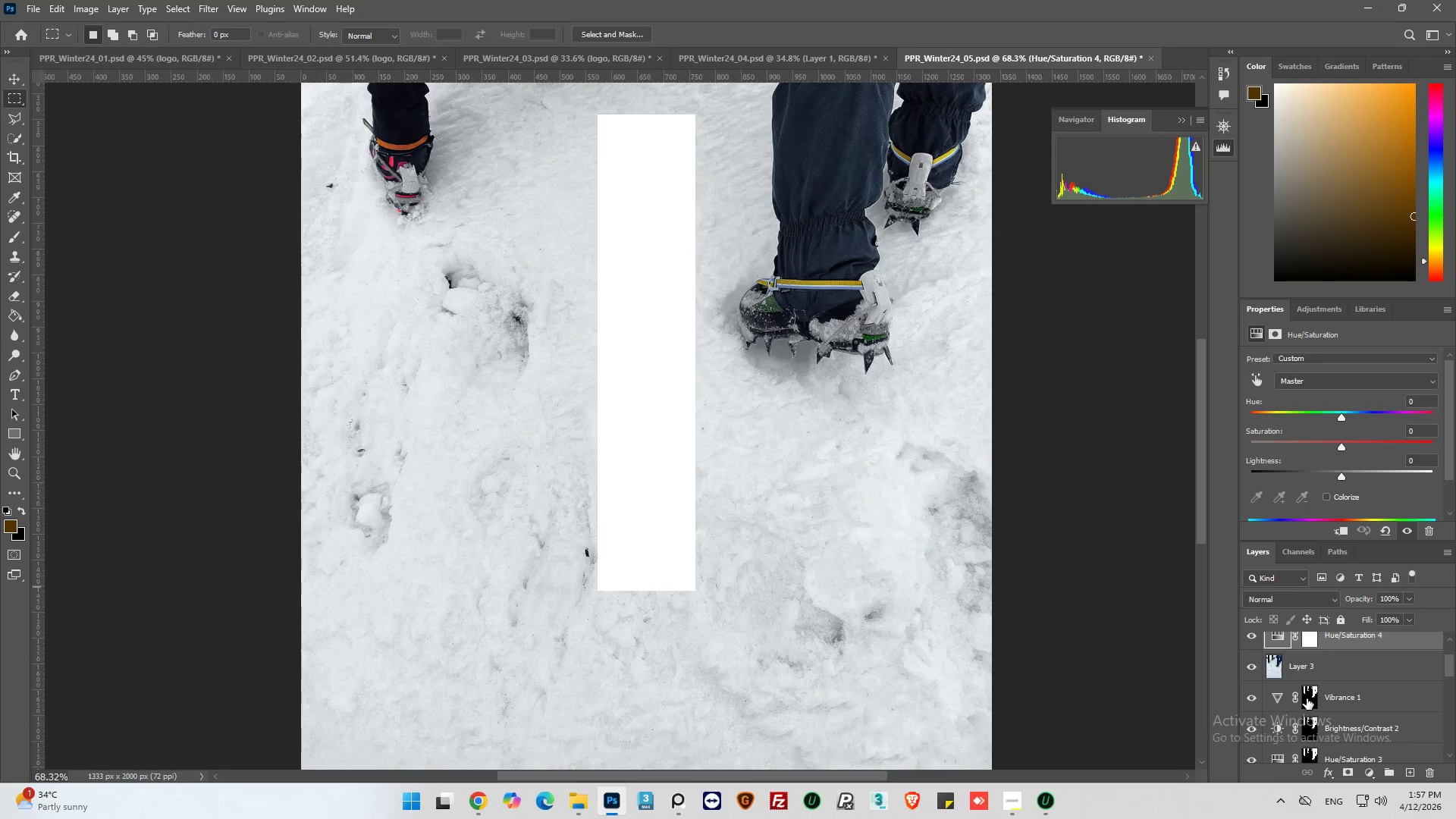 
left_click([1307, 698])
 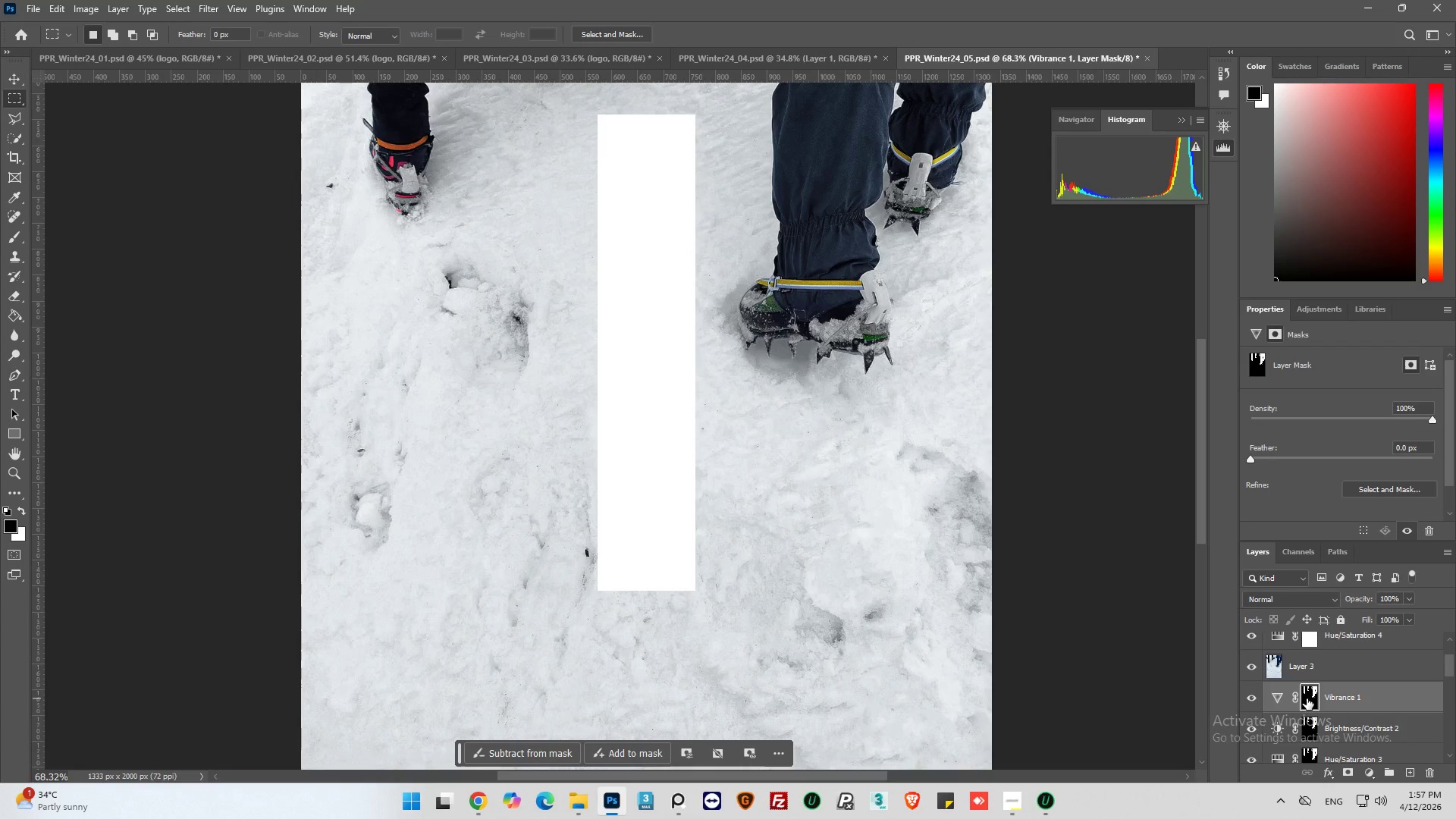 
hold_key(key=ControlLeft, duration=0.45)
left_click([1307, 698])
 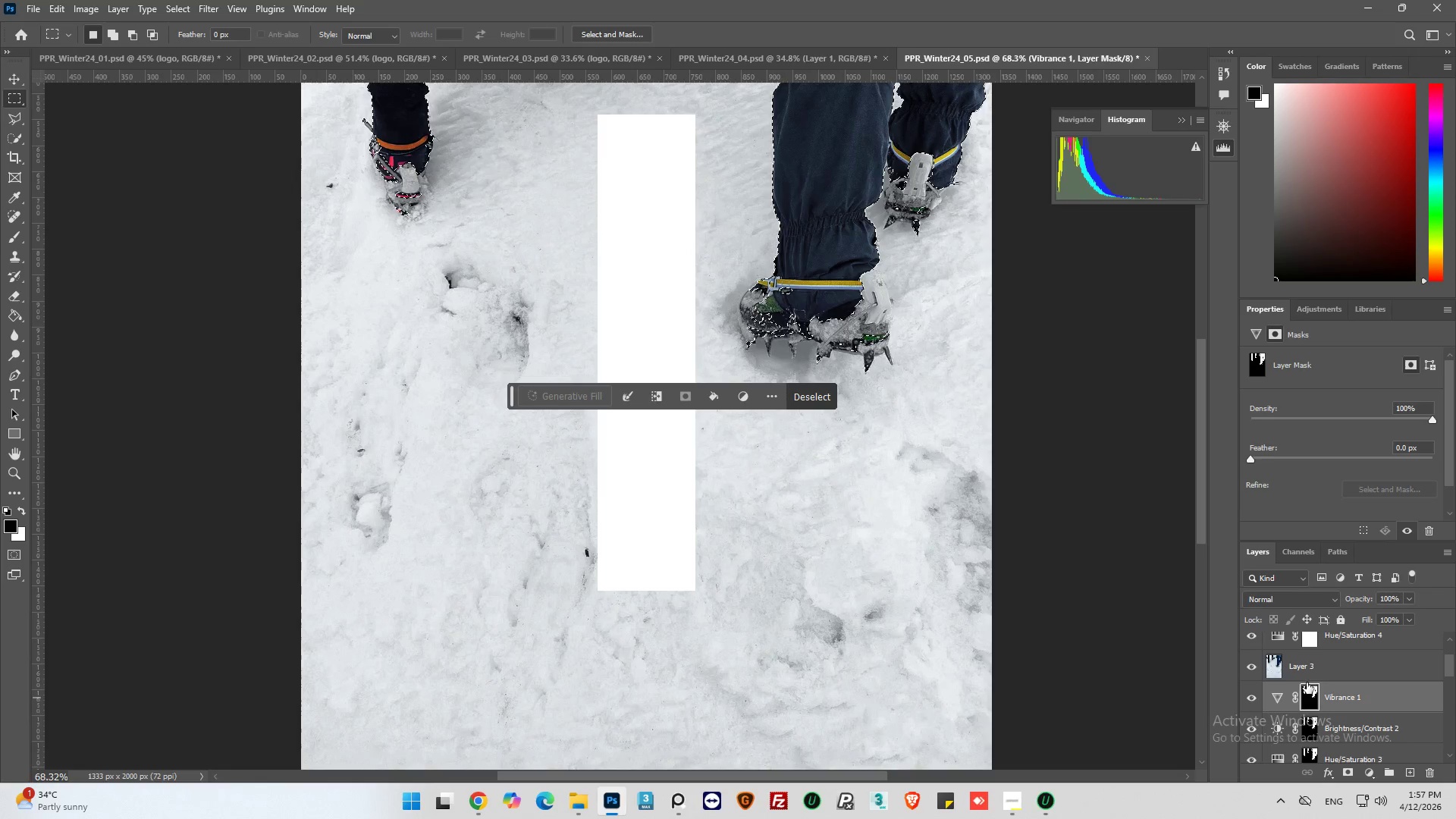 
scroll: coordinate [1317, 676], scroll_direction: up, amount: 2.0
 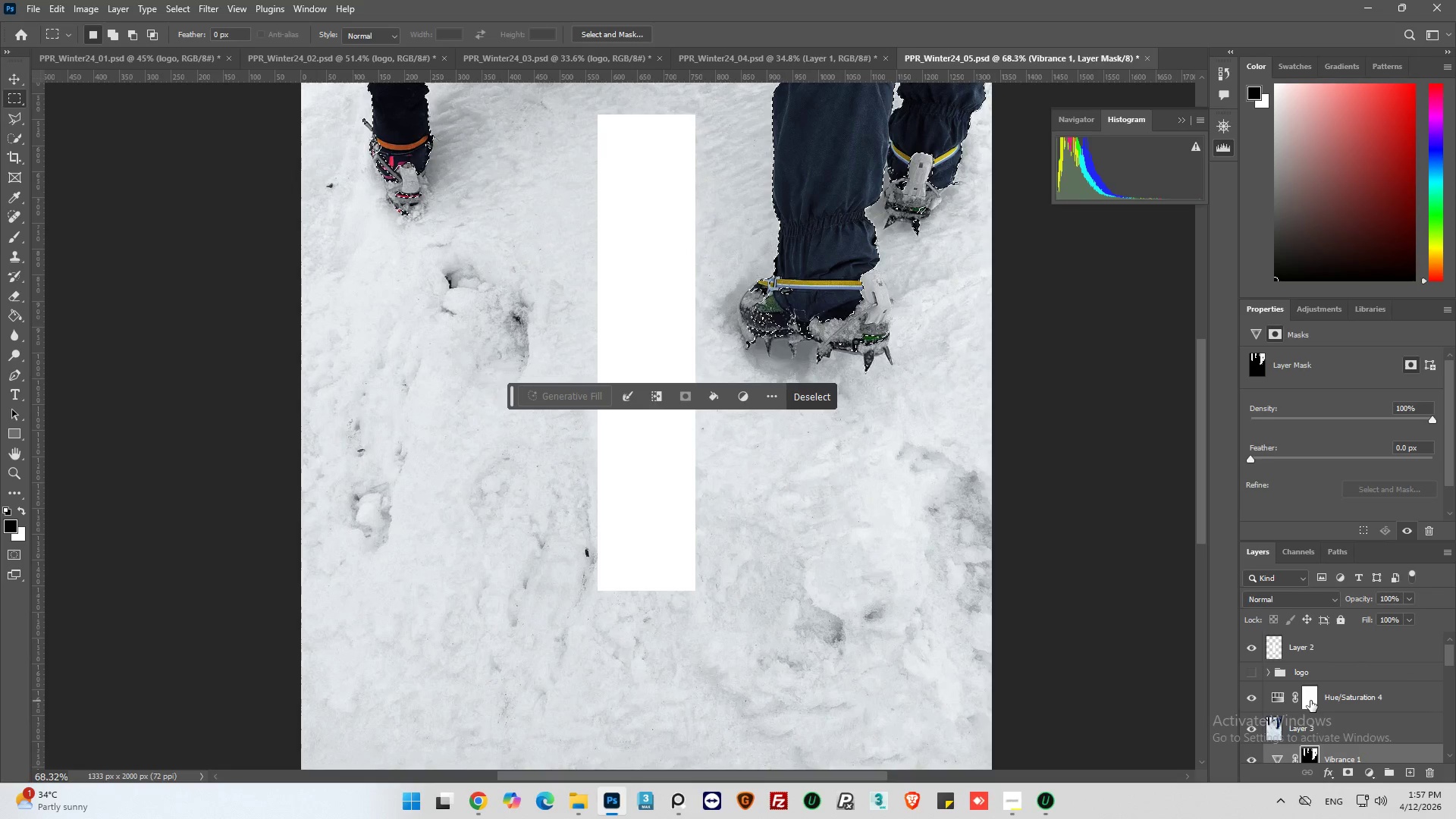 
left_click([1308, 701])
 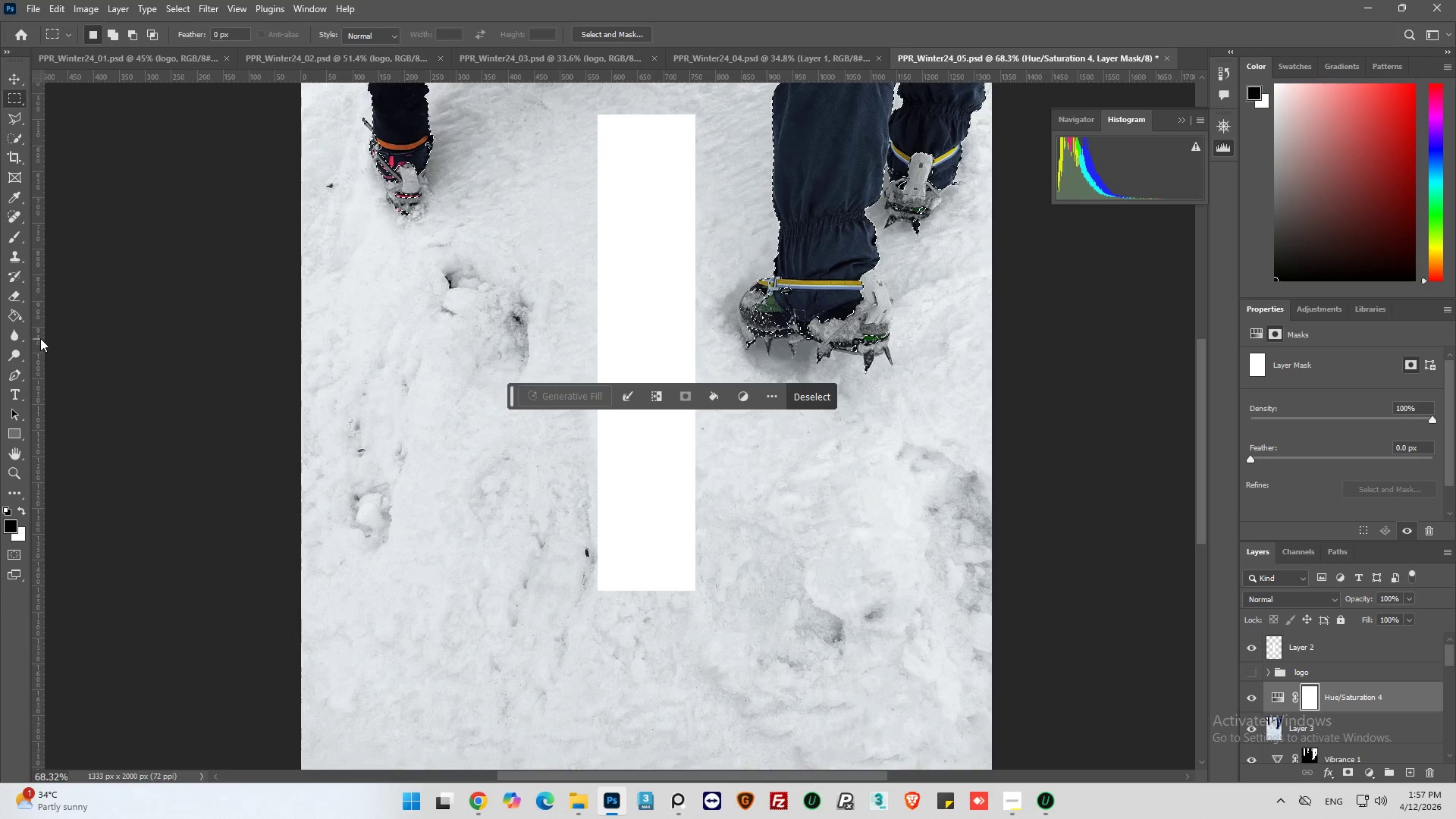 
left_click([7, 312])
 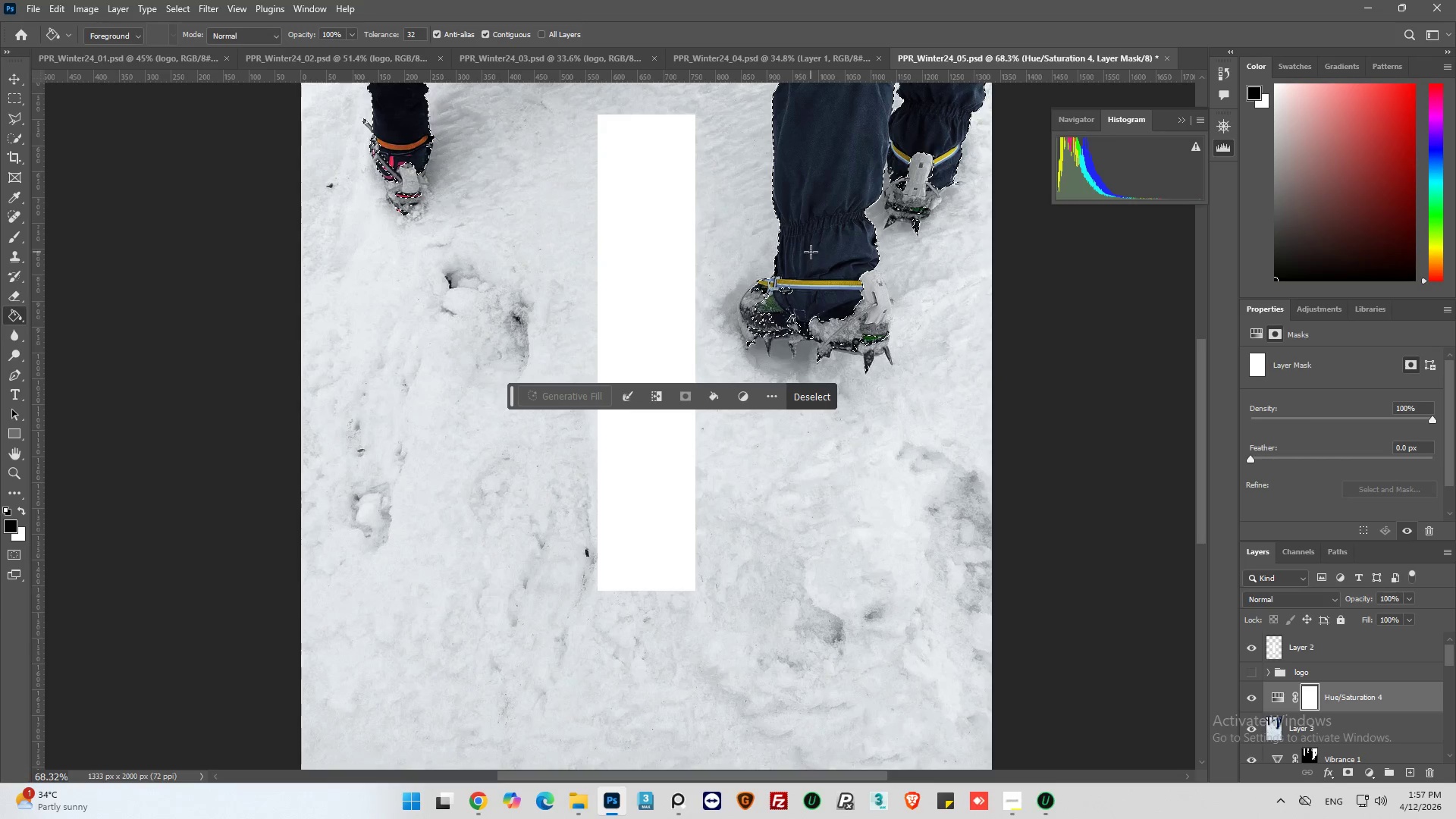 
left_click([811, 252])
 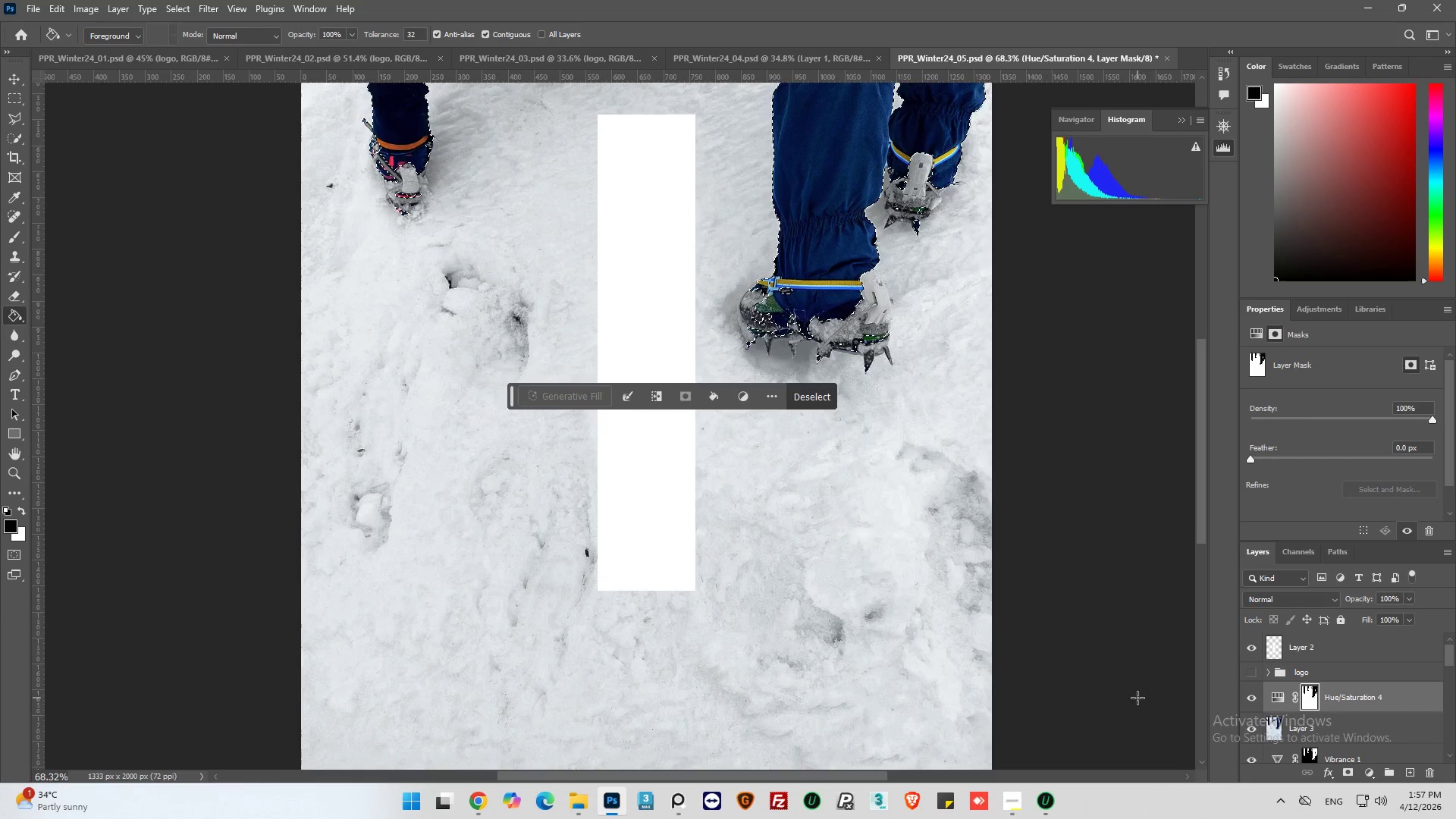 
left_click([1254, 700])
 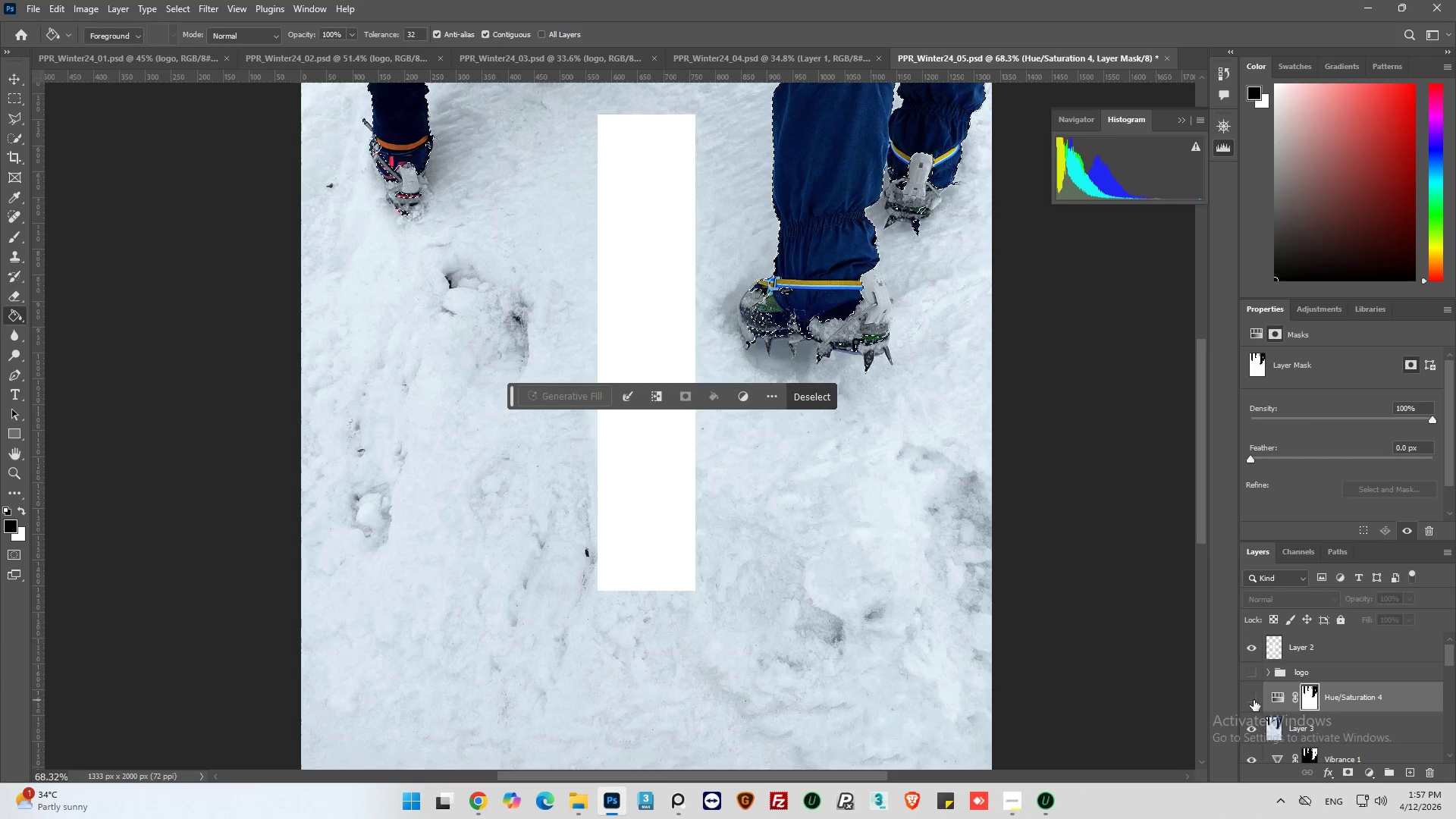 
left_click([1254, 700])
 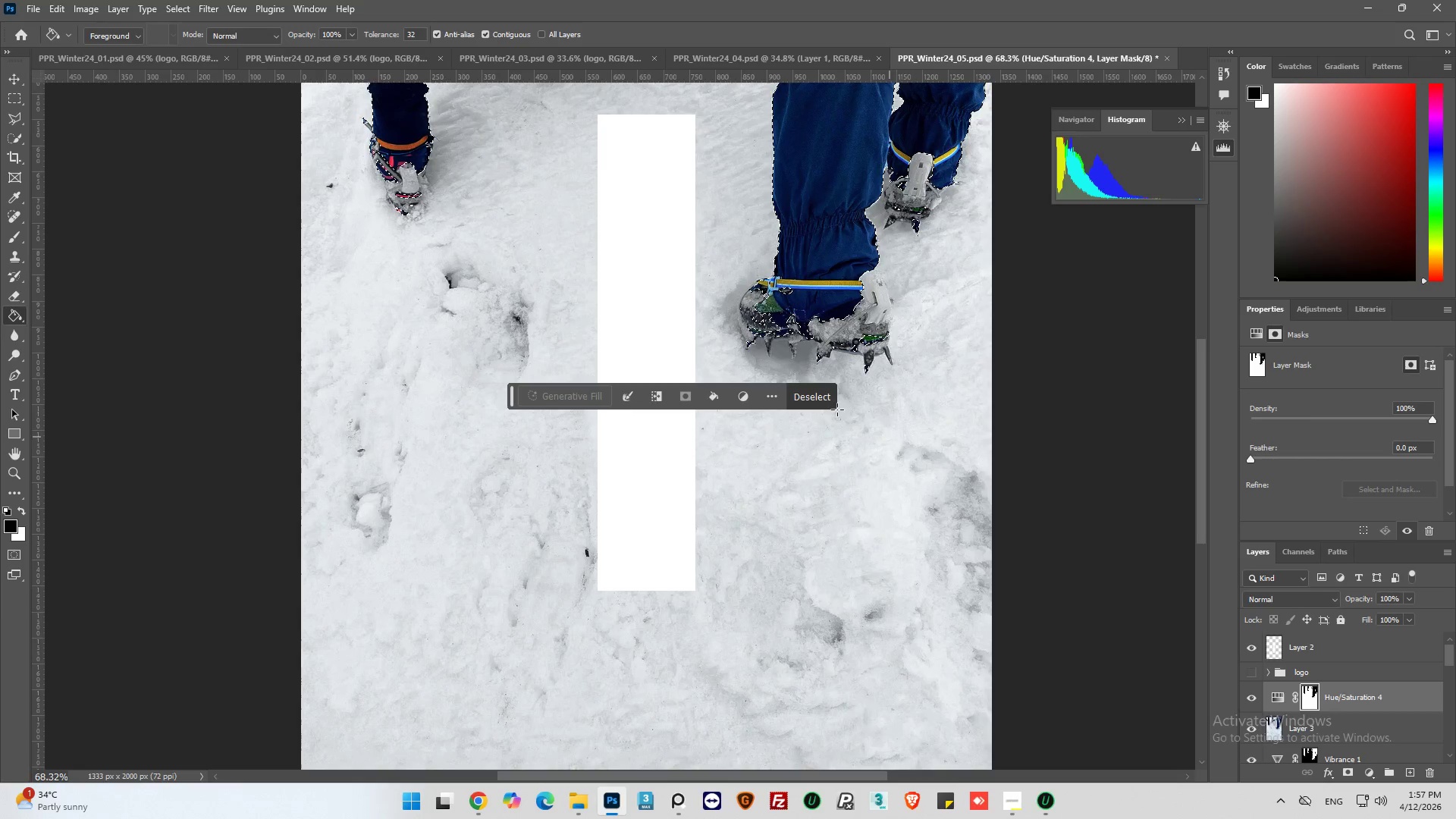 
left_click([819, 394])
 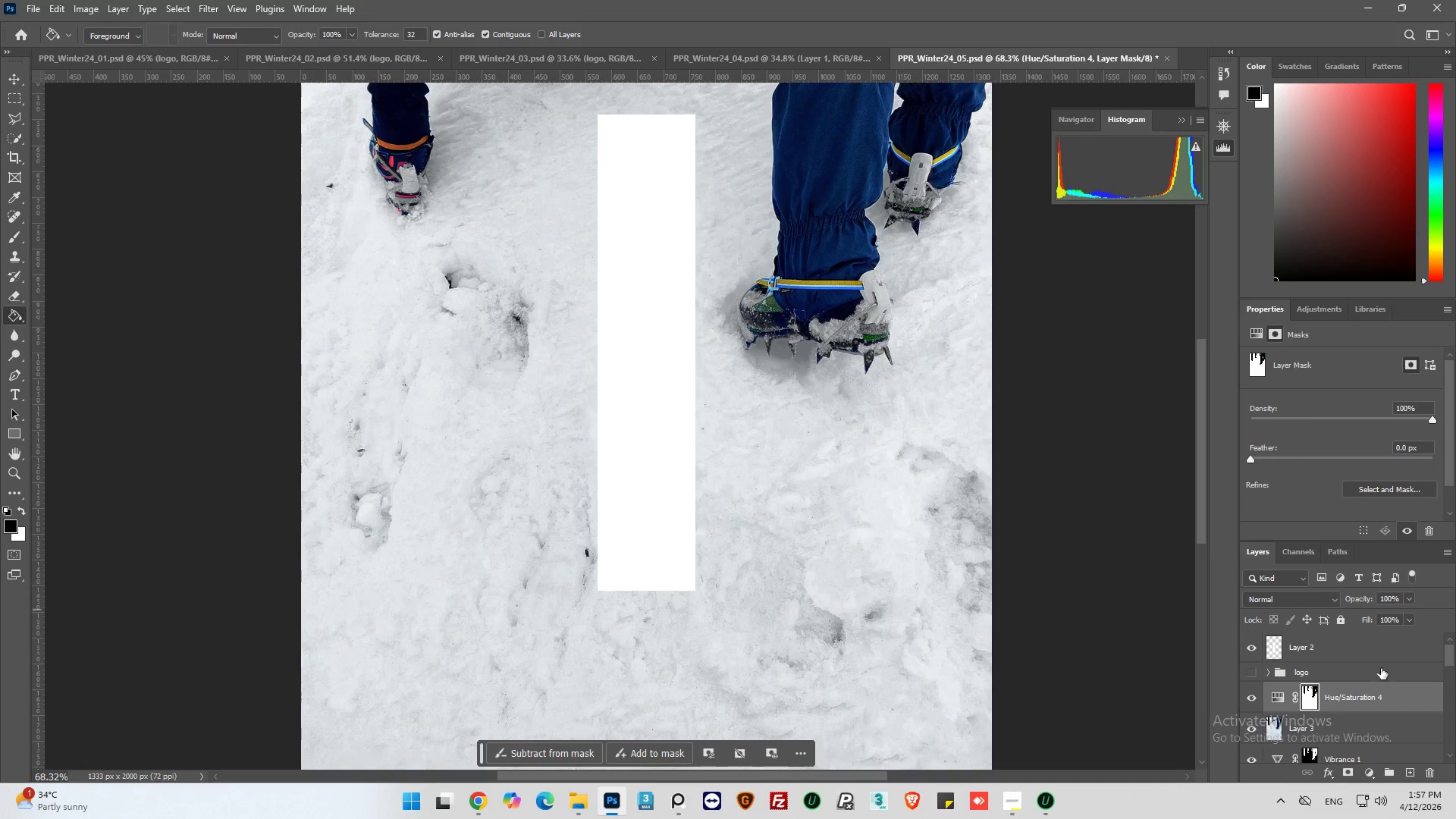 
hold_key(key=ControlLeft, duration=1.0)
left_click([1304, 696])
 